 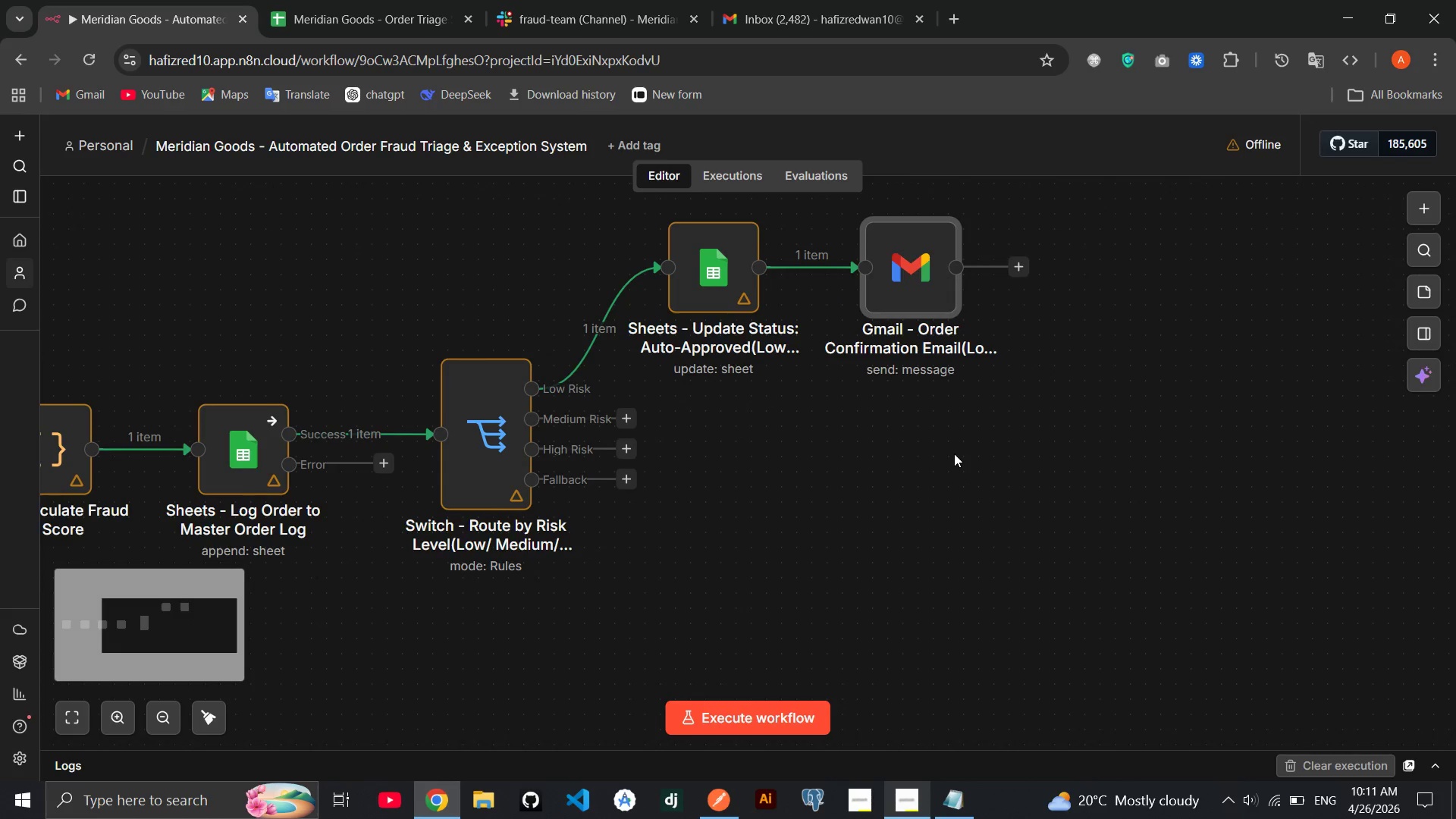 
left_click([949, 264])
 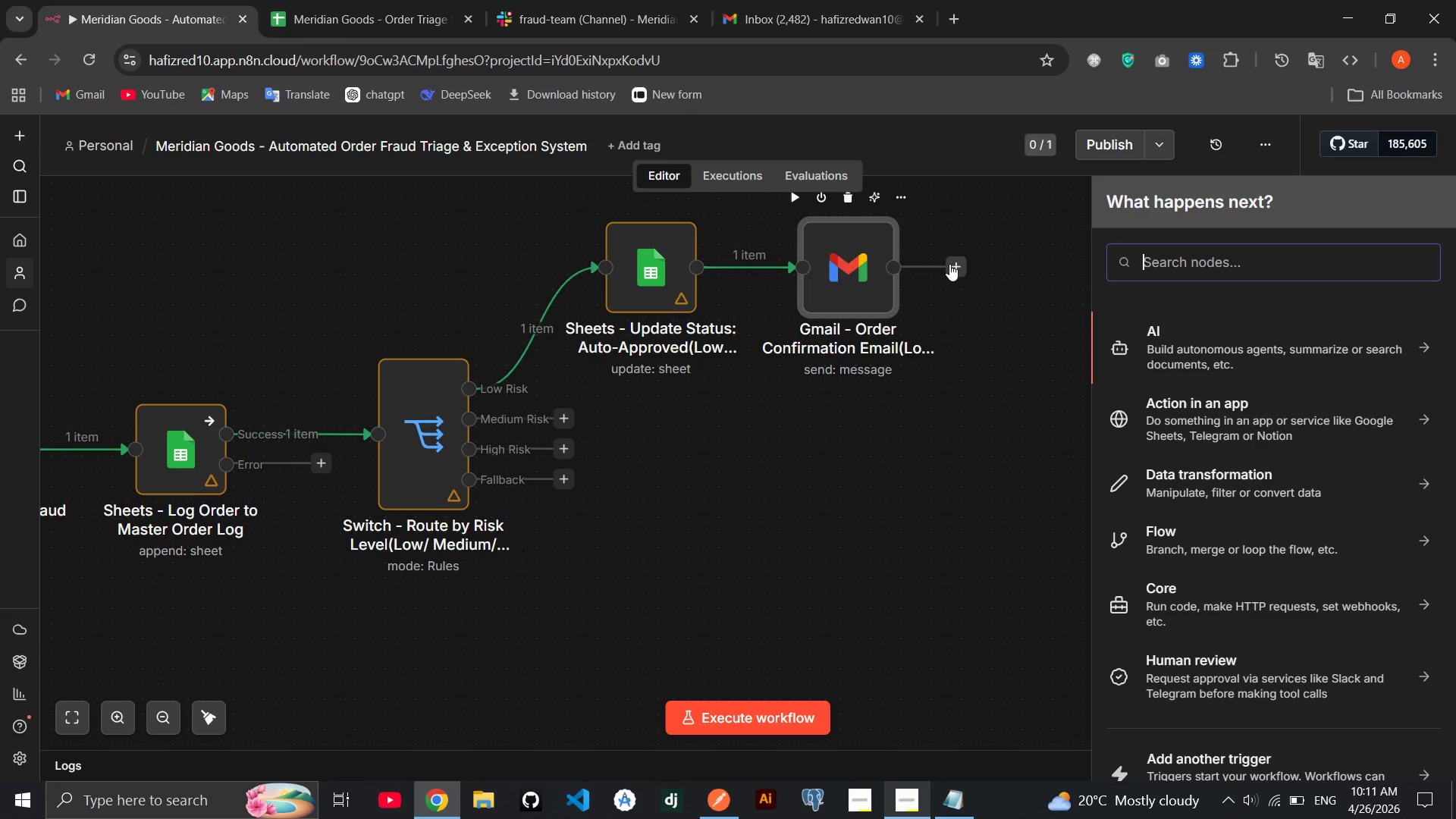 
type(res)
 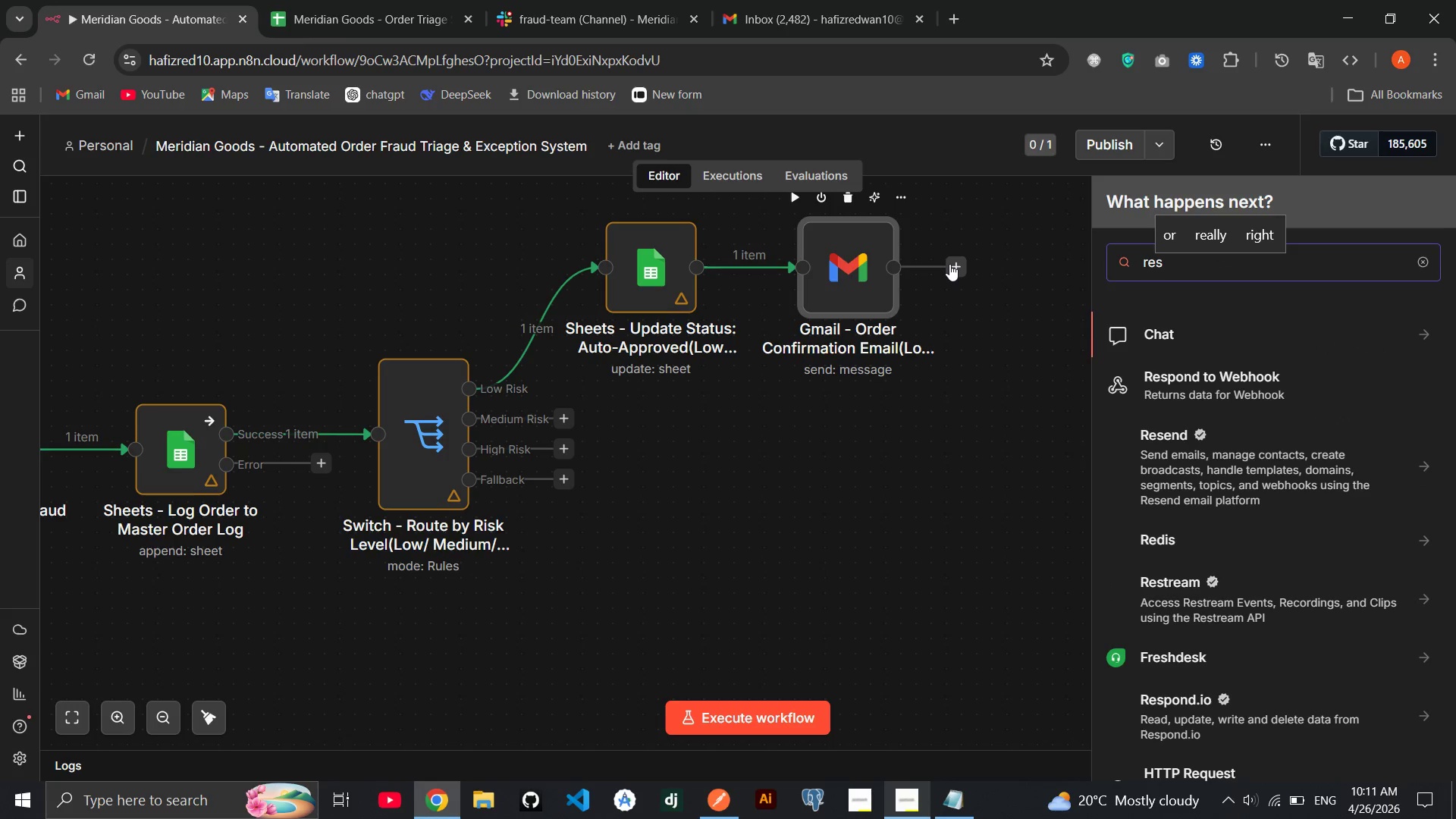 
key(ArrowDown)
 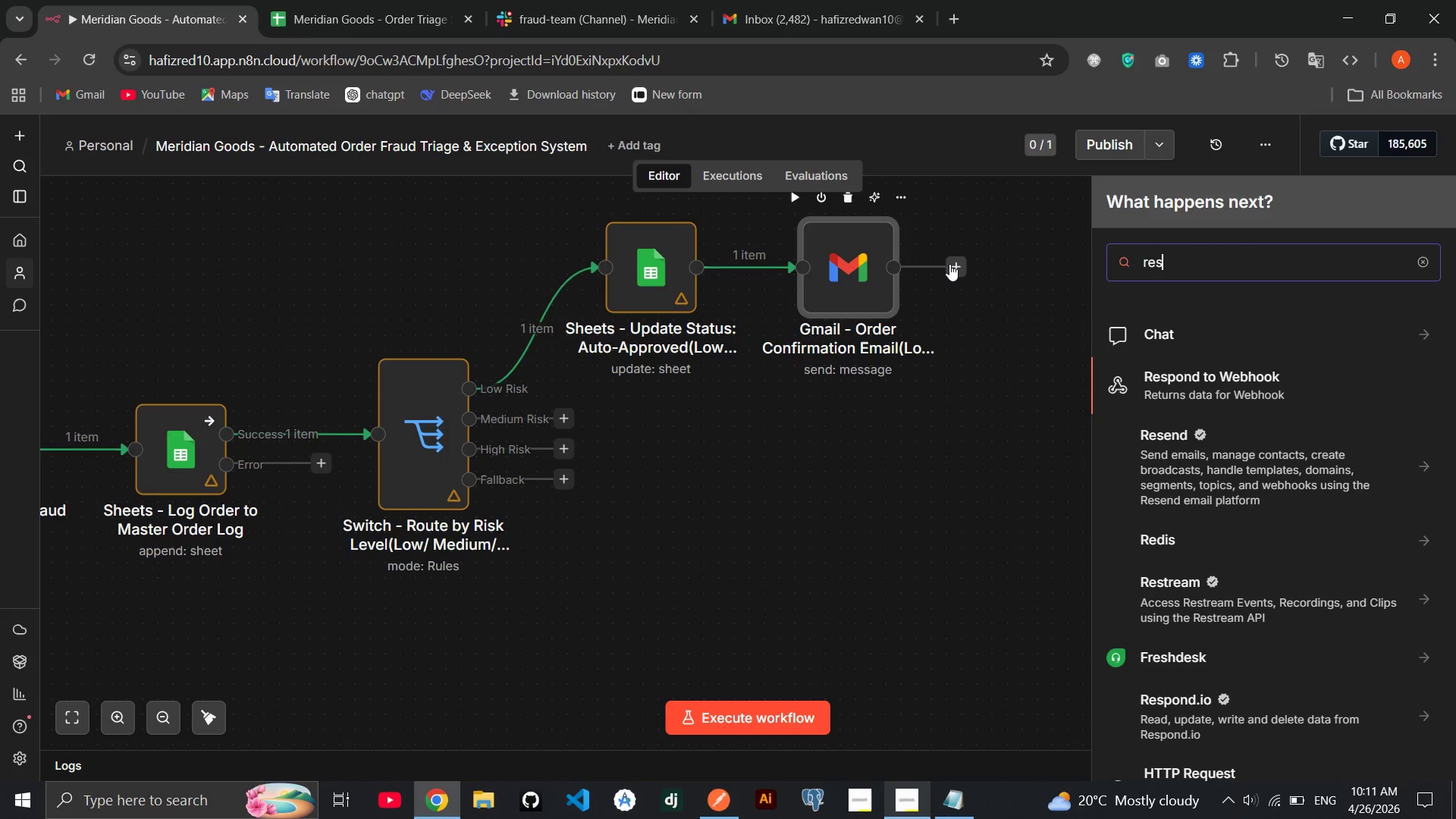 
key(Enter)
 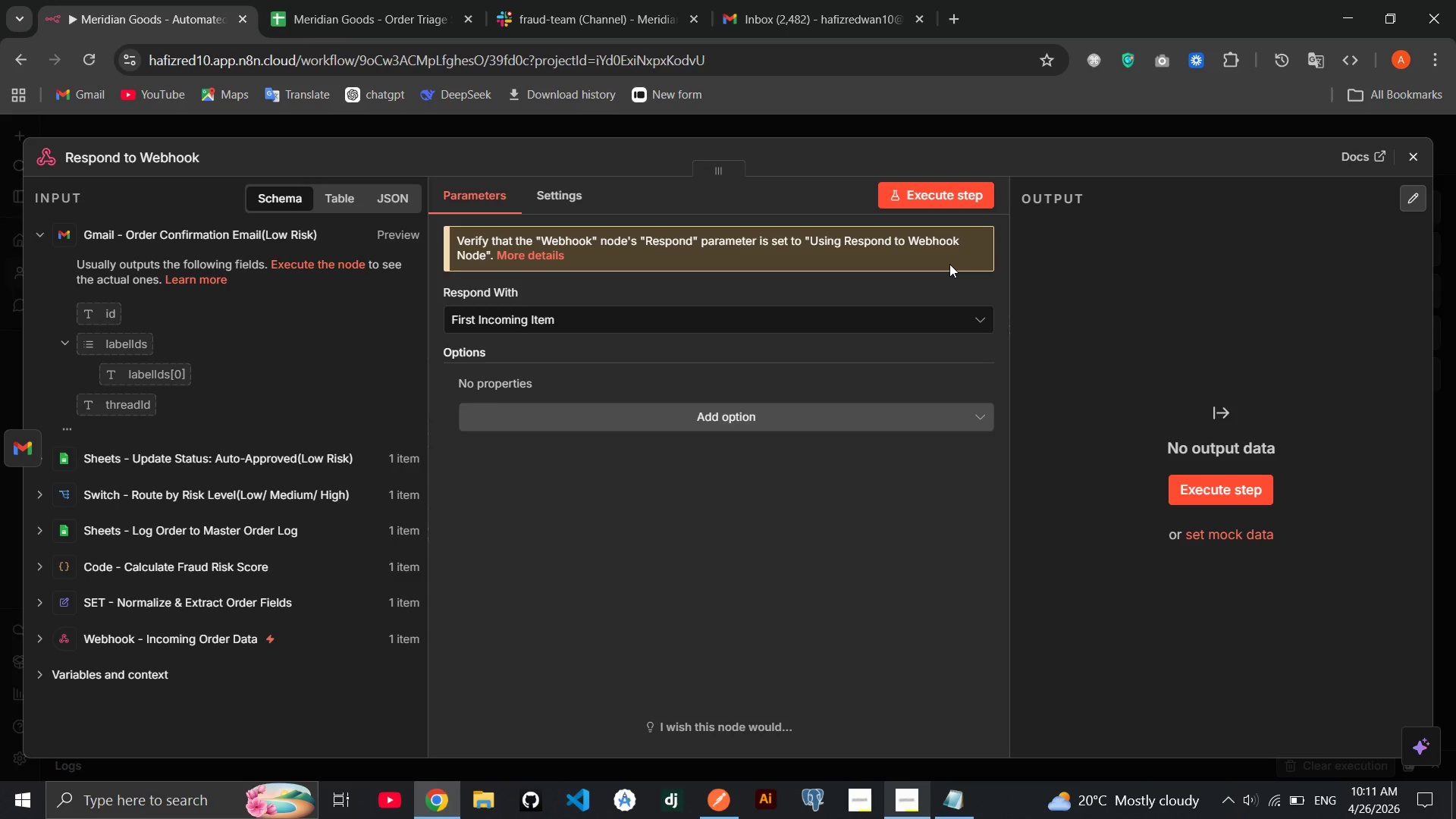 
wait(17.48)
 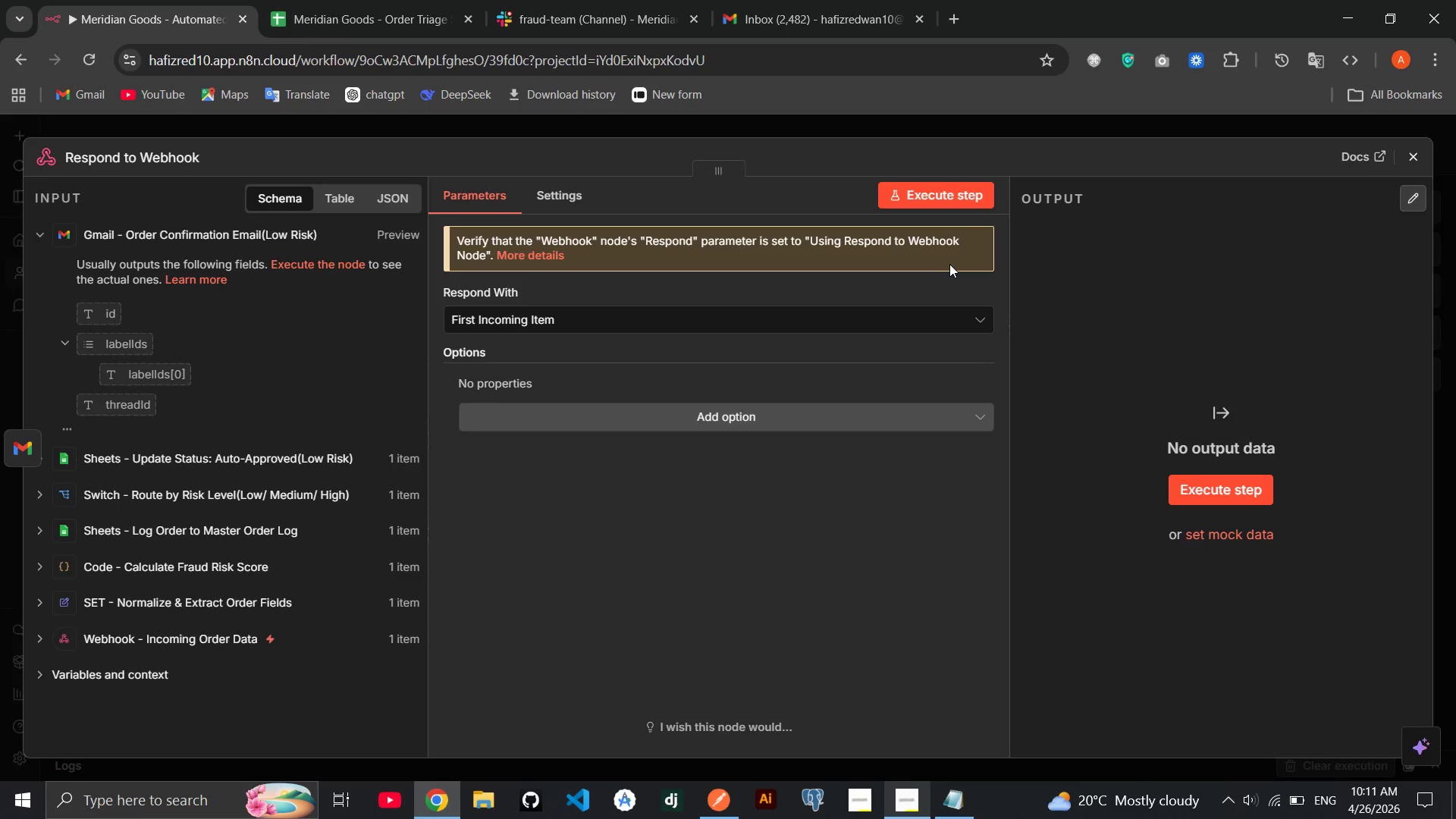 
left_click([189, 156])
 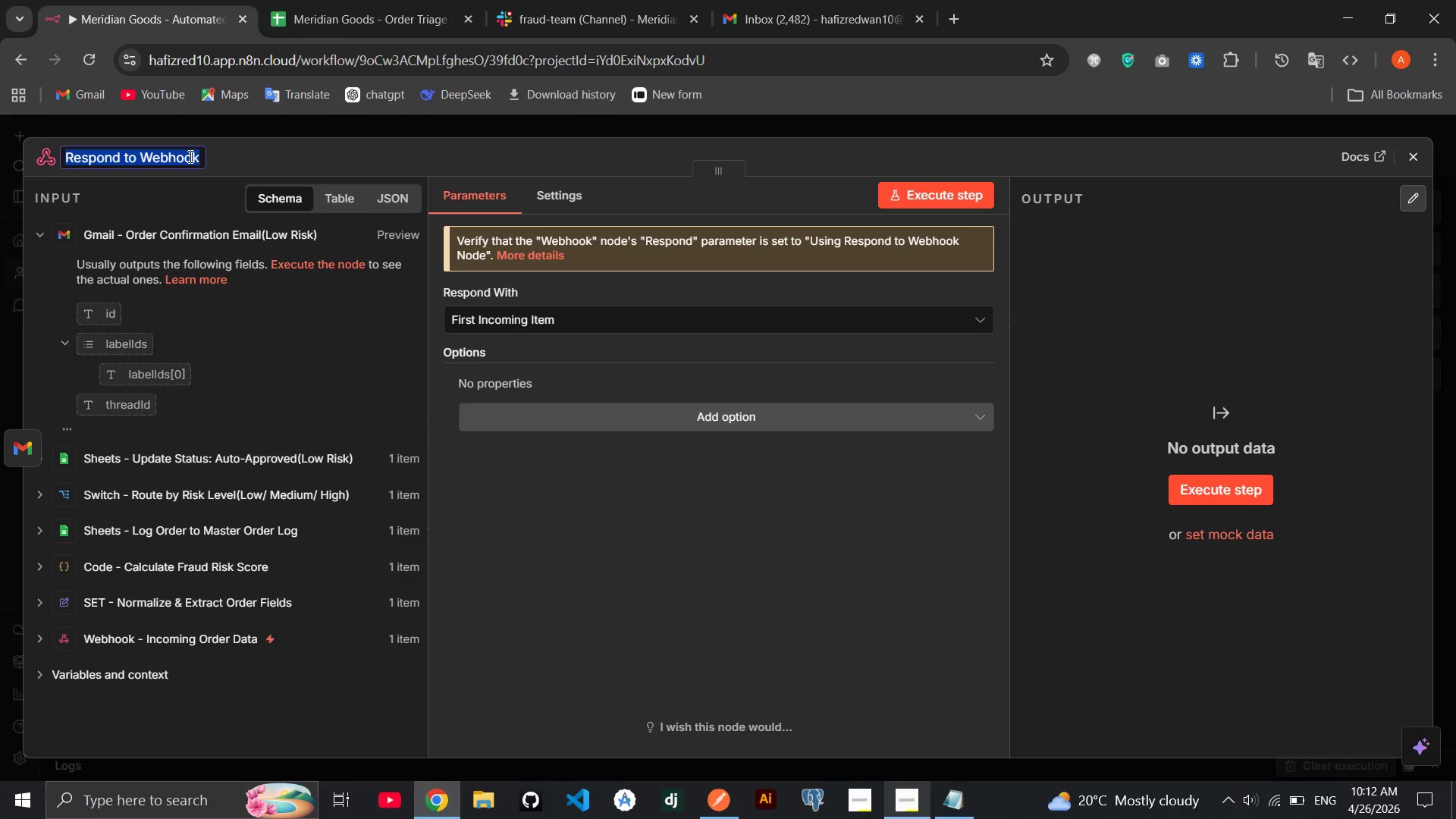 
key(ArrowRight)
 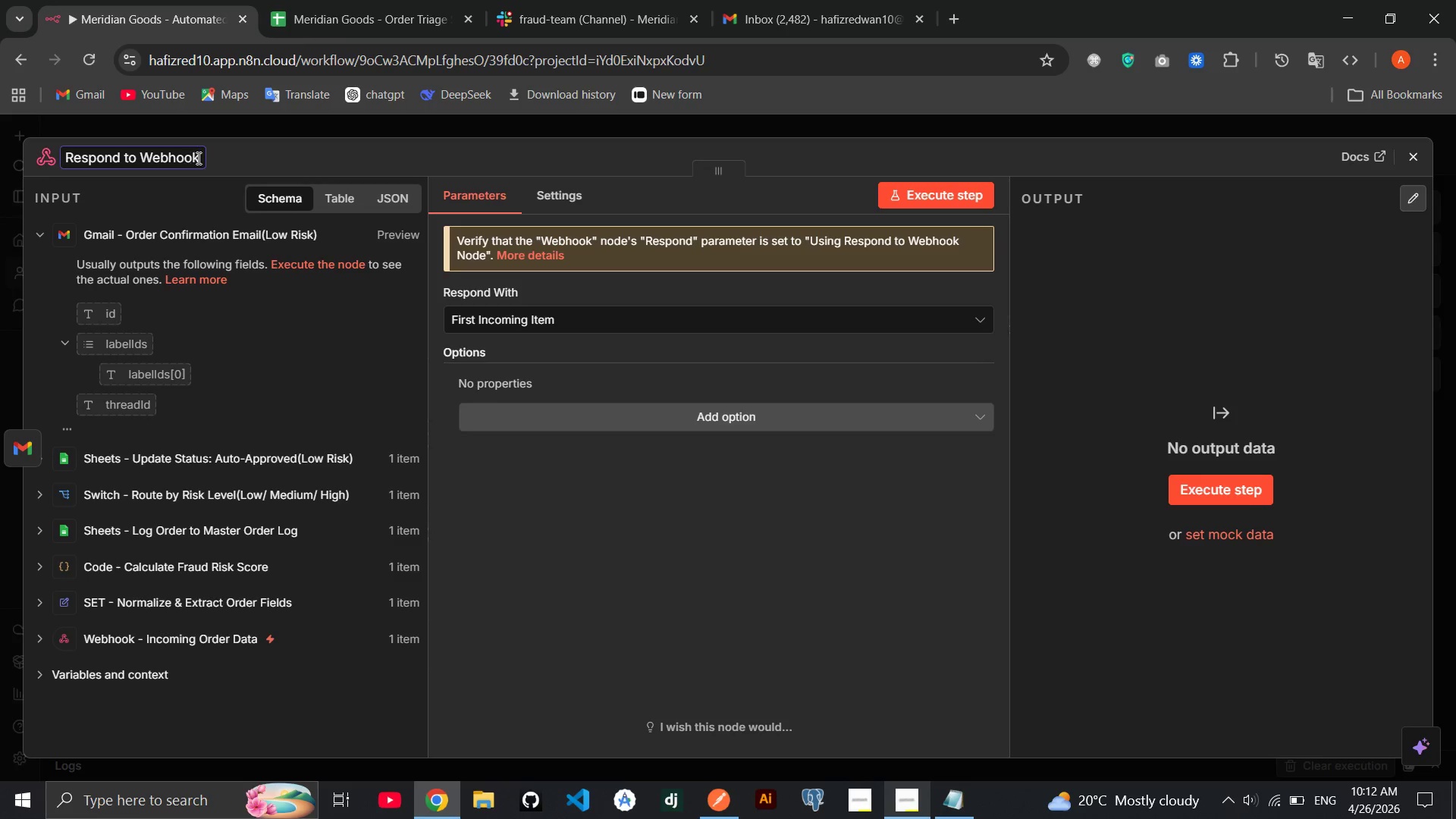 
left_click_drag(start_coordinate=[198, 158], to_coordinate=[120, 160])
 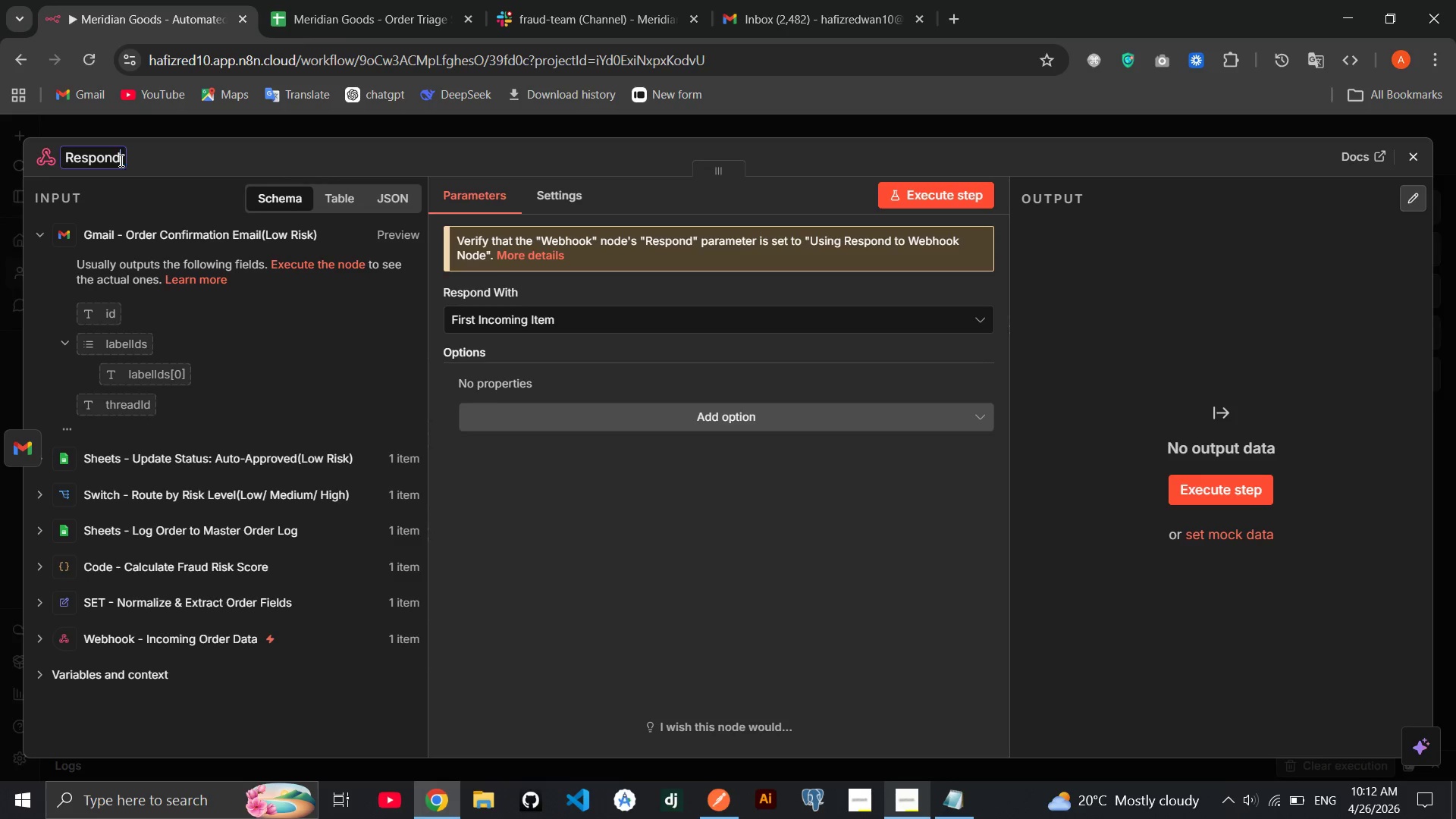 
key(Backspace)
type( - Auto-Approved)
 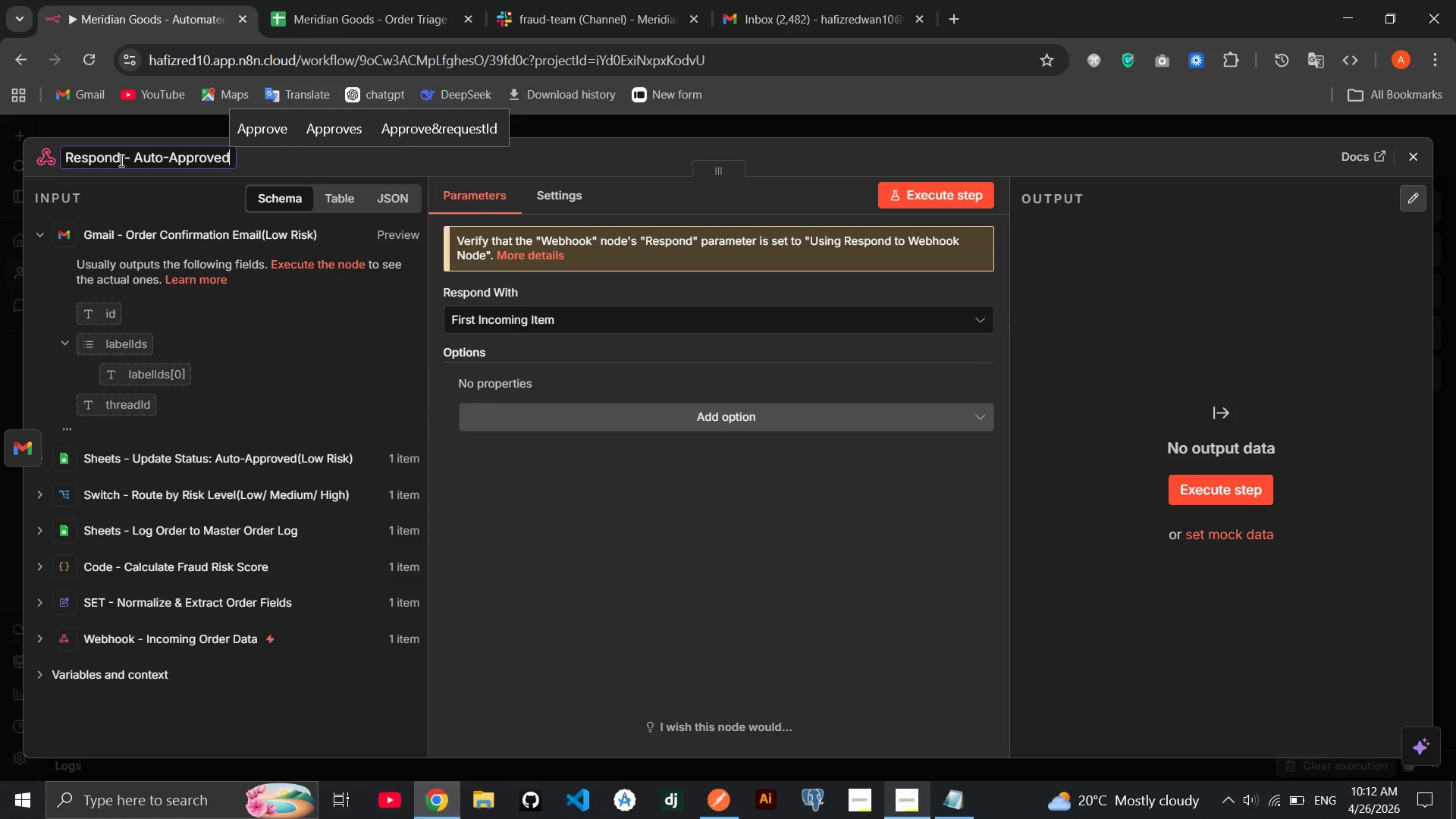 
key(Enter)
 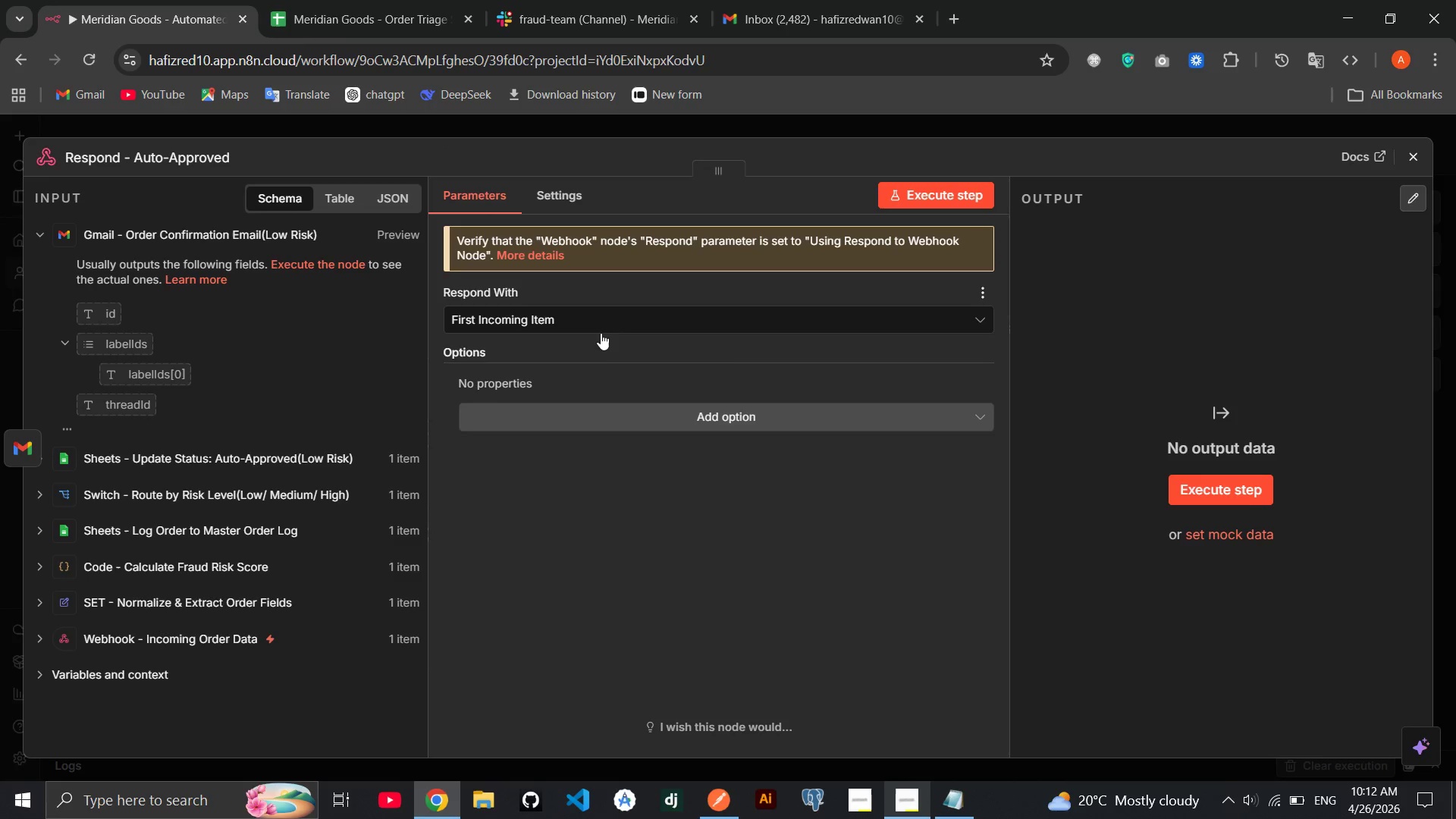 
left_click([600, 333])
 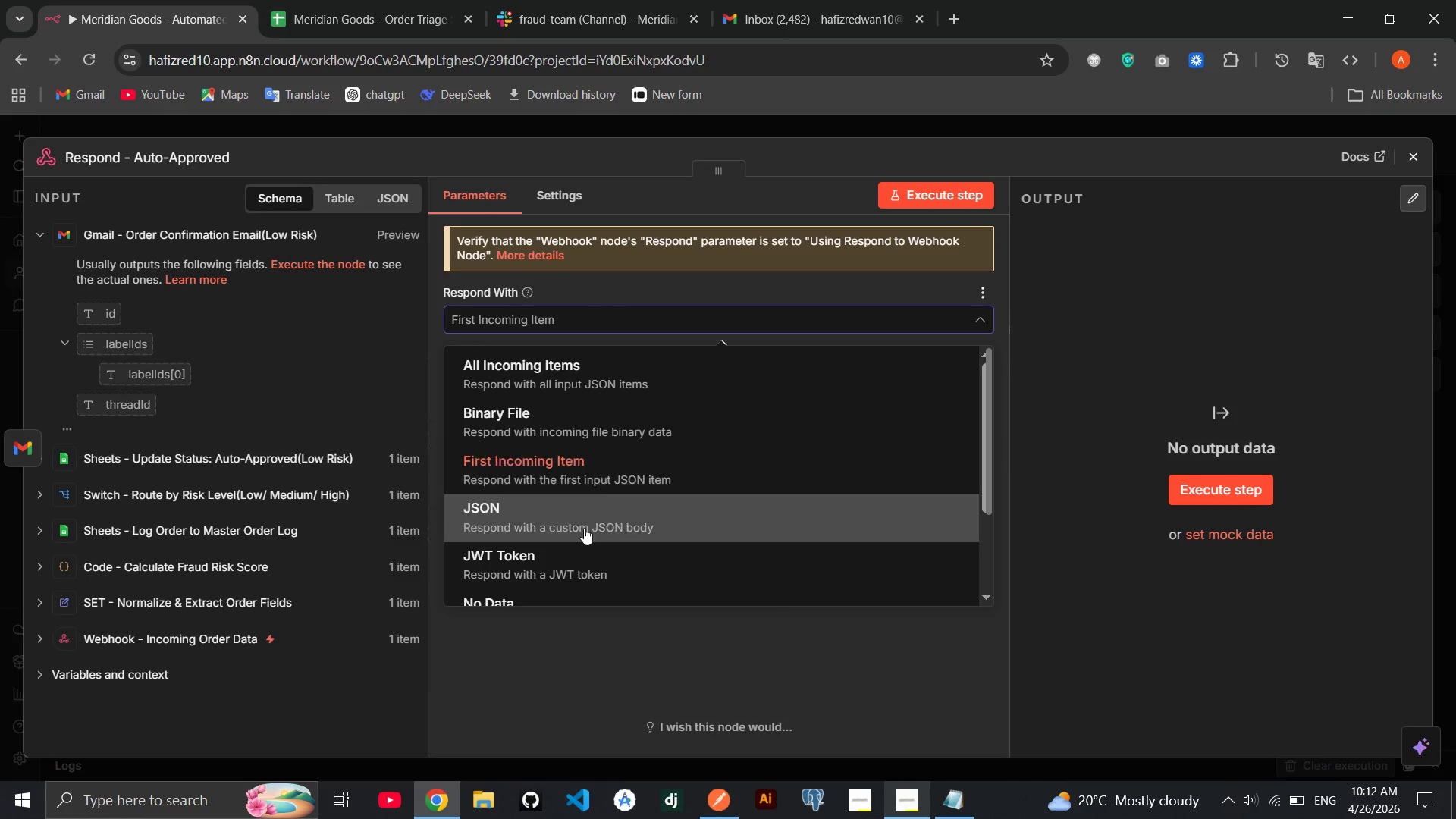 
left_click([583, 529])
 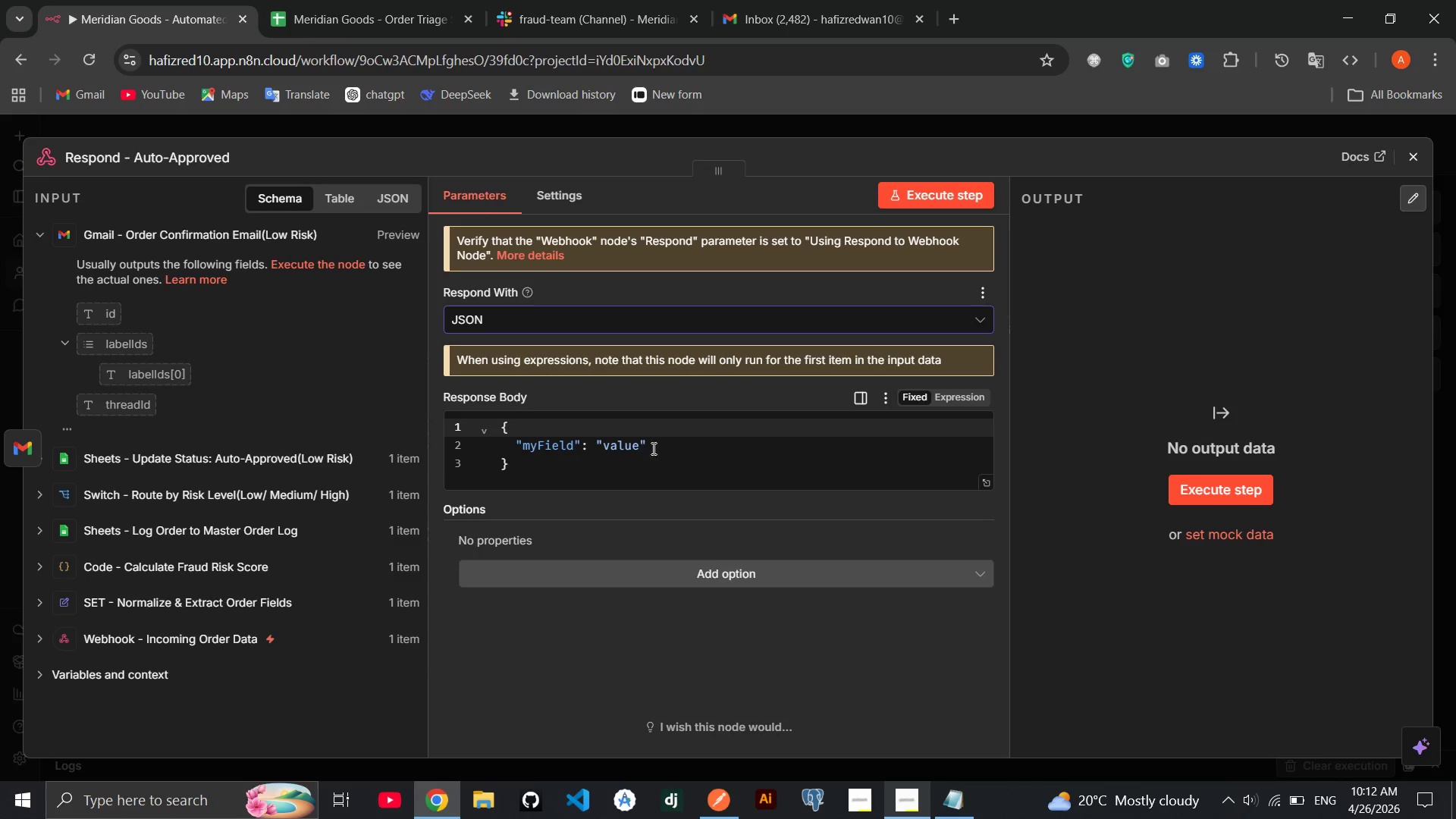 
left_click([661, 446])
 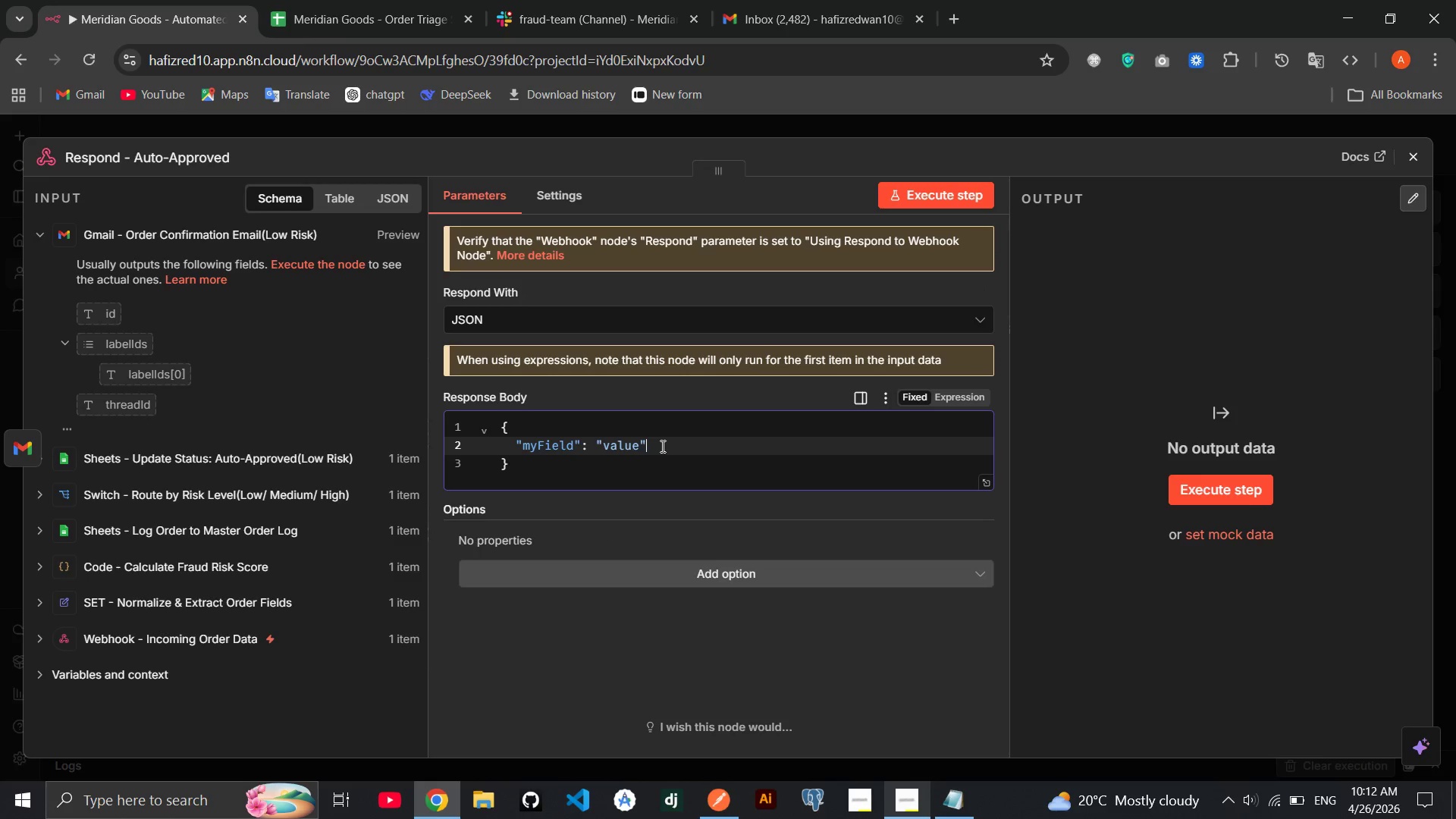 
left_click([661, 446])
 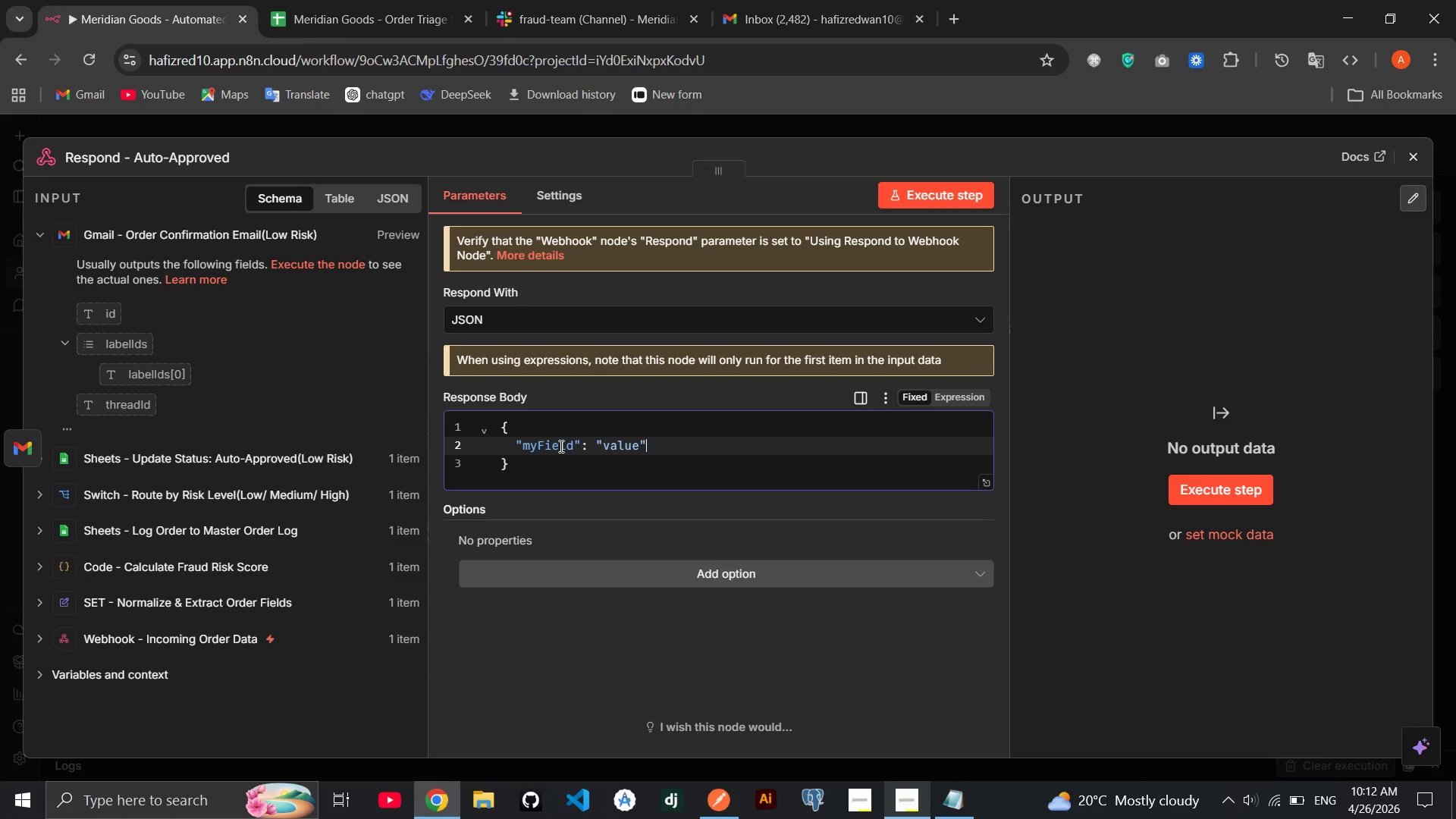 
double_click([560, 446])
 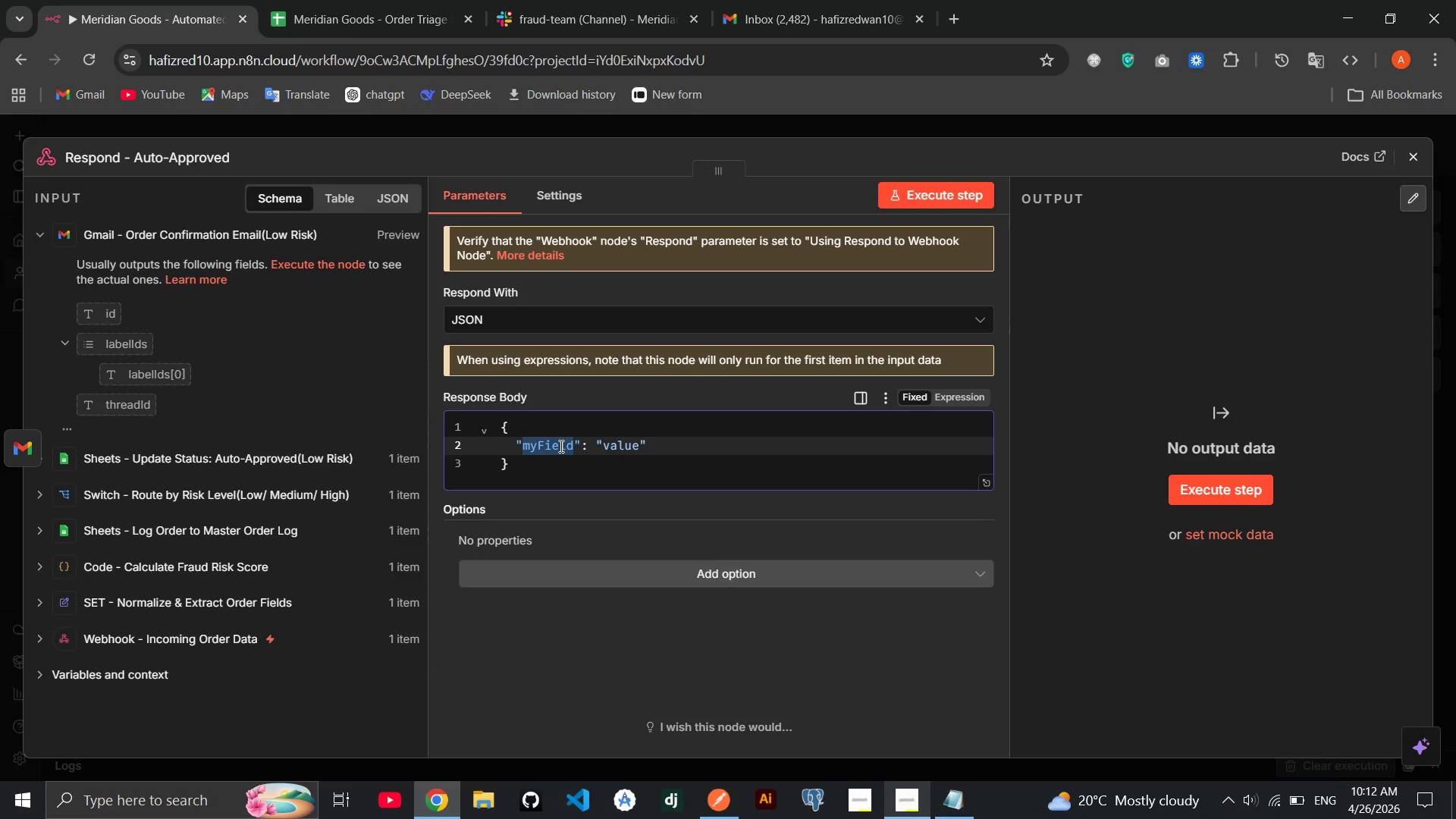 
type(status)
 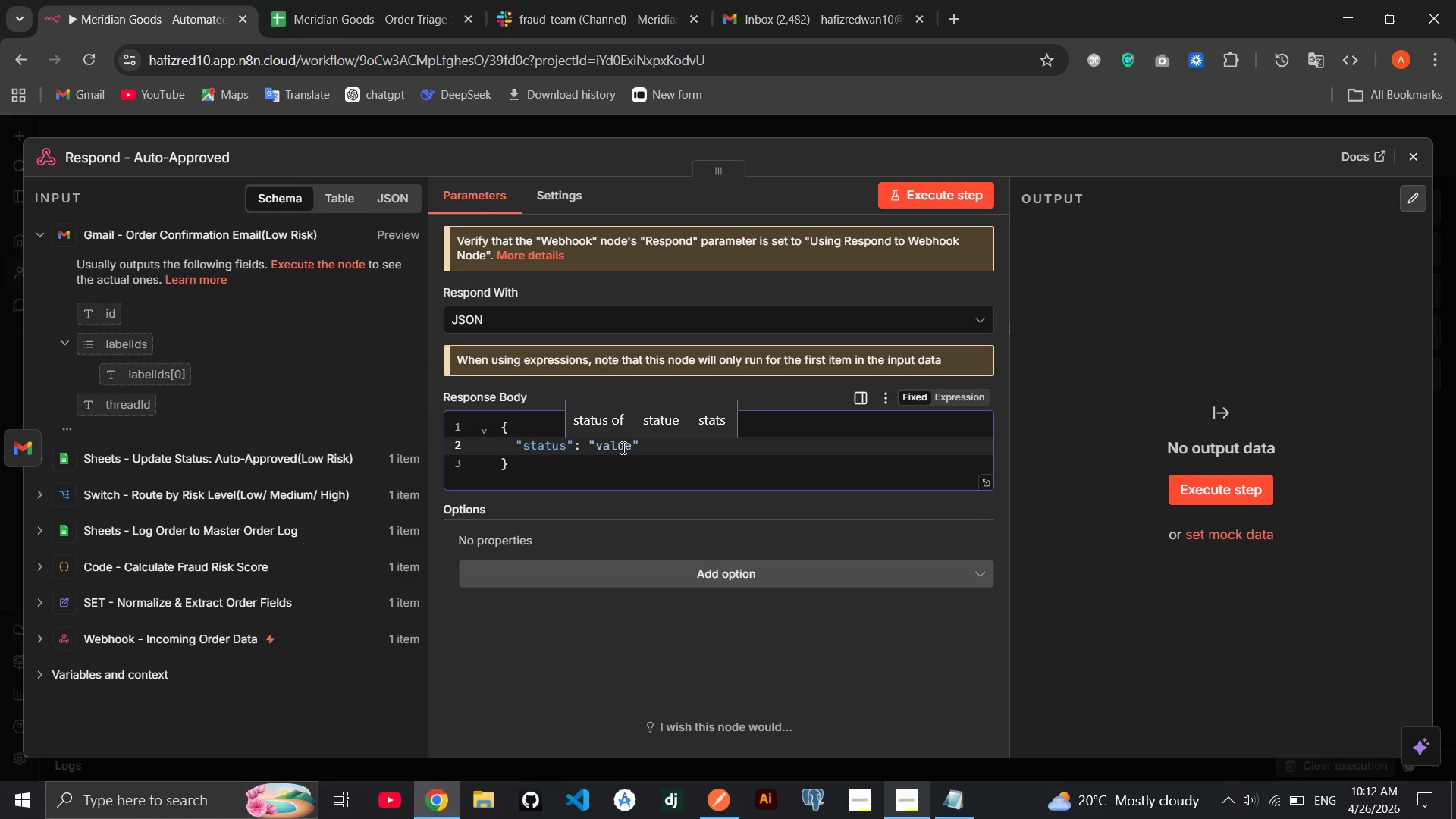 
double_click([622, 447])
 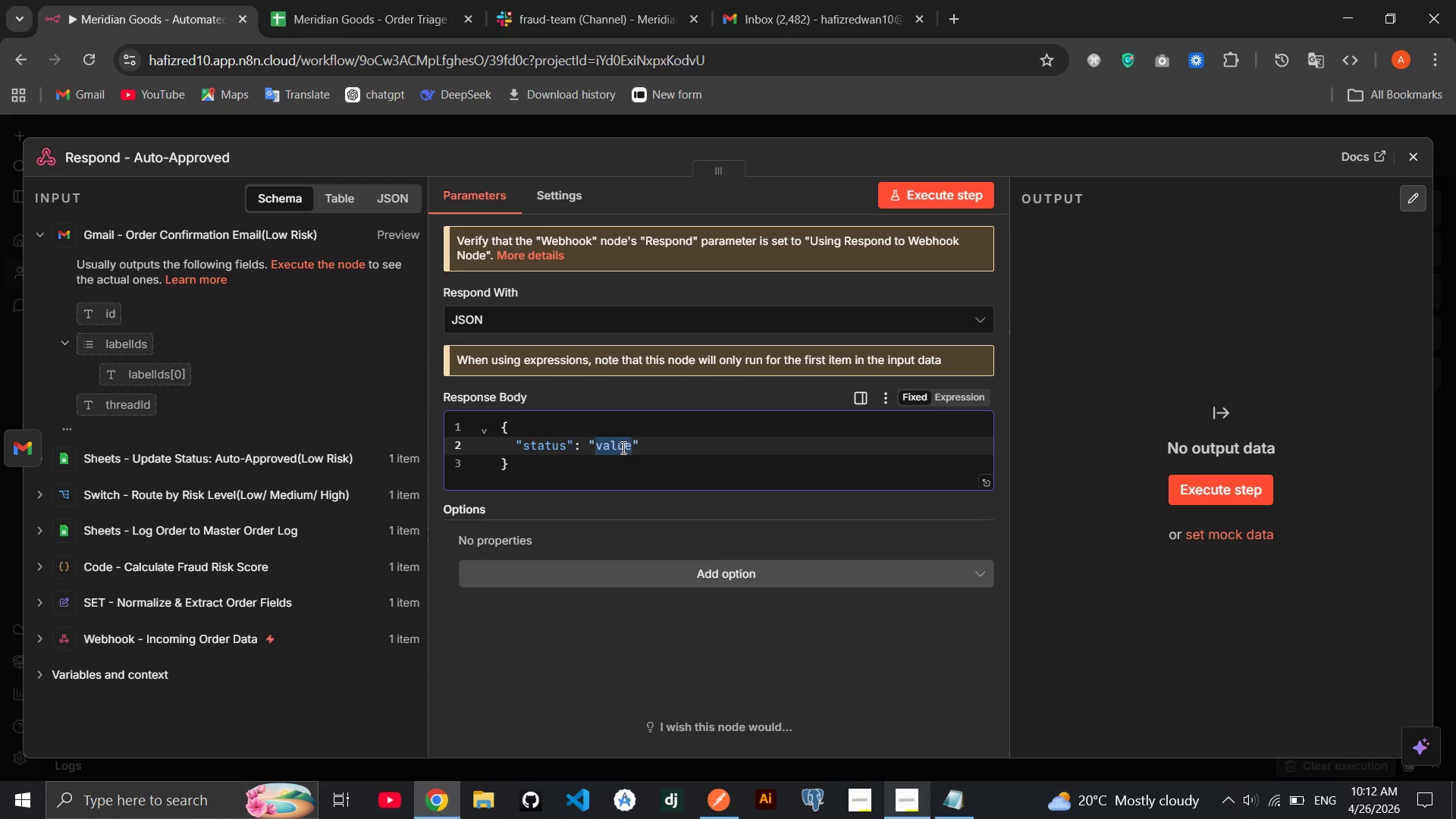 
type(auto-approved)
 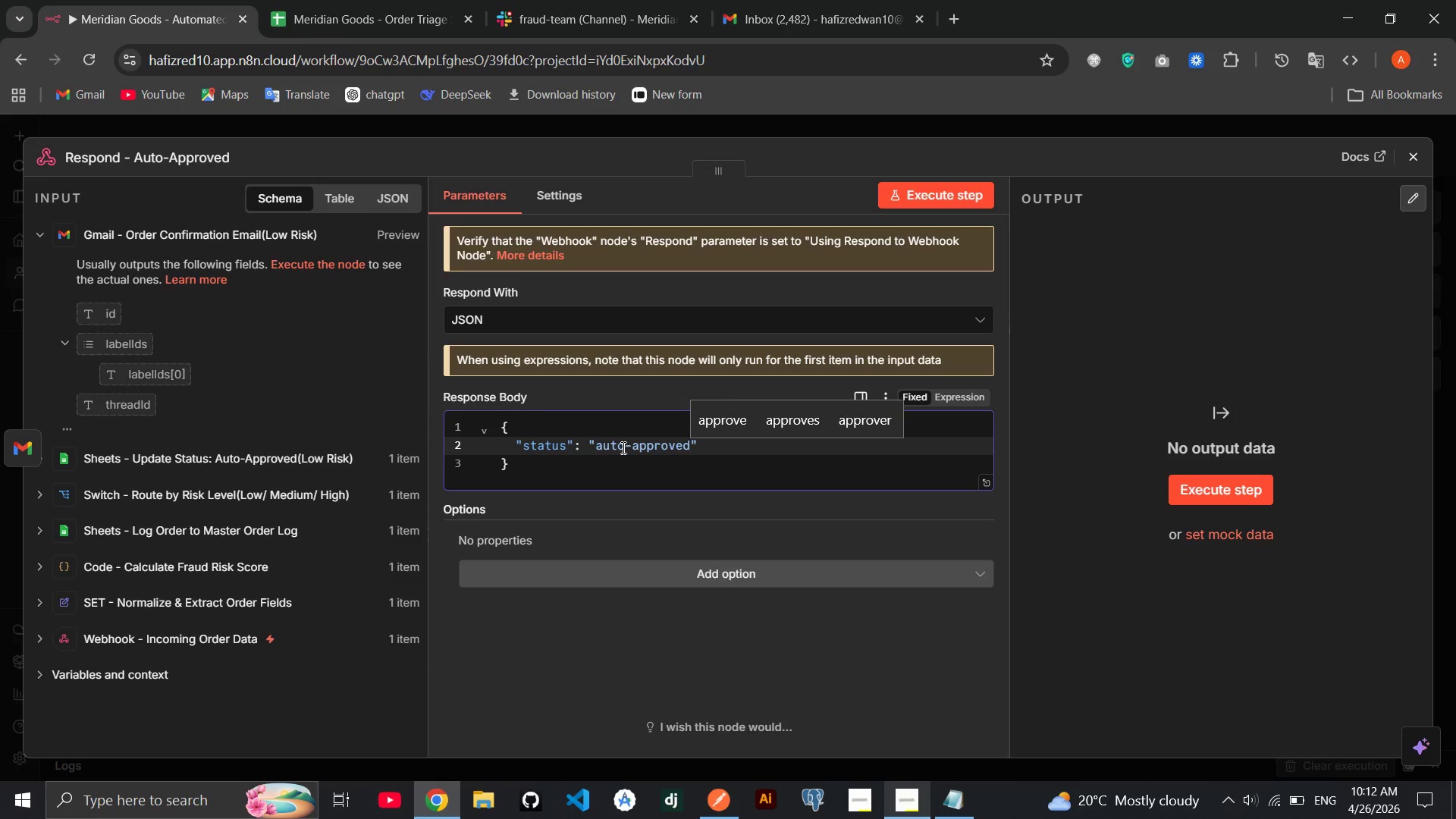 
key(ArrowRight)
 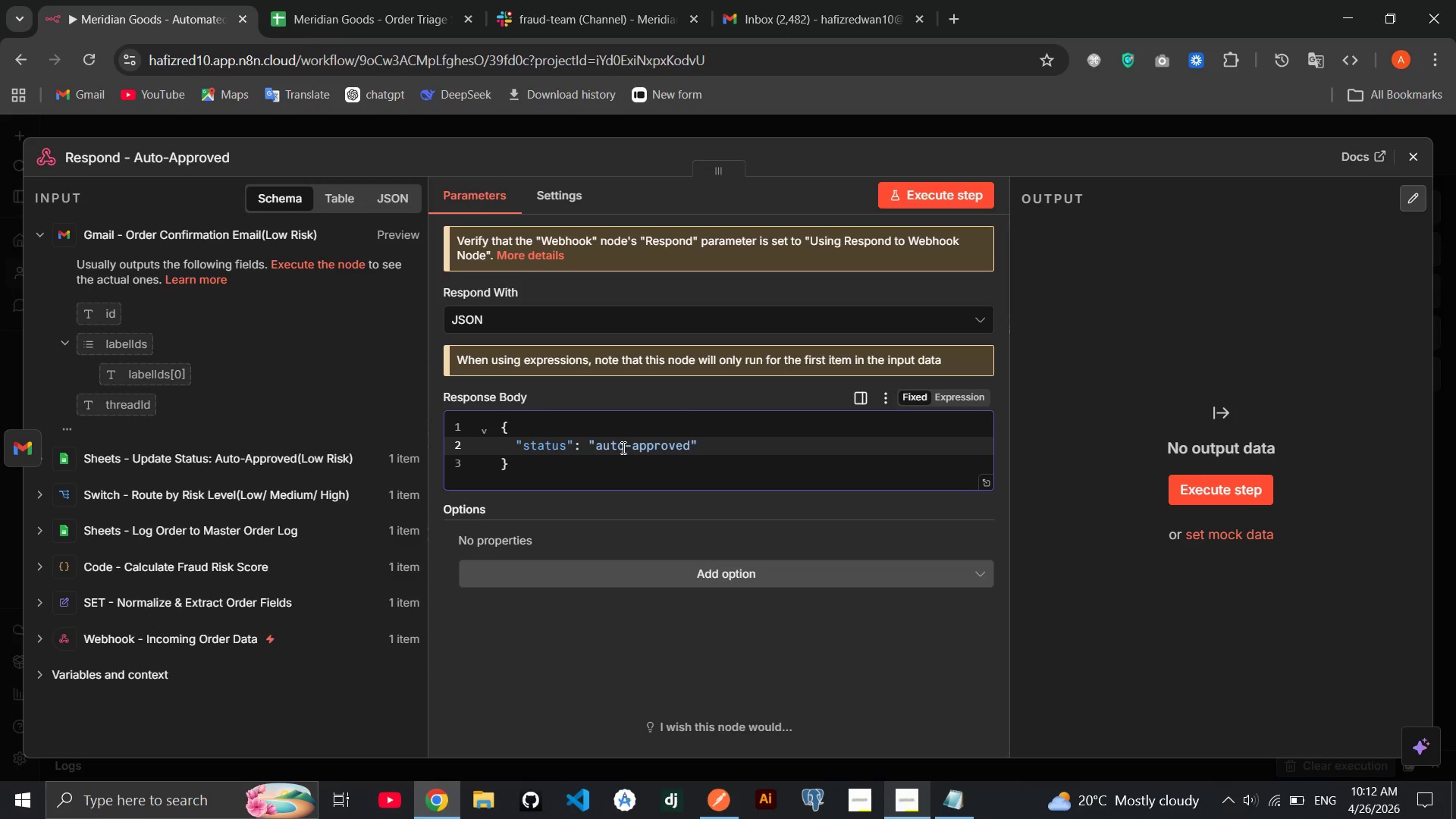 
key(Comma)
 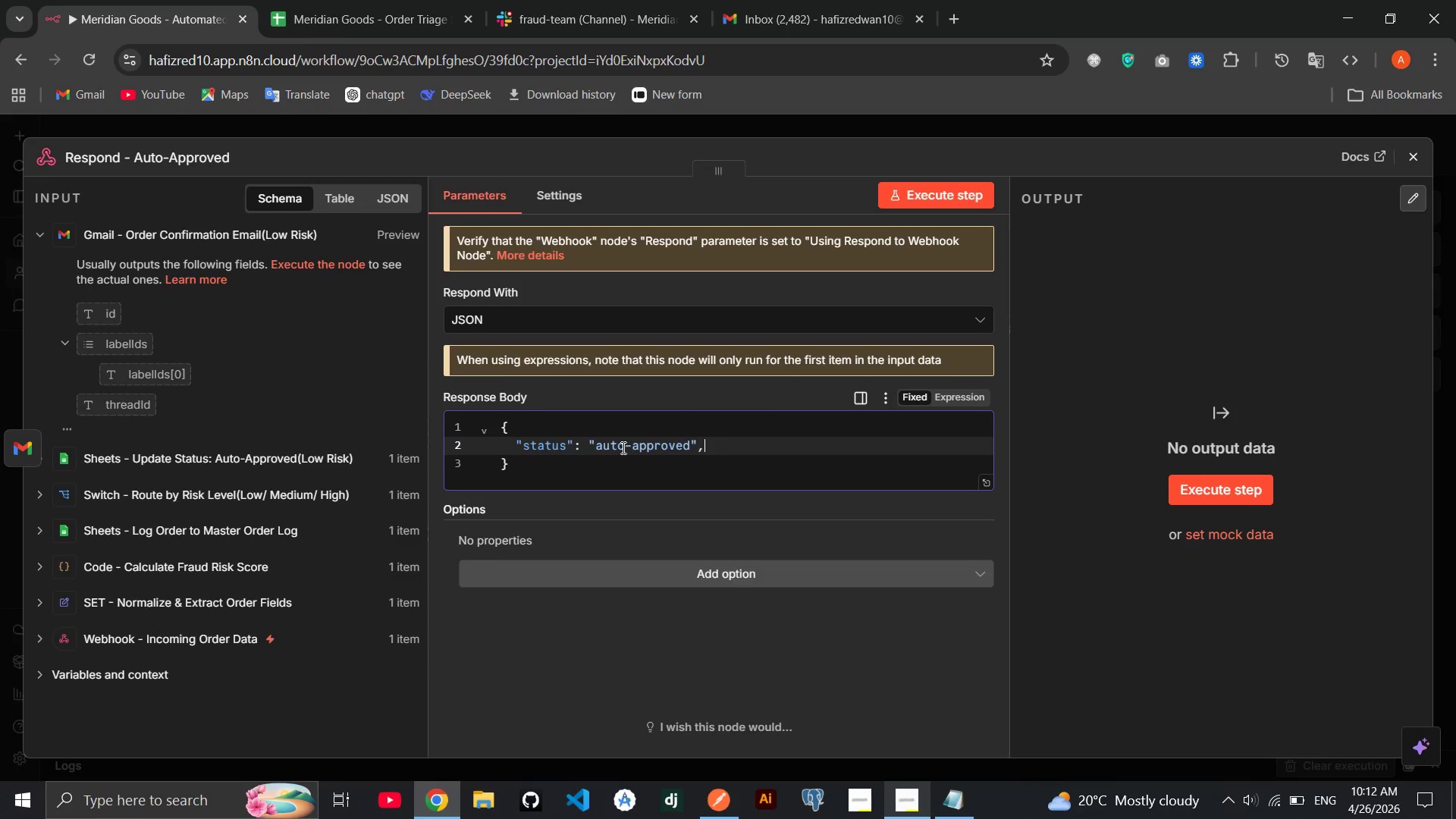 
key(Enter)
 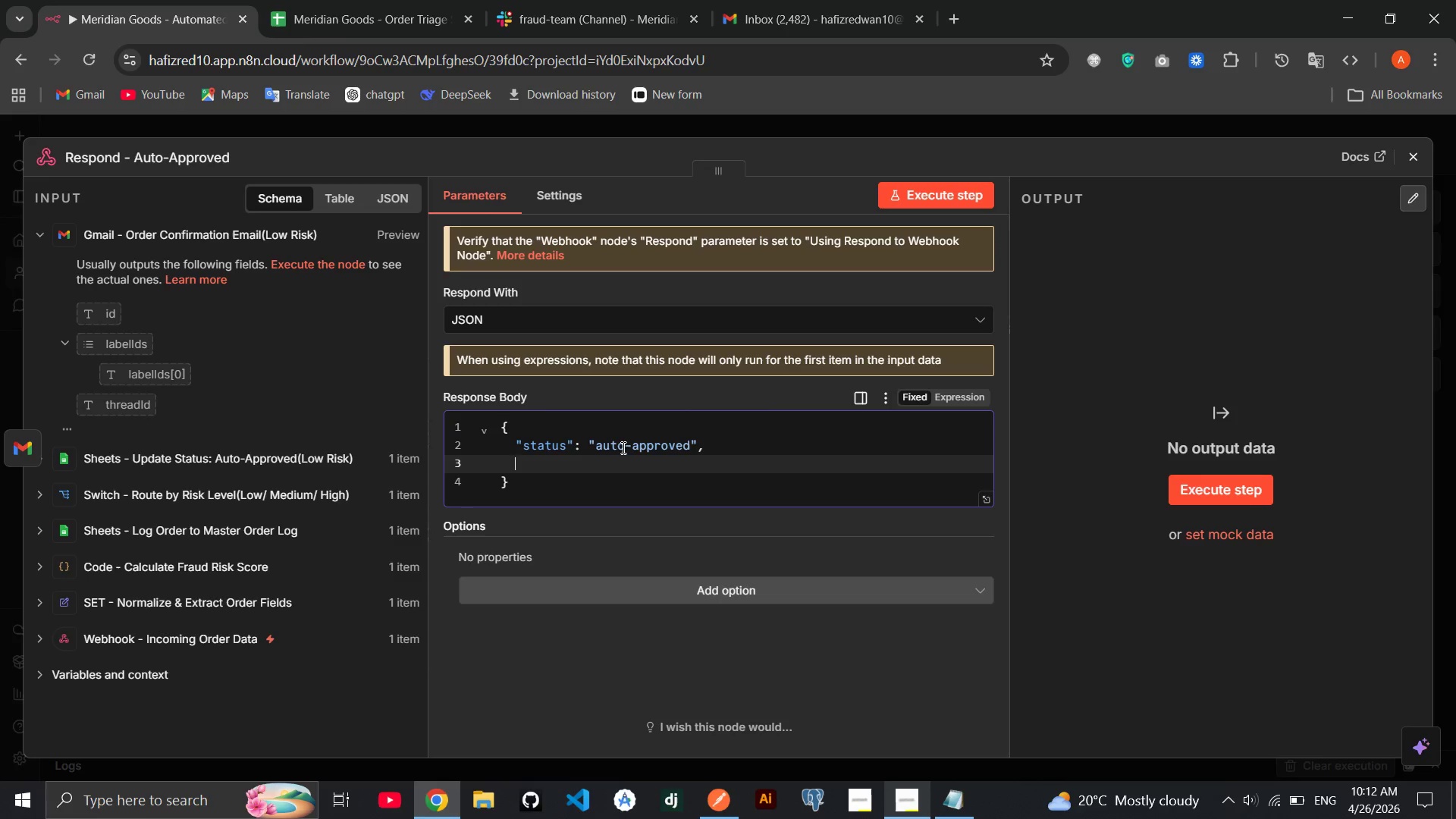 
key(Shift+Quote)
 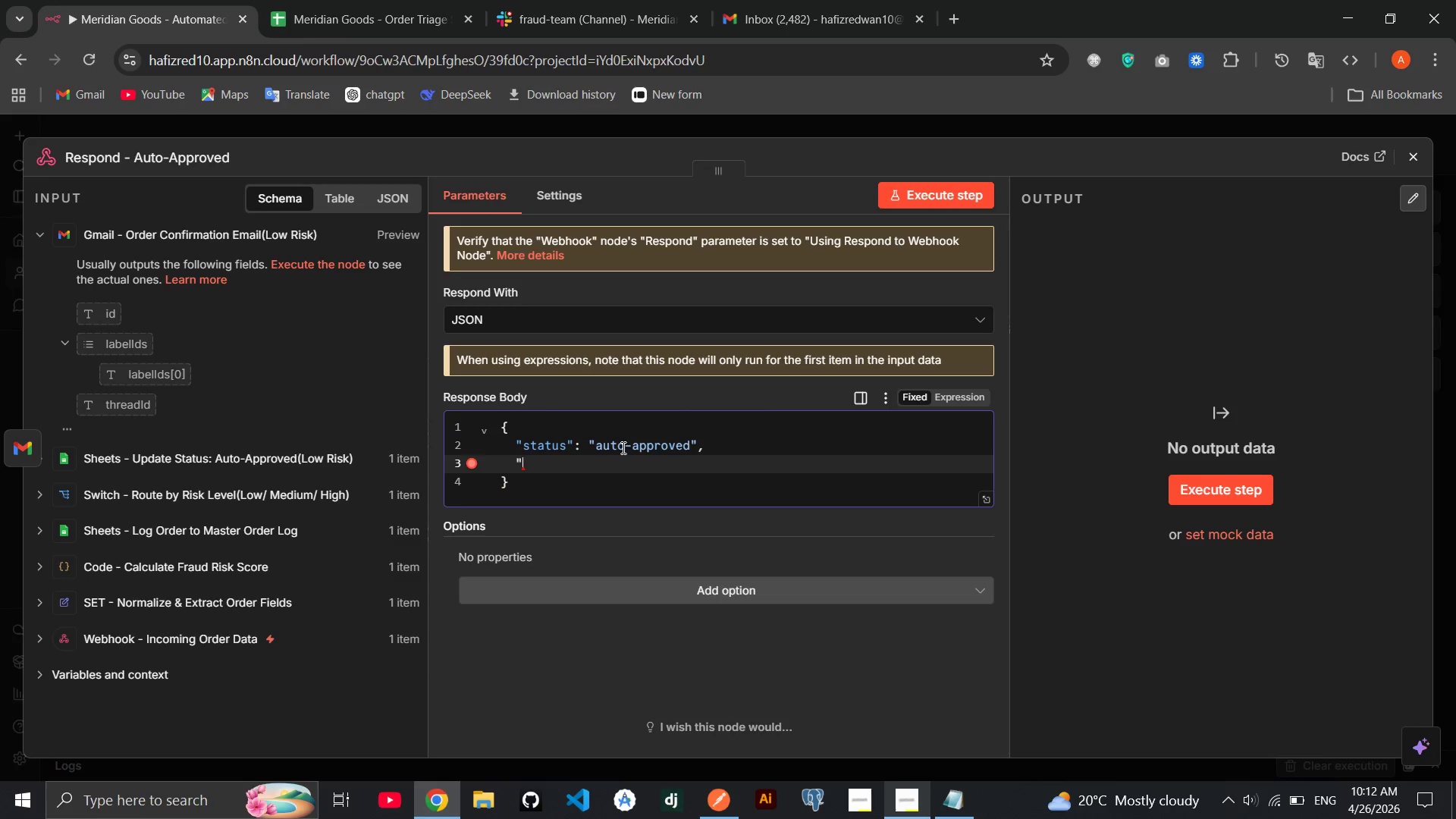 
key(Shift+Quote)
 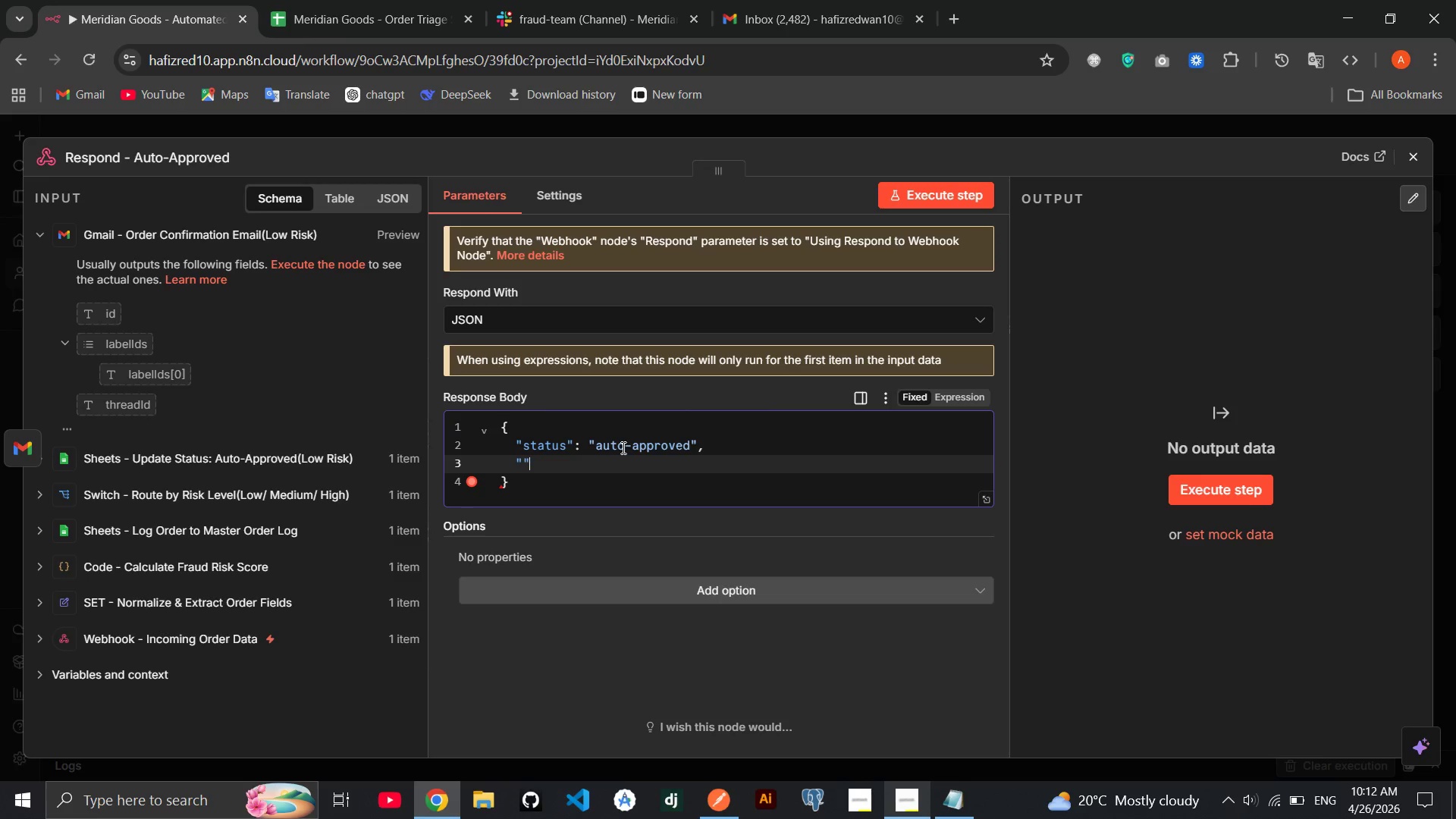 
key(ArrowLeft)
 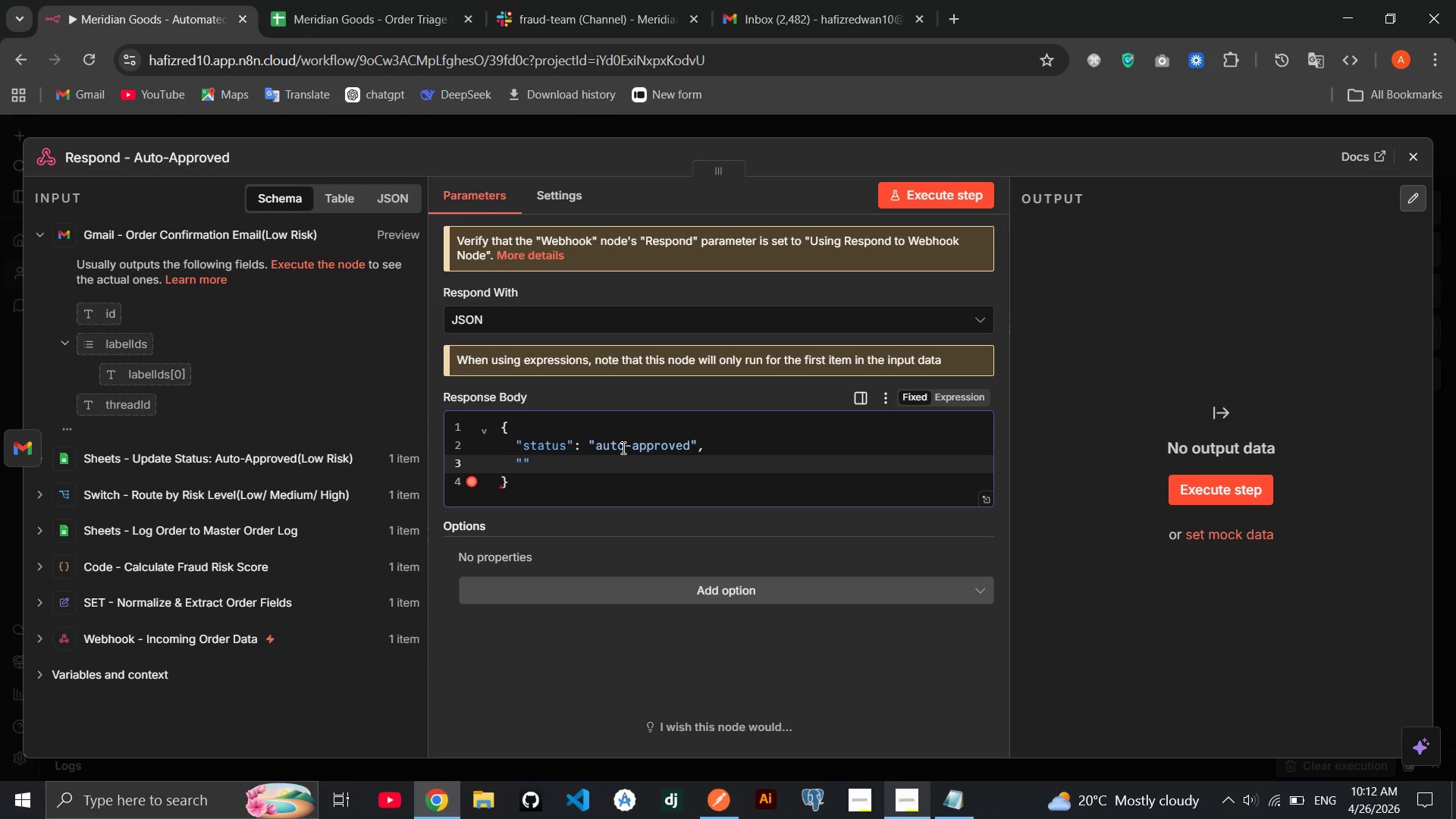 
type(order_d)
 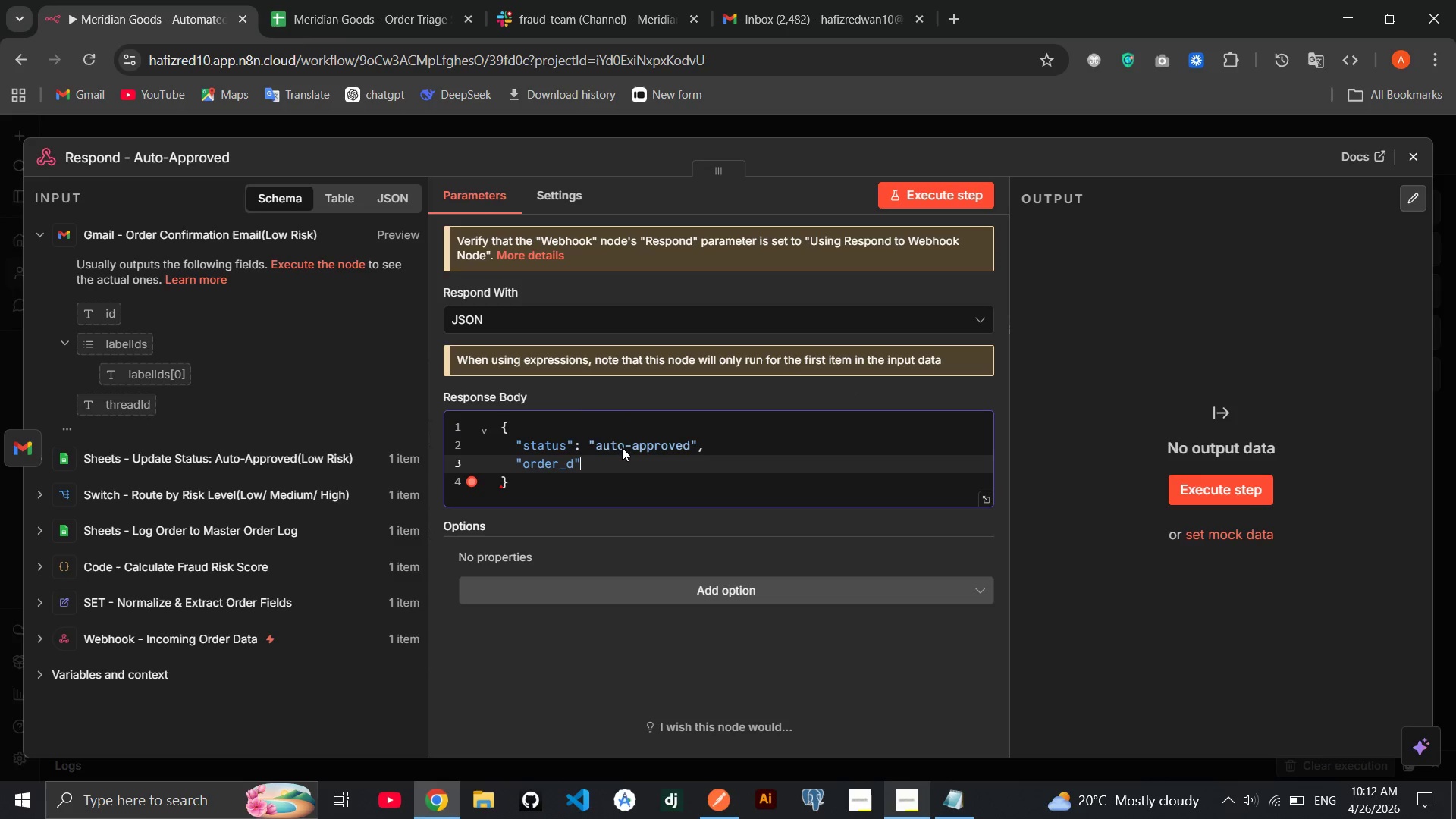 
 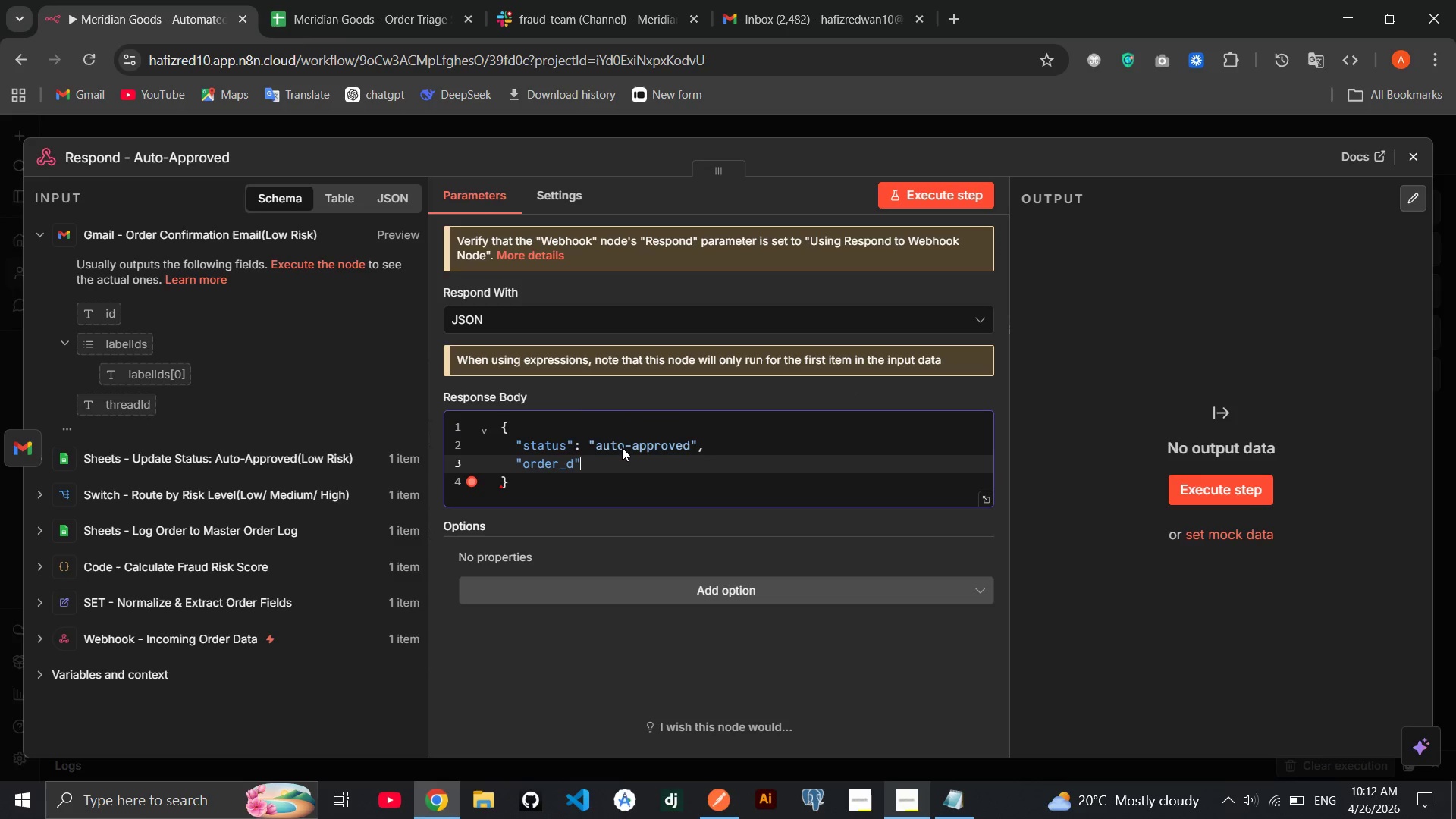 
key(ArrowRight)
 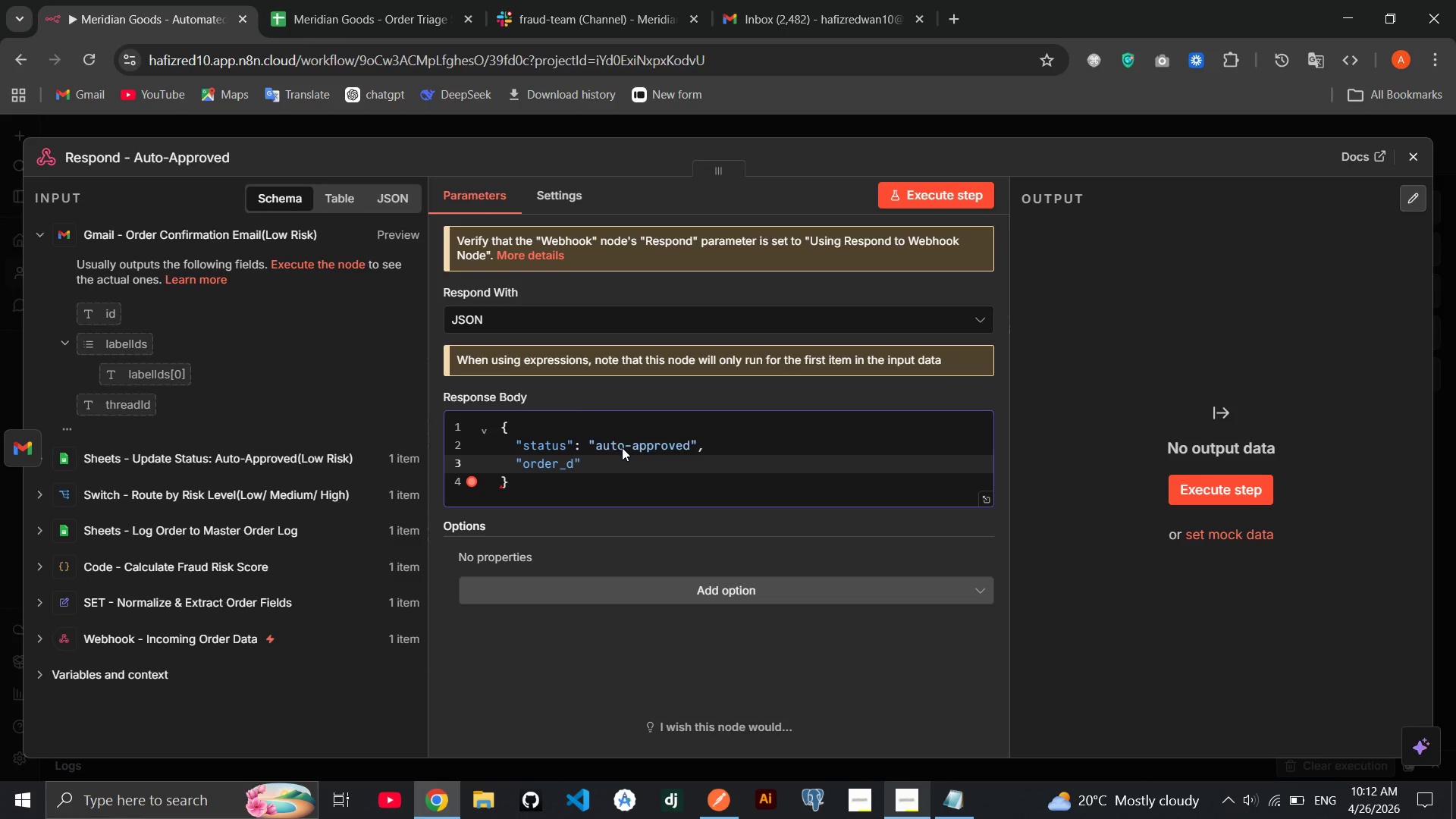 
key(ArrowLeft)
 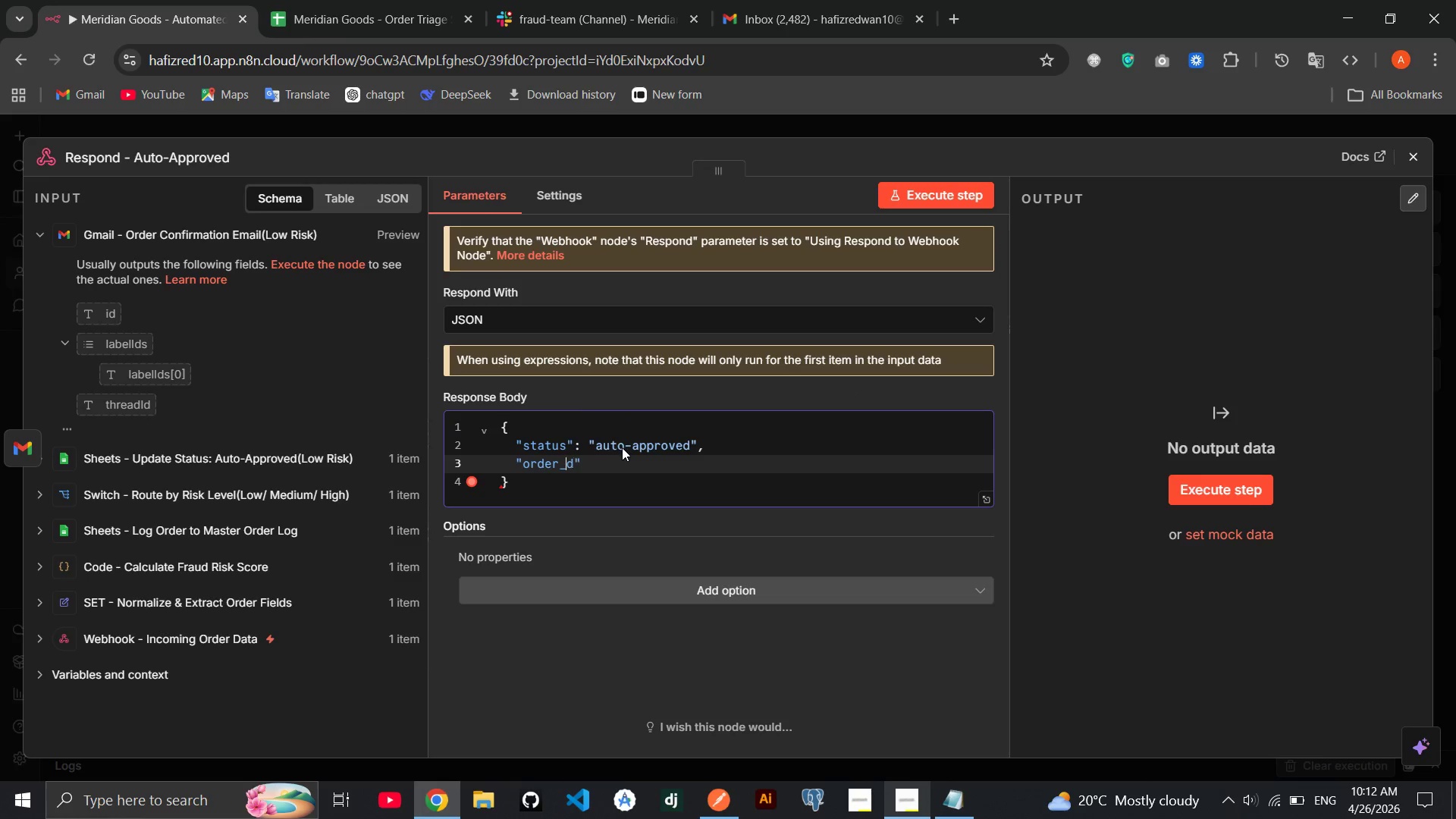 
key(ArrowLeft)
 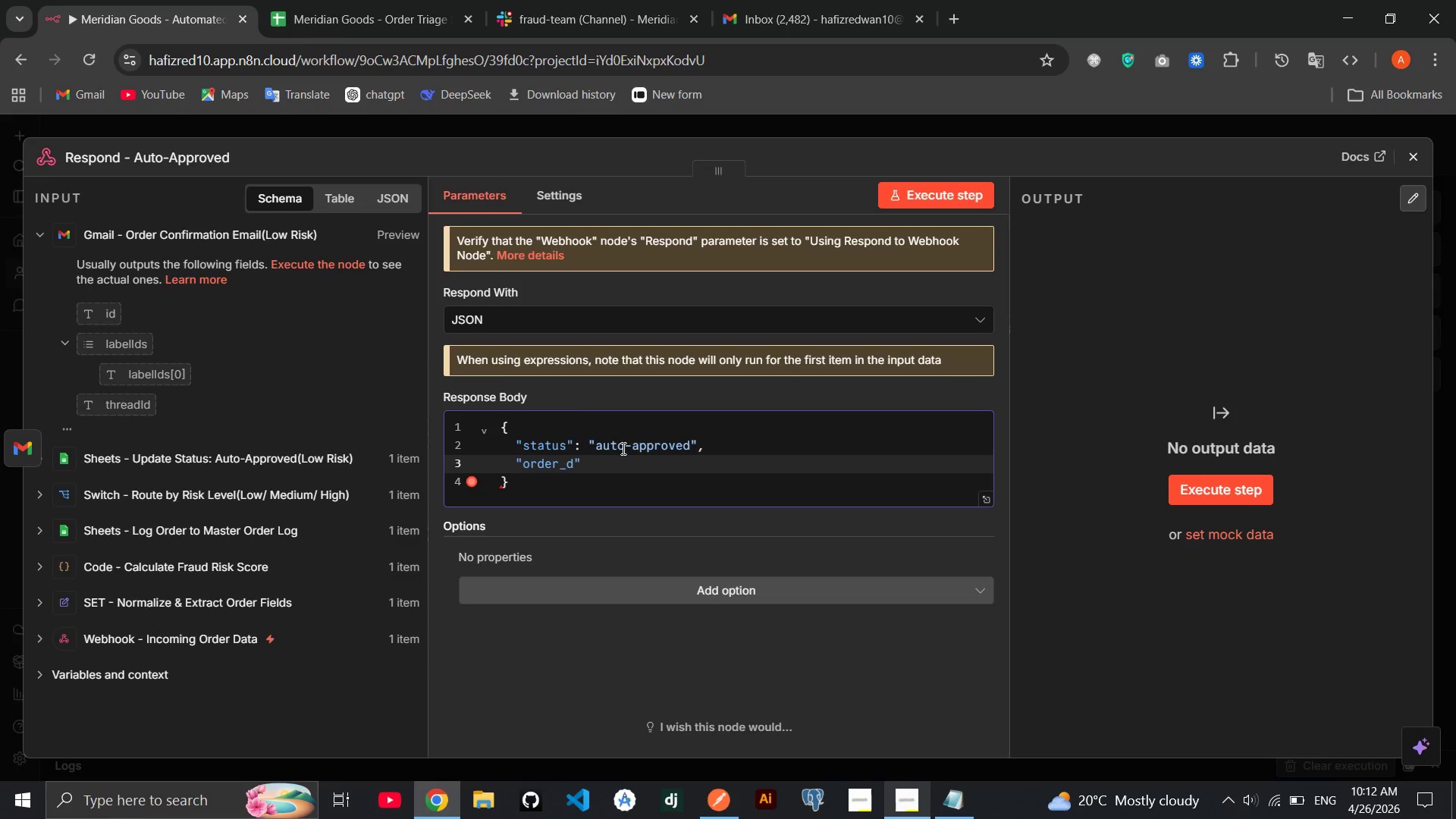 
key(I)
 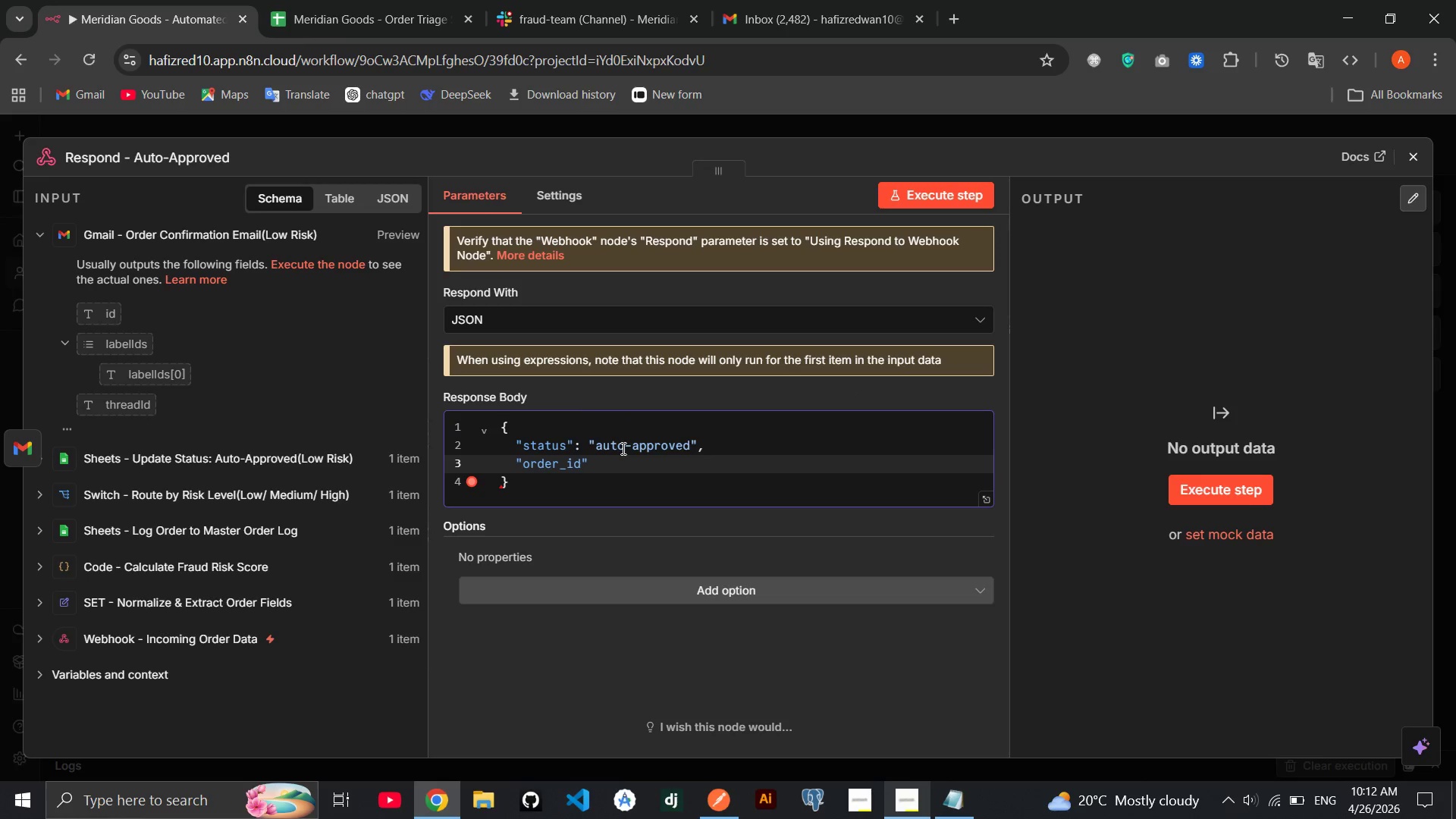 
key(ArrowRight)
 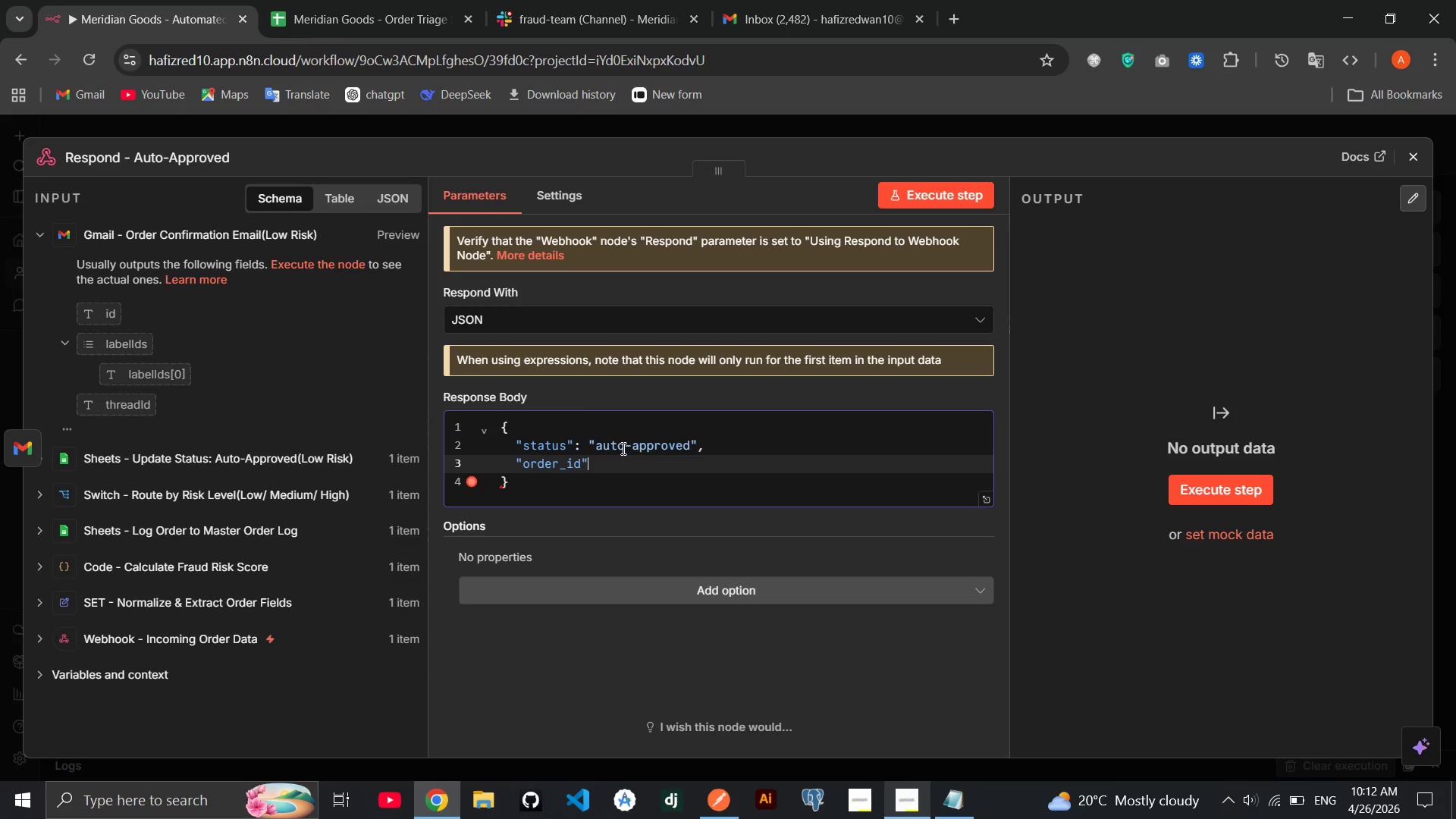 
key(ArrowRight)
 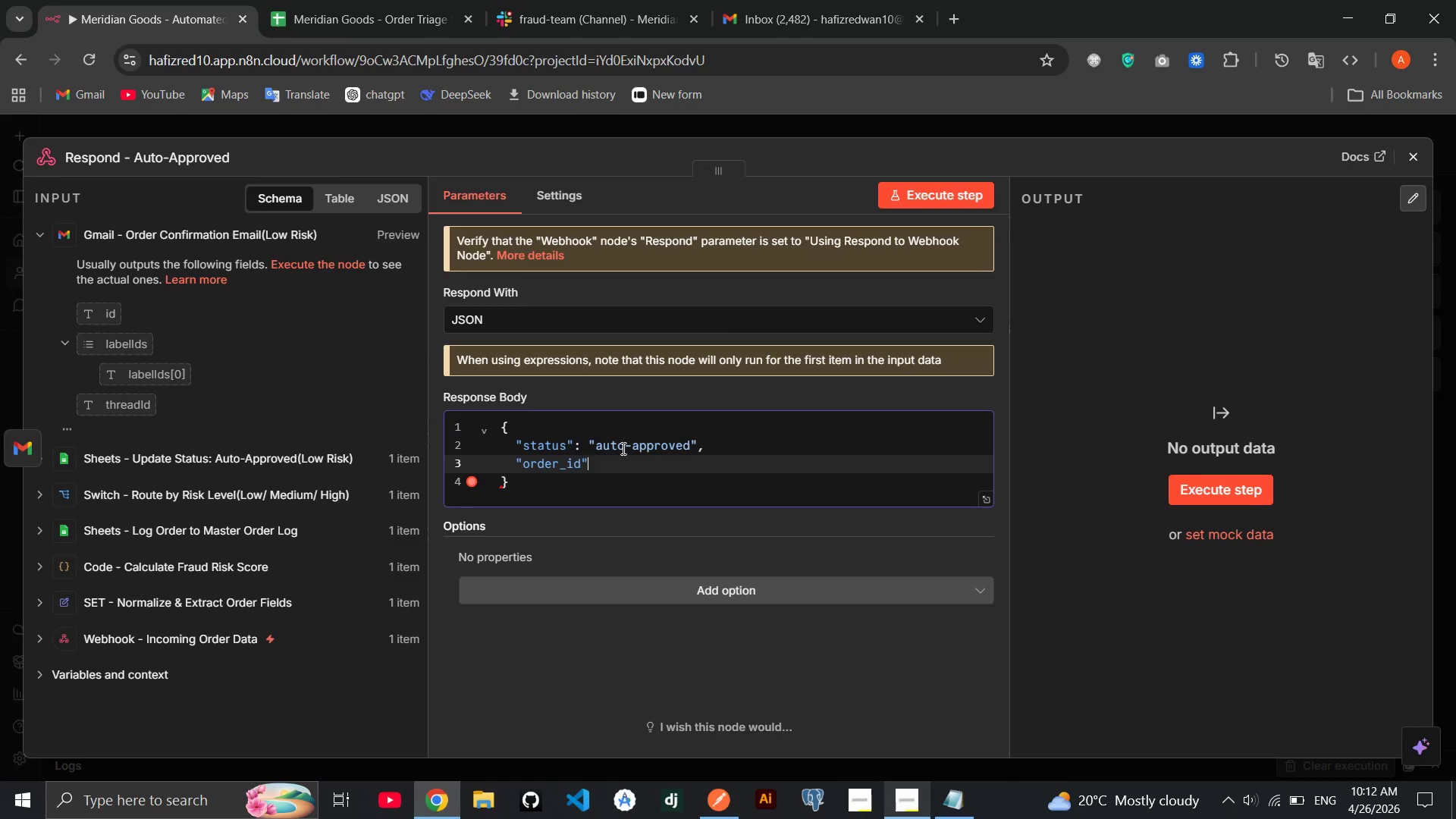 
key(Shift+Semicolon)
 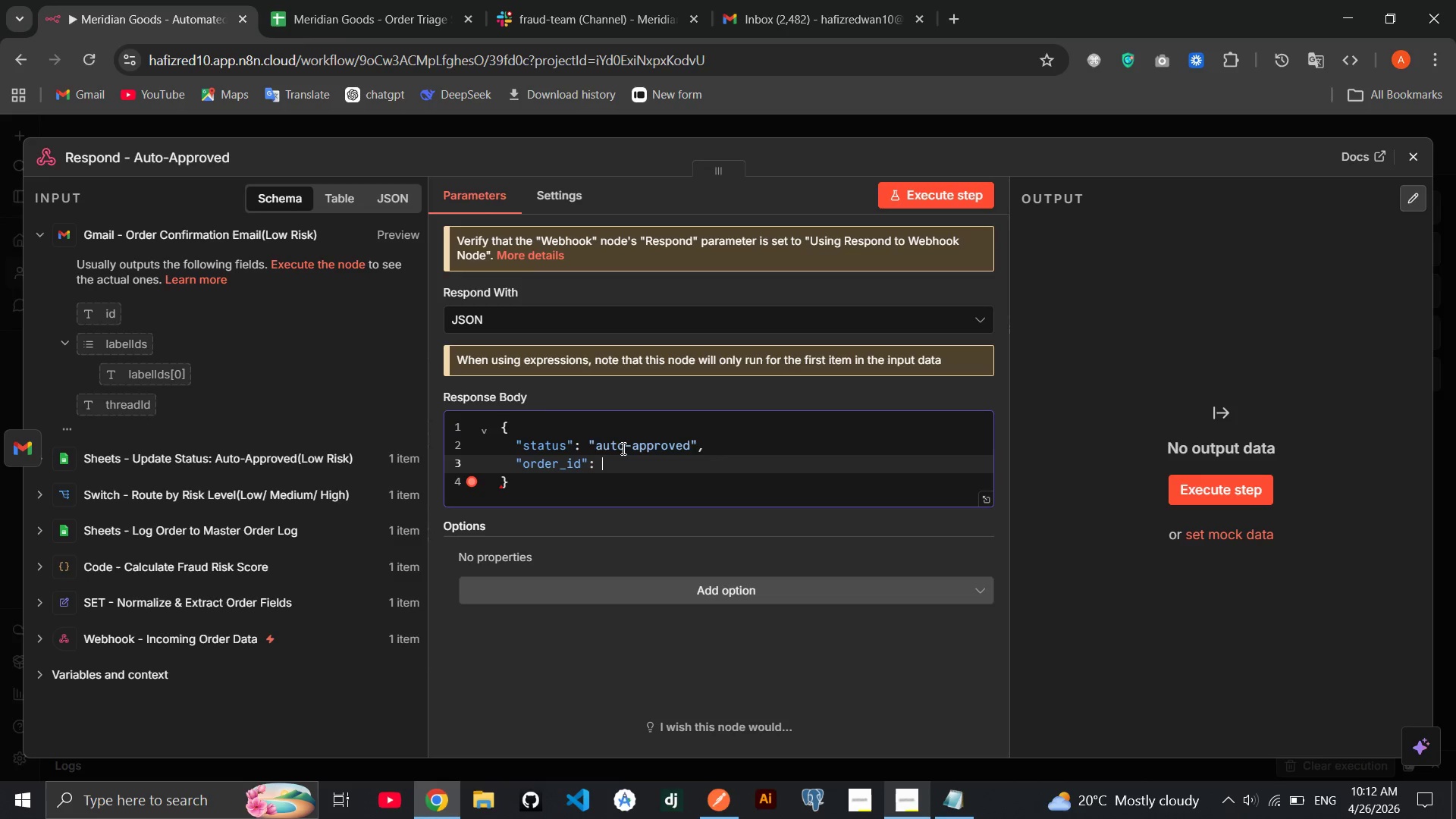 
key(Shift+Space)
 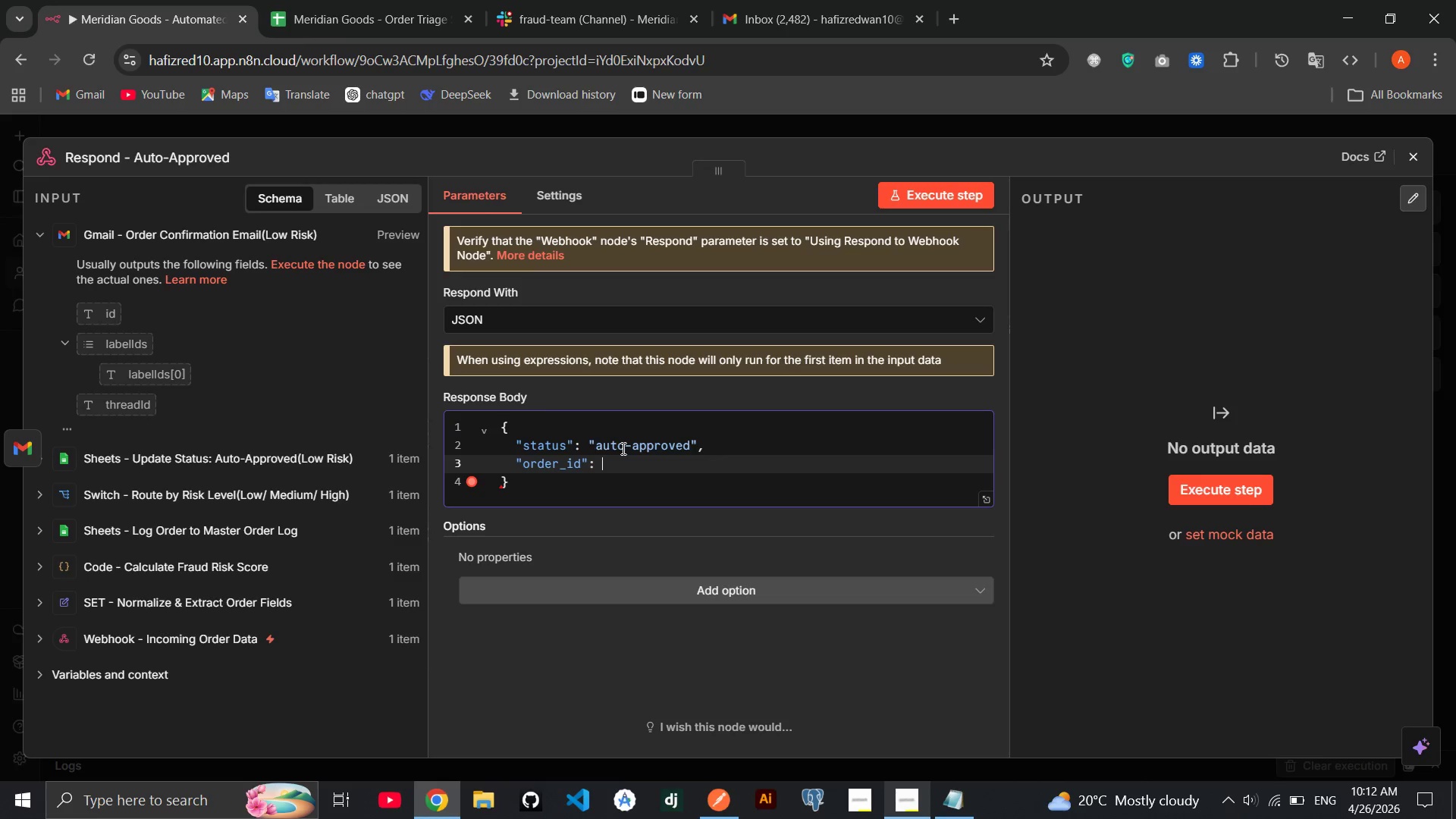 
key(Shift+Quote)
 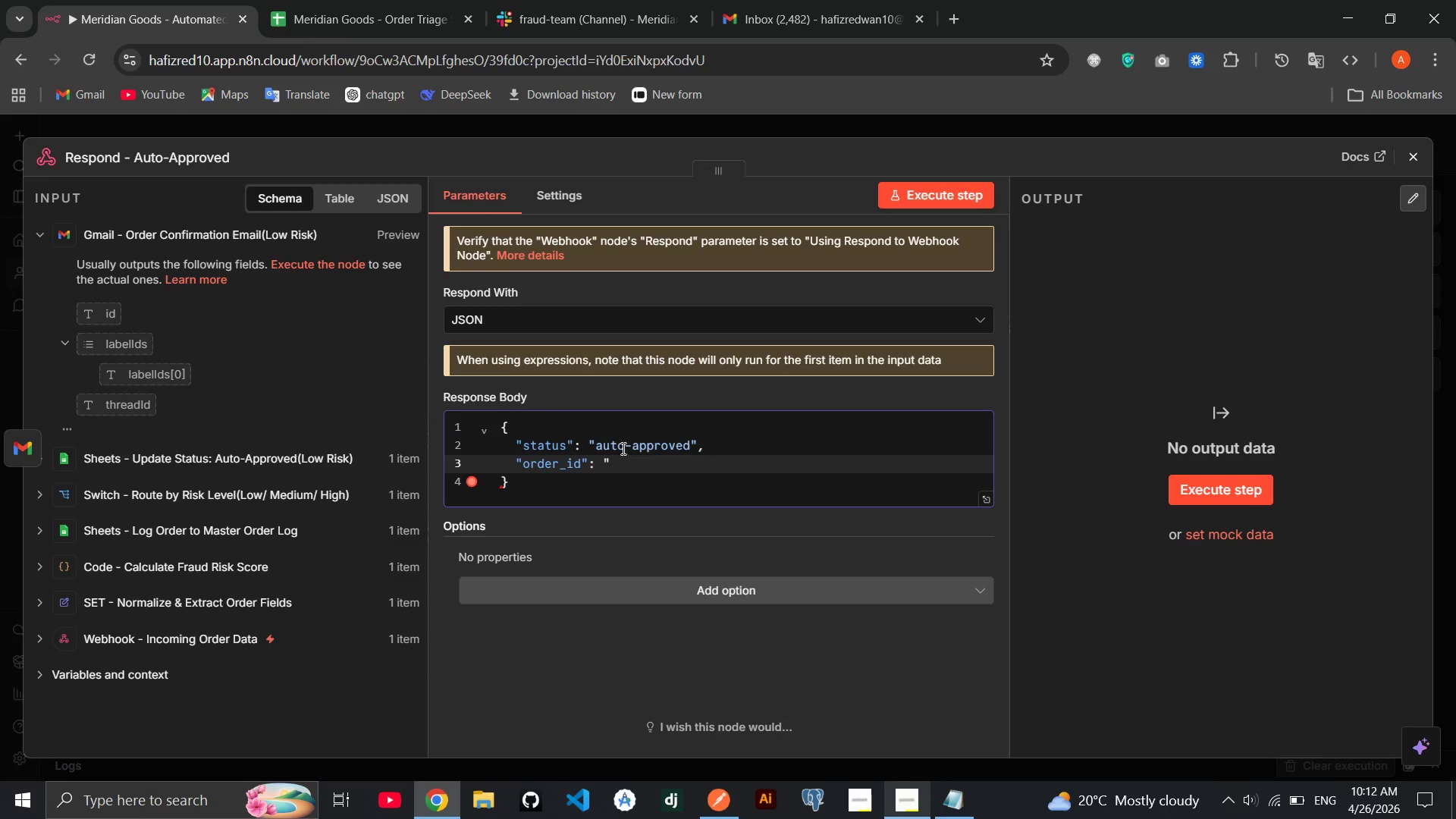 
key(Shift+Quote)
 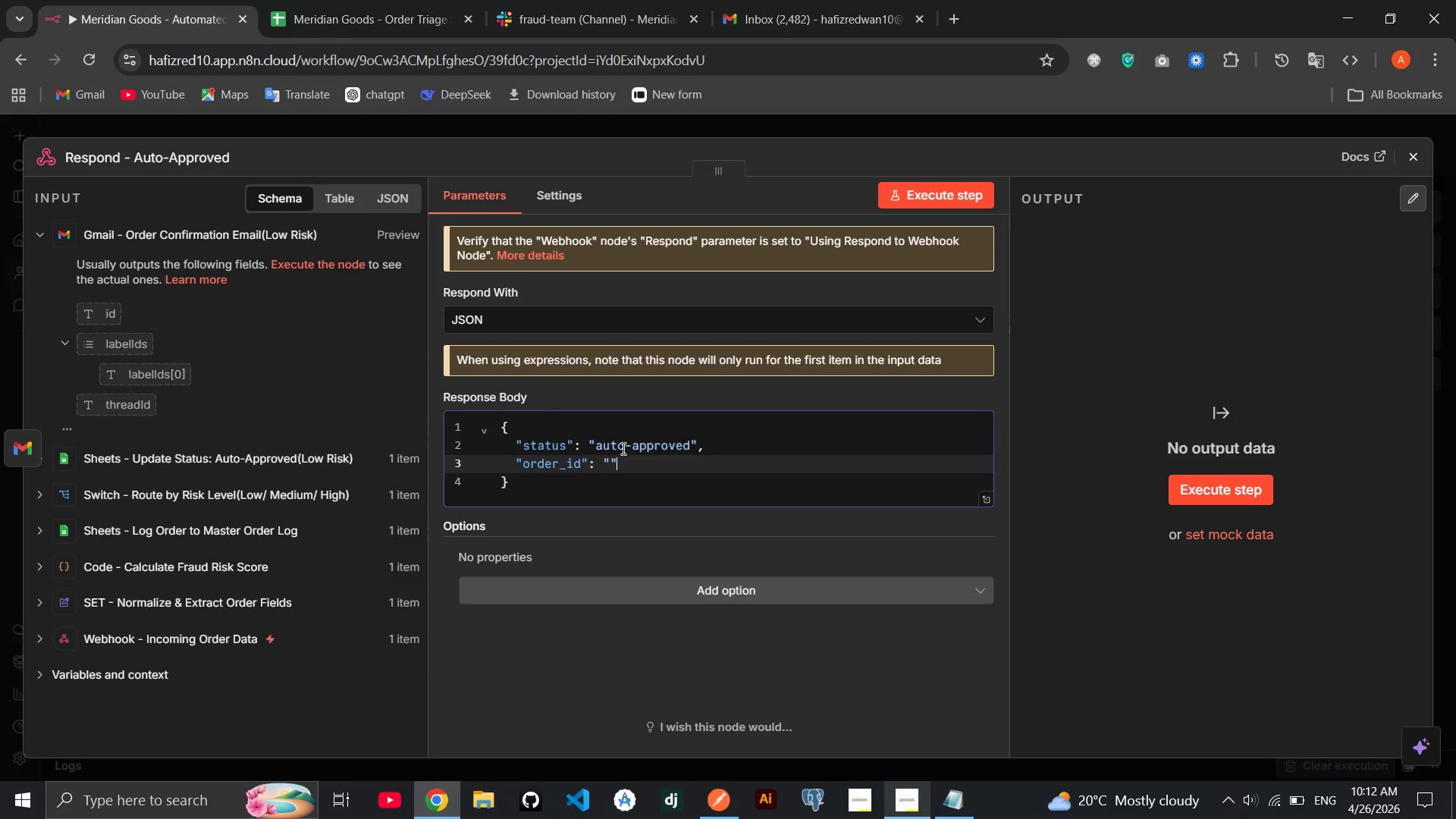 
key(ArrowLeft)
 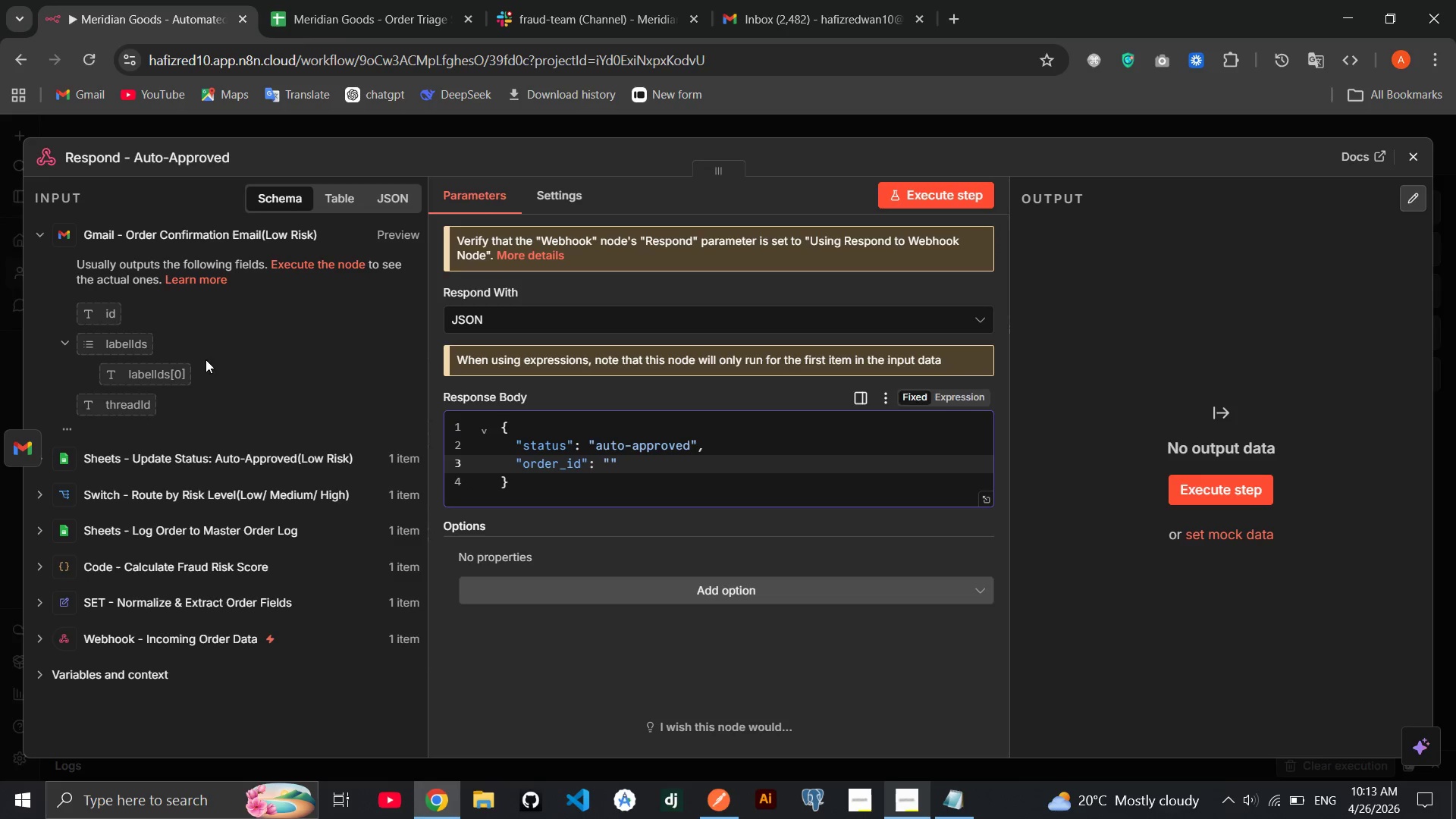 
wait(6.41)
 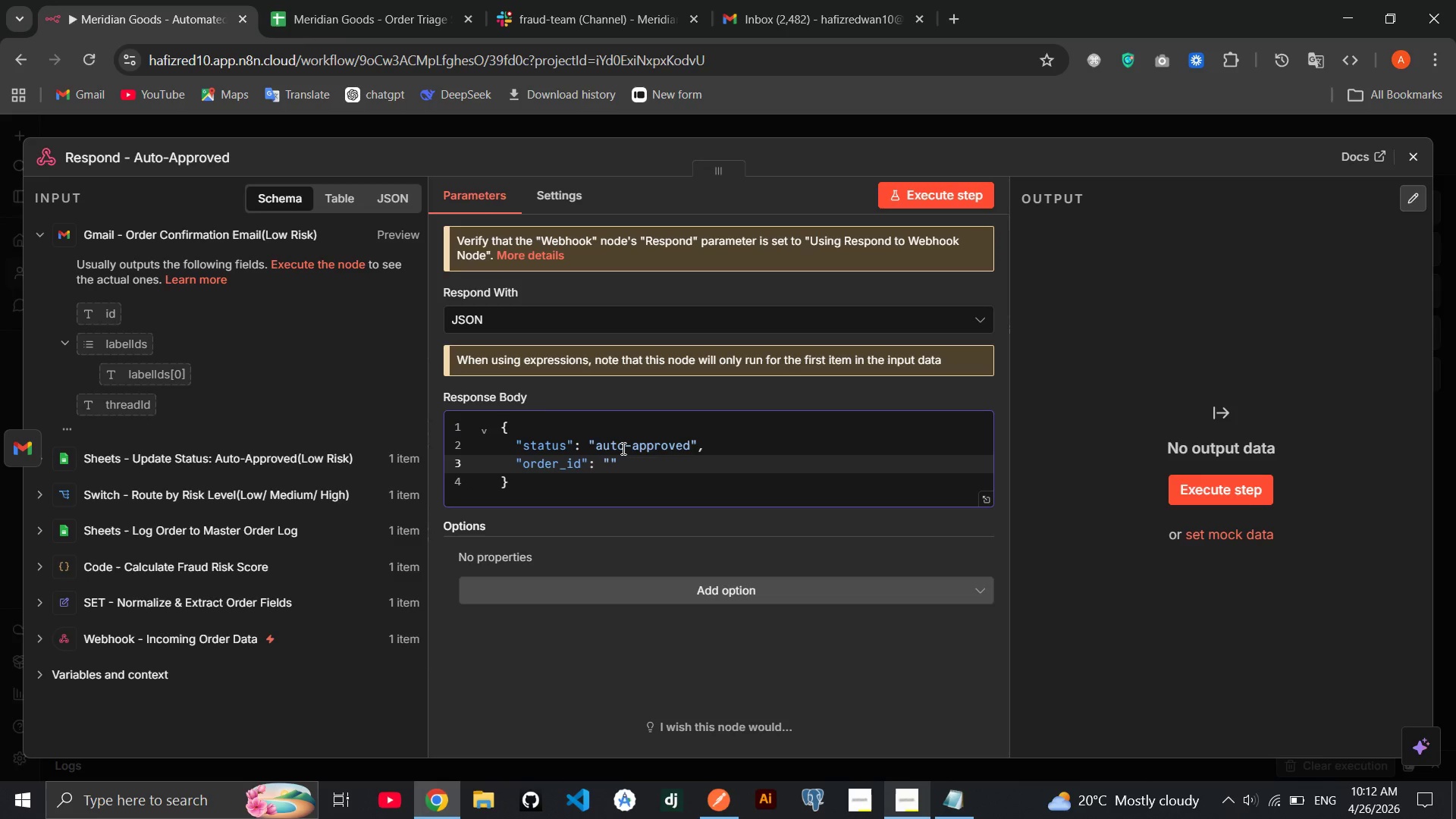 
left_click([199, 460])
 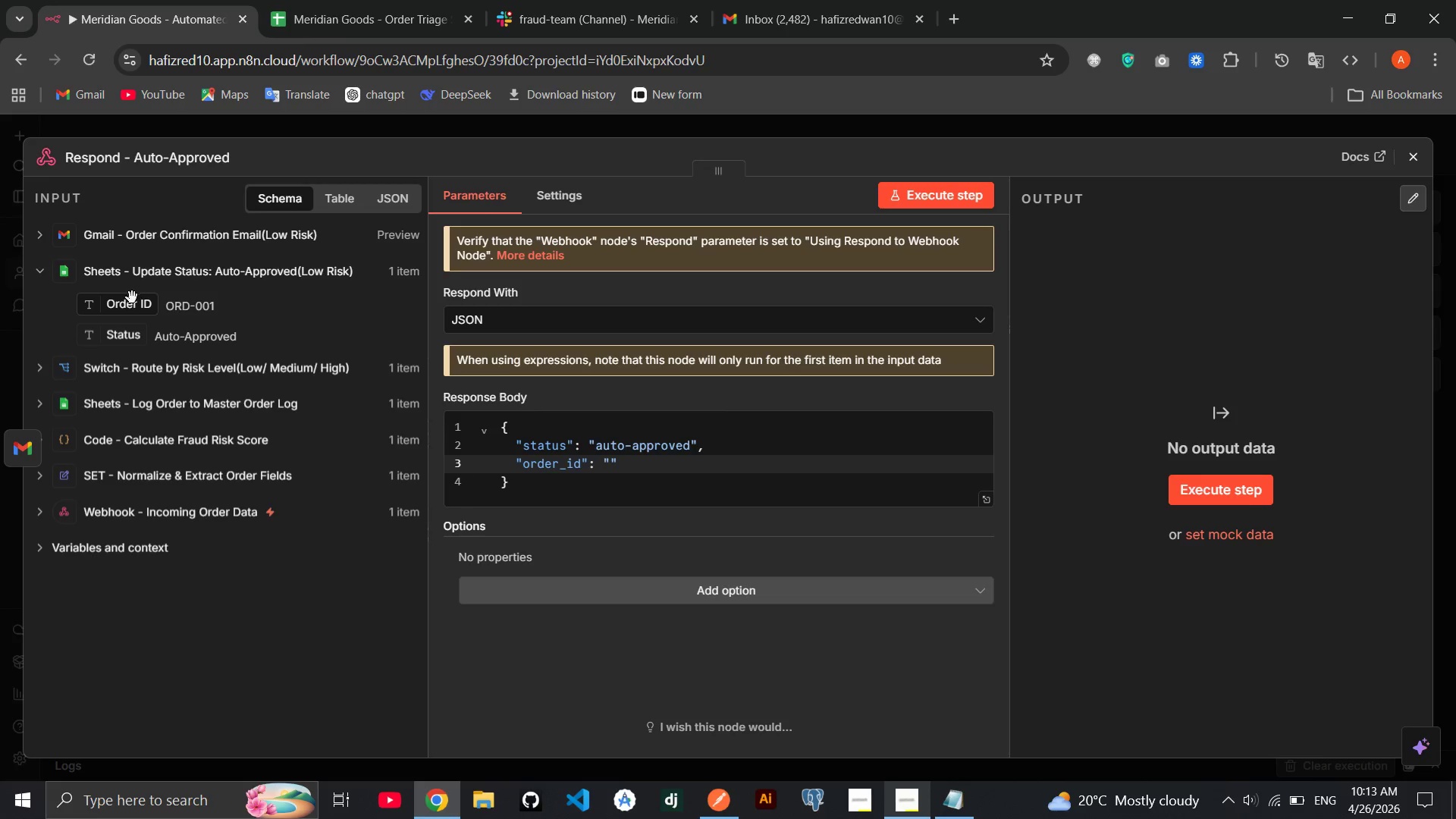 
left_click_drag(start_coordinate=[128, 302], to_coordinate=[613, 461])
 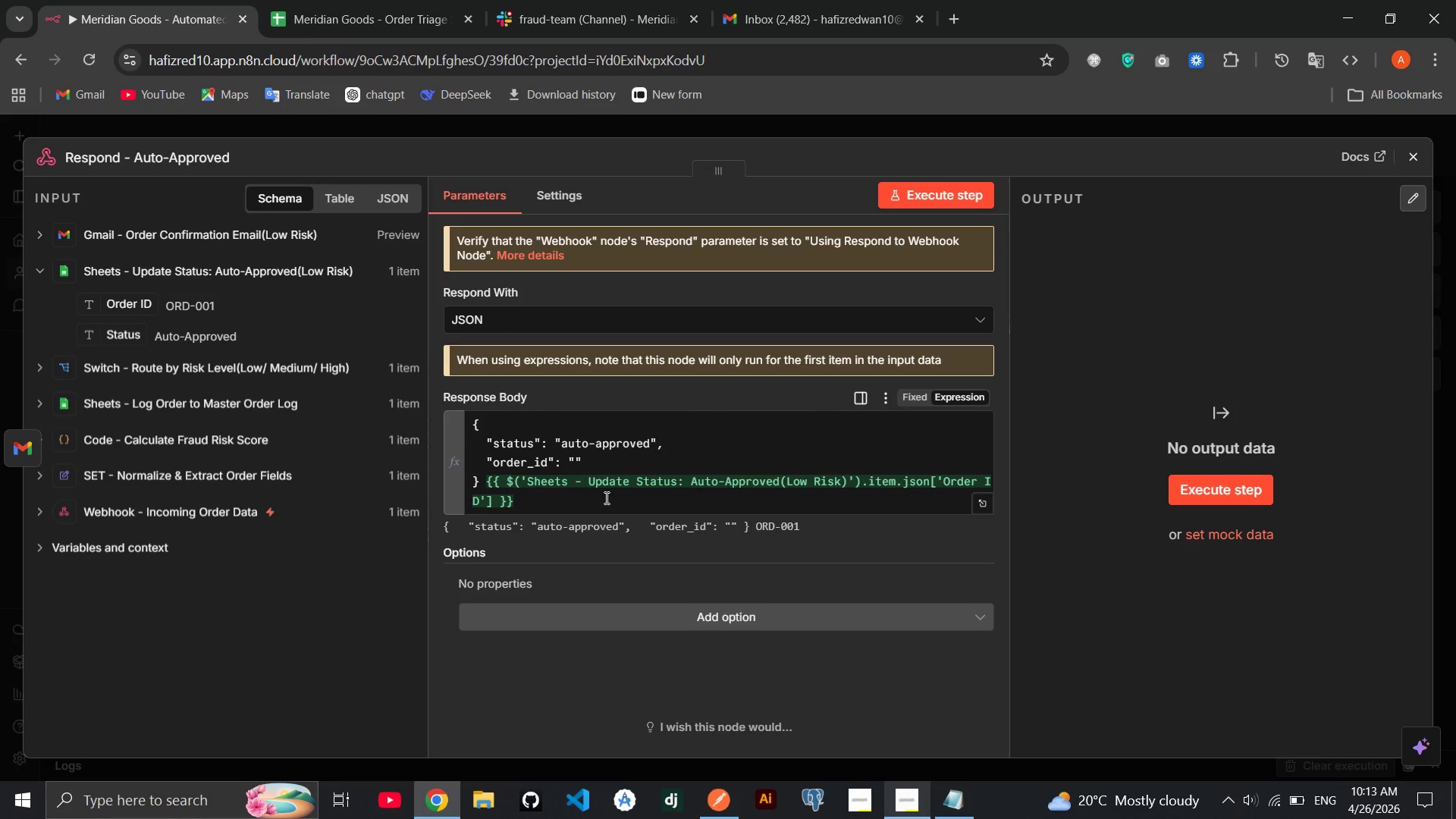 
wait(5.03)
 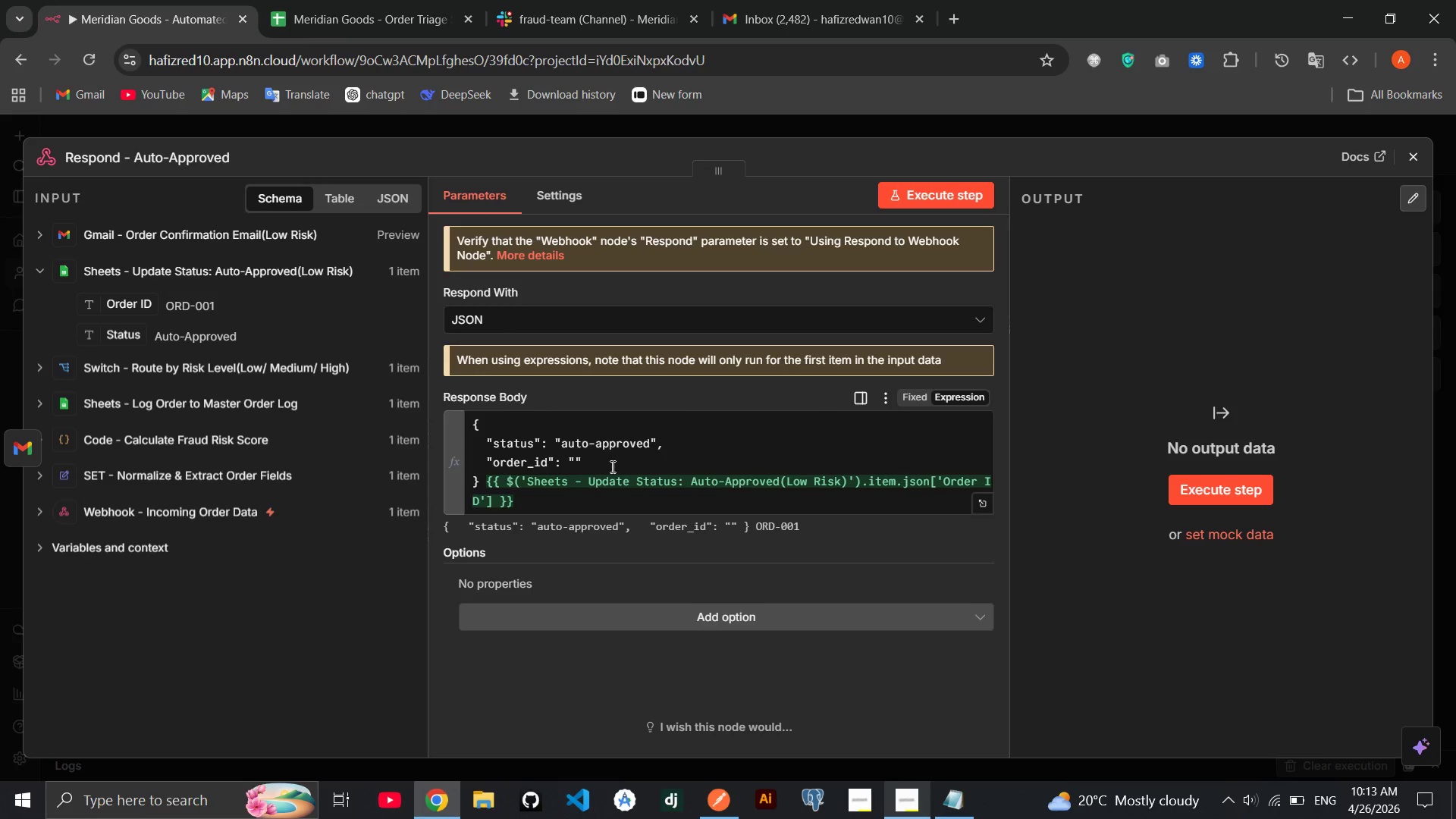 
key(Control+Z)
 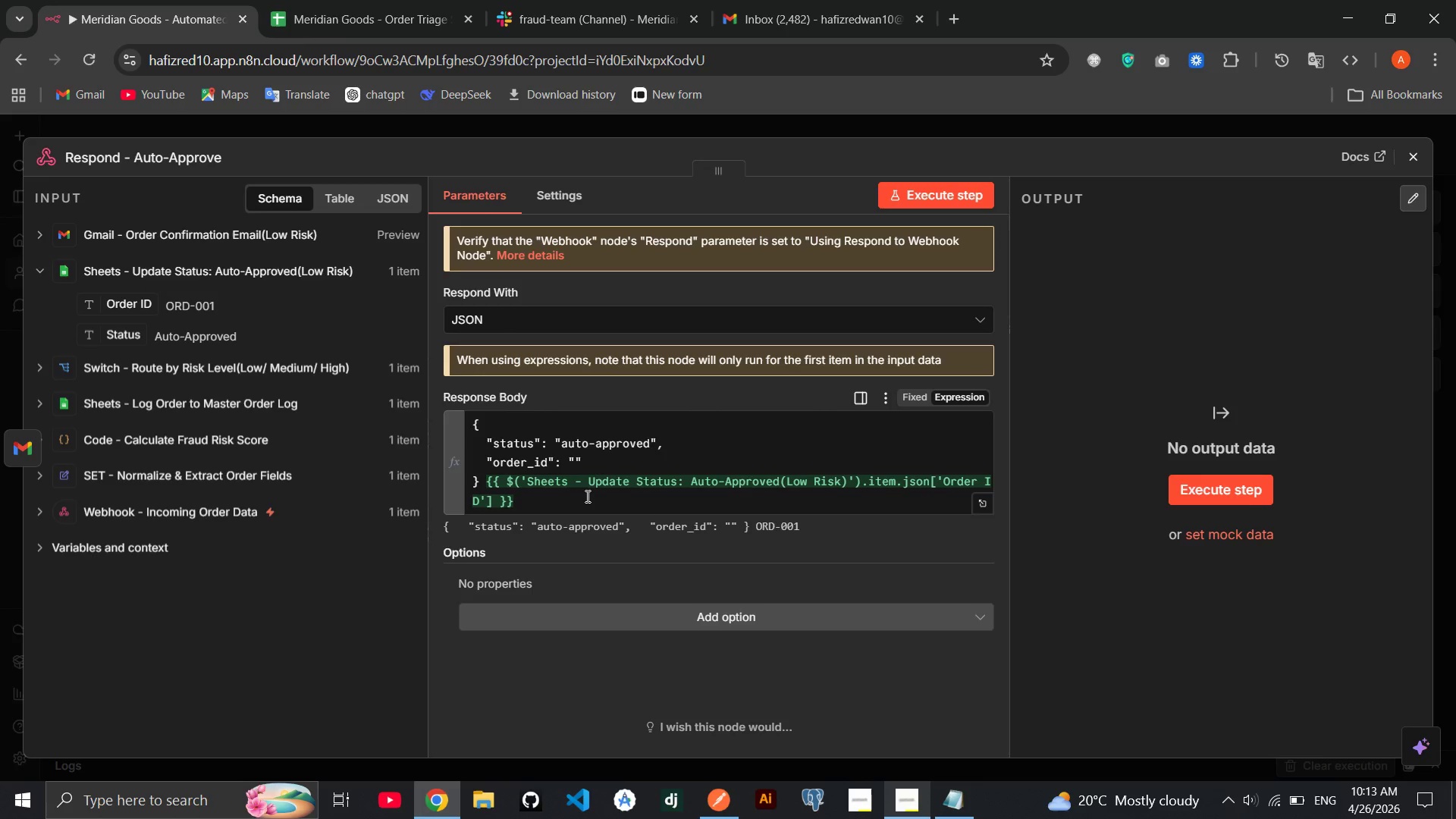 
left_click([586, 496])
 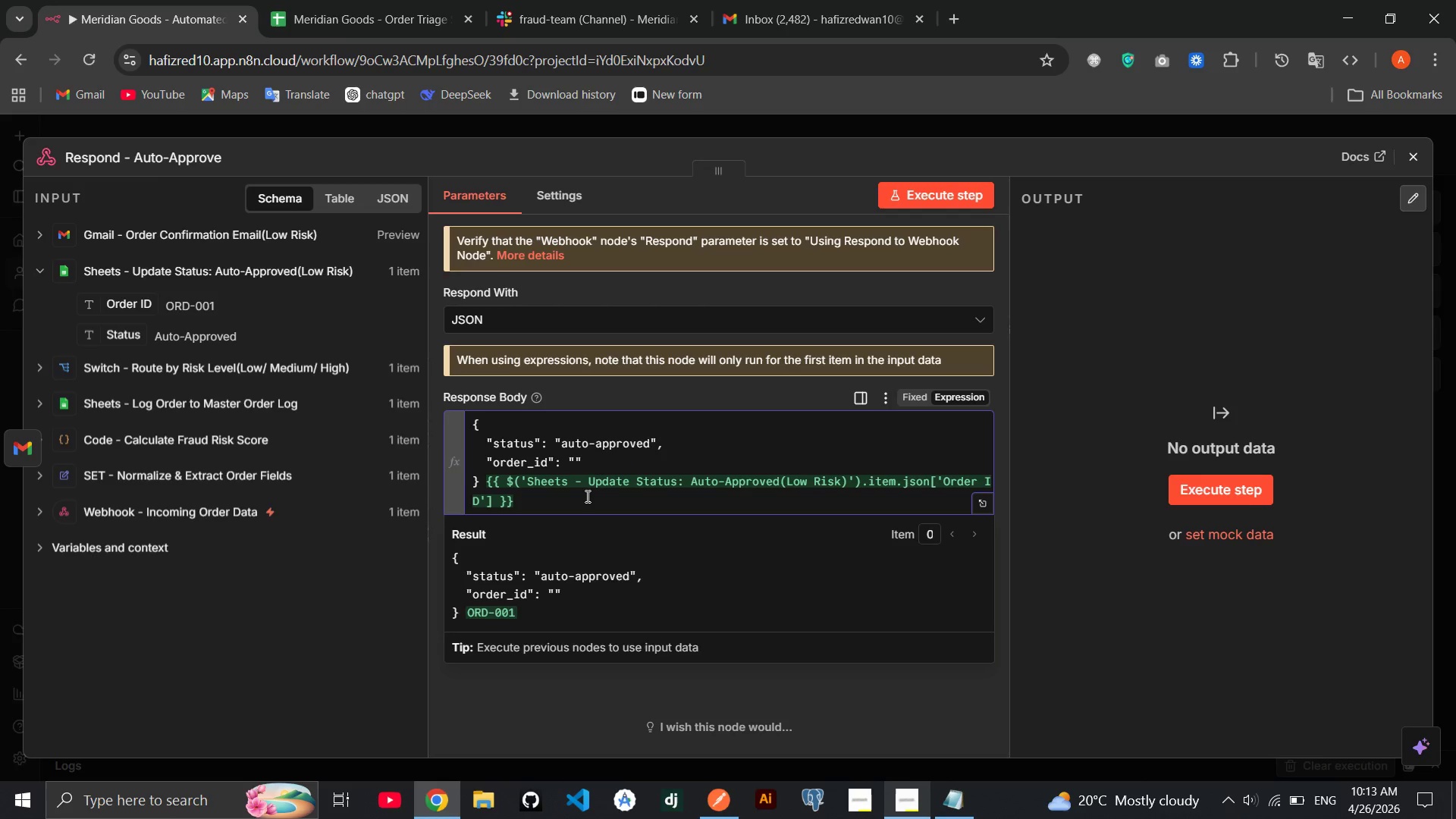 
key(Control+Z)
 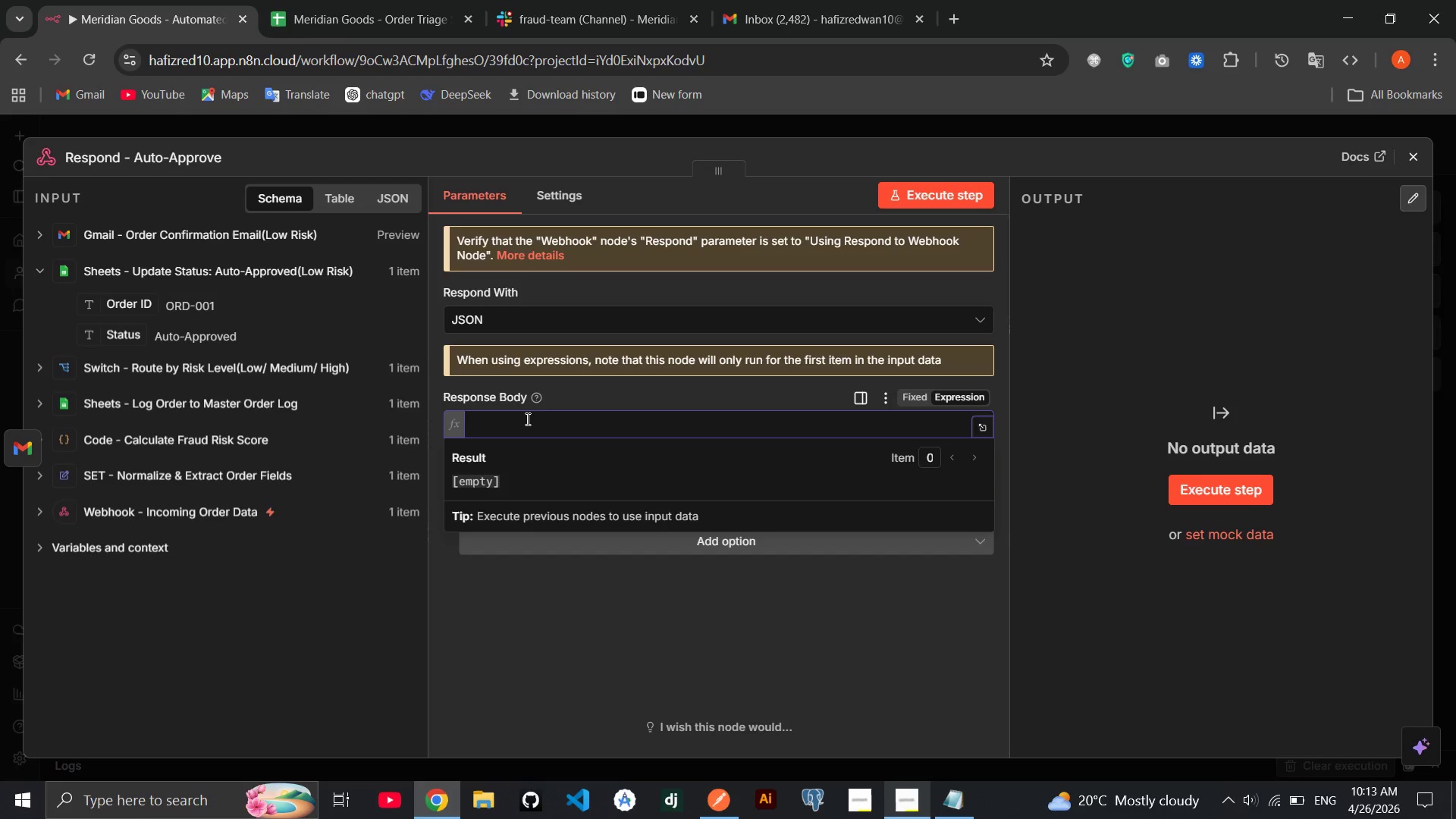 
key(Control+Shift+Z)
 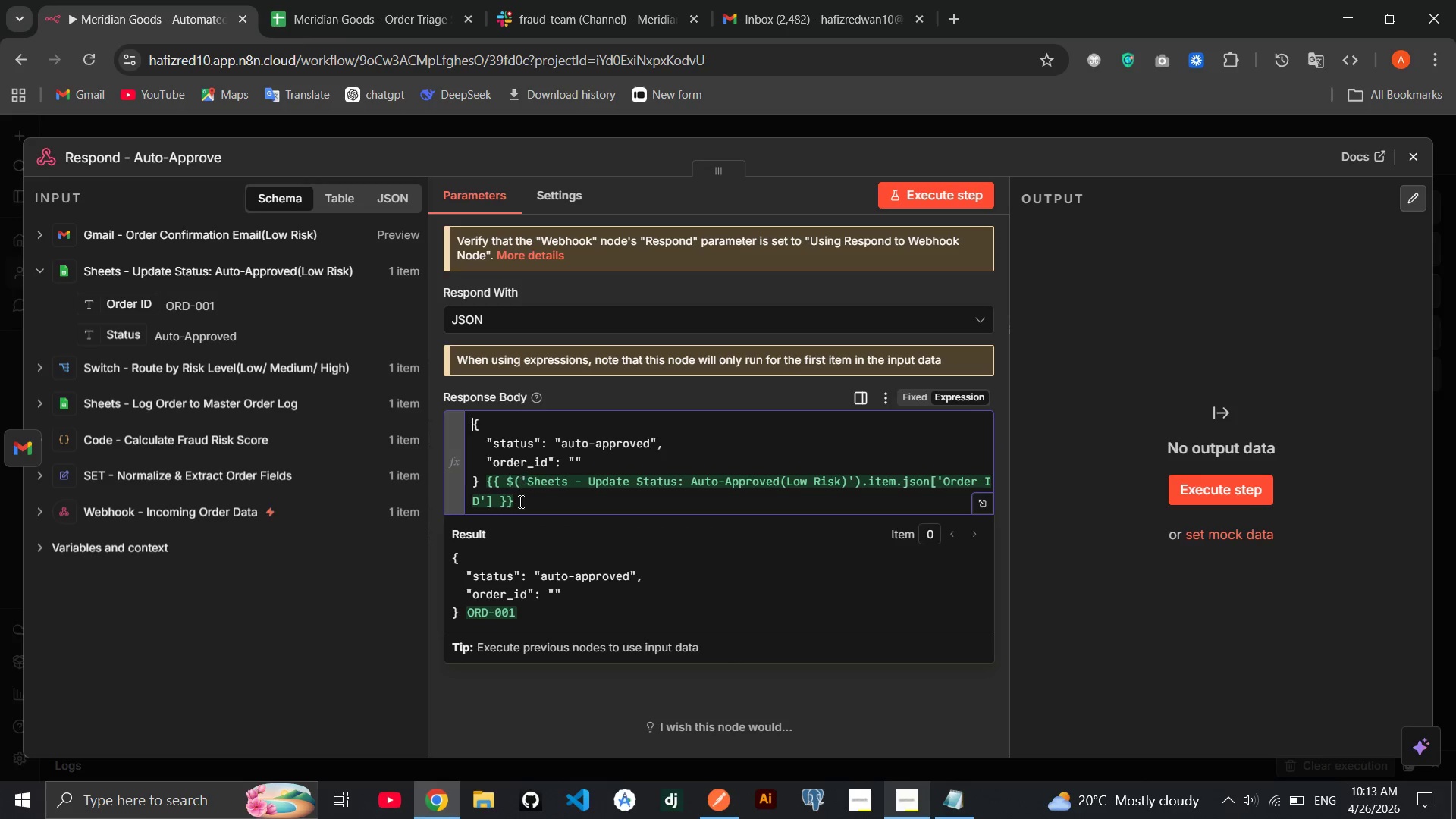 
left_click_drag(start_coordinate=[518, 504], to_coordinate=[488, 485])
 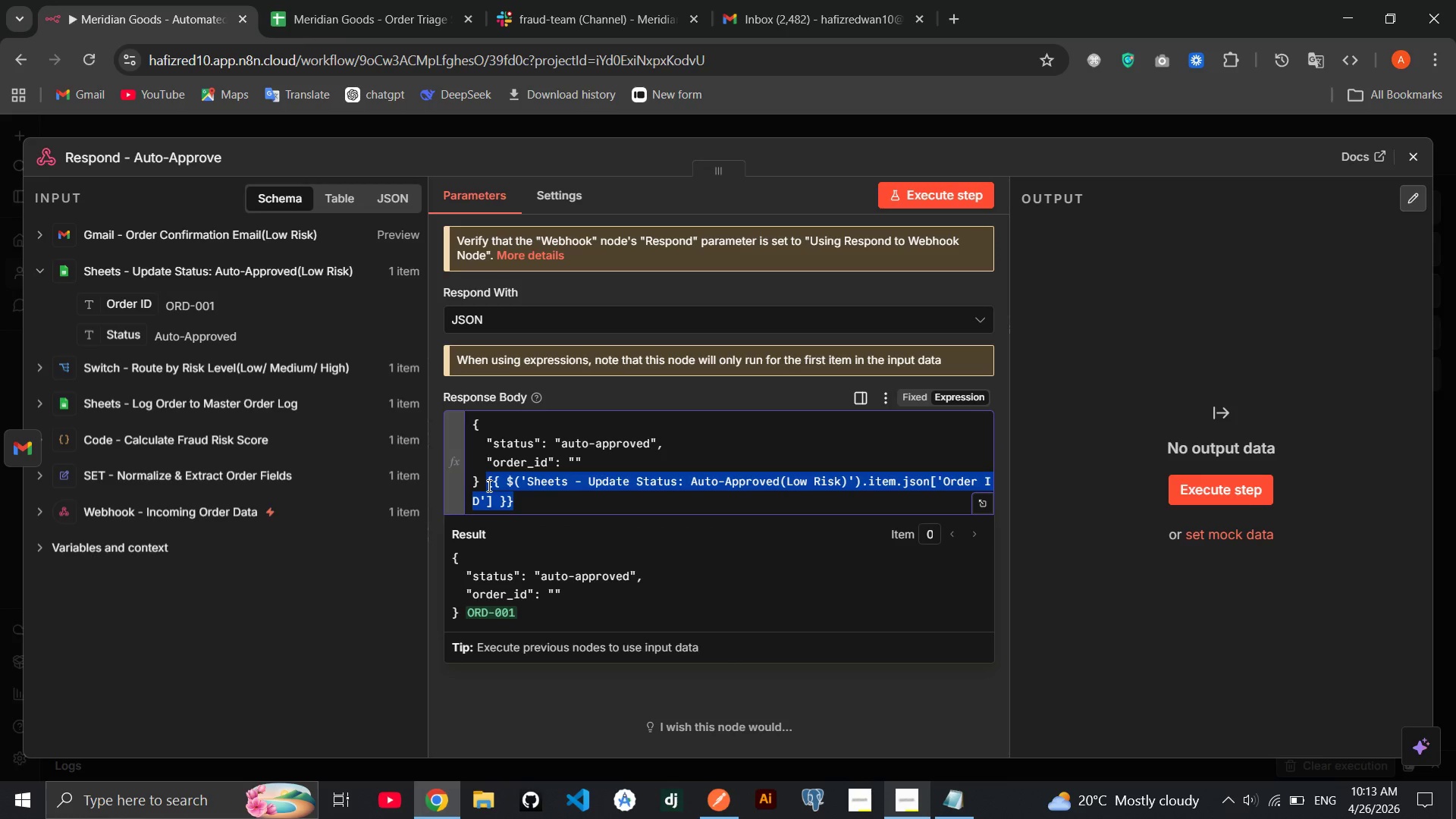 
key(Control+X)
 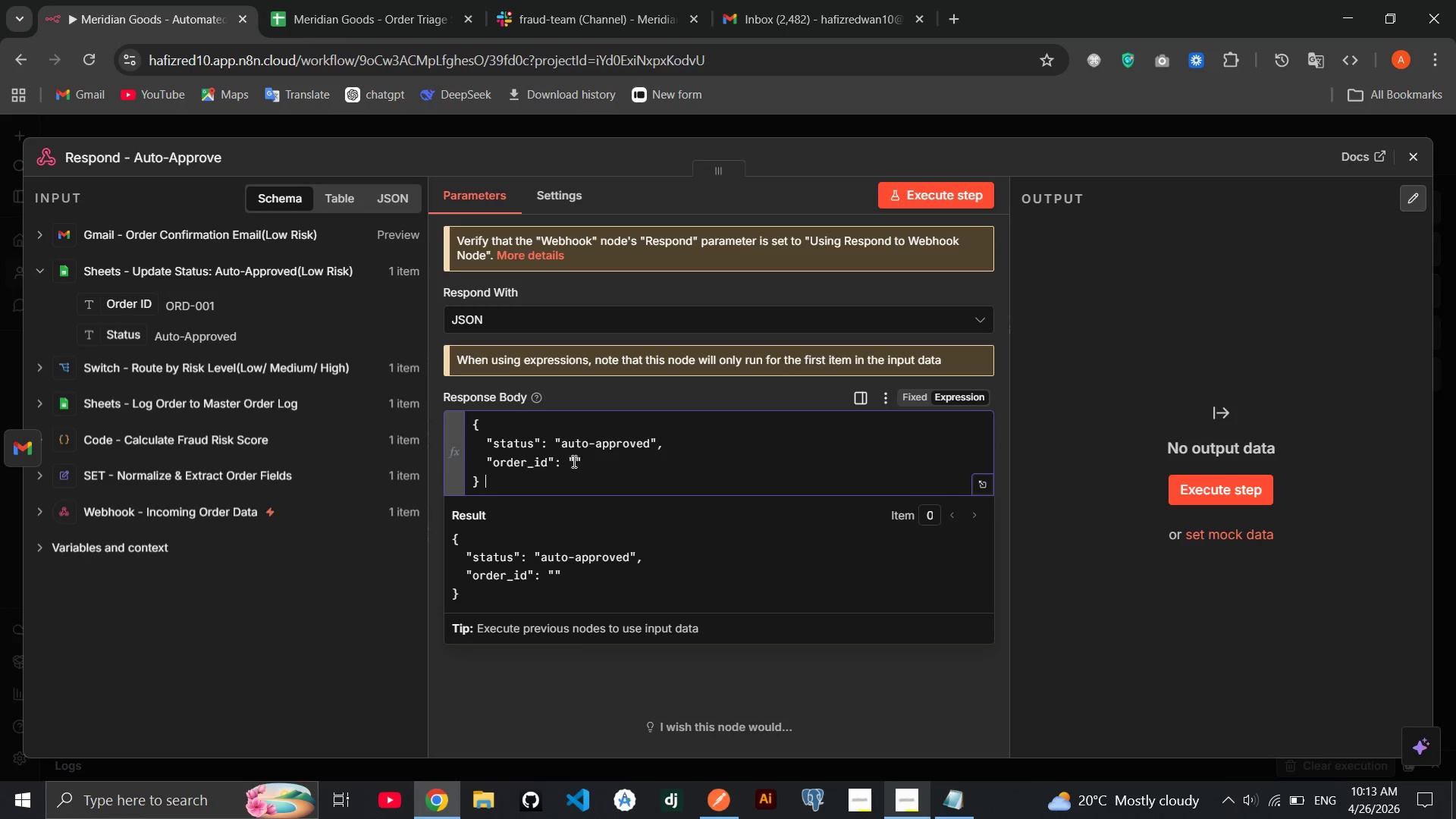 
left_click([573, 461])
 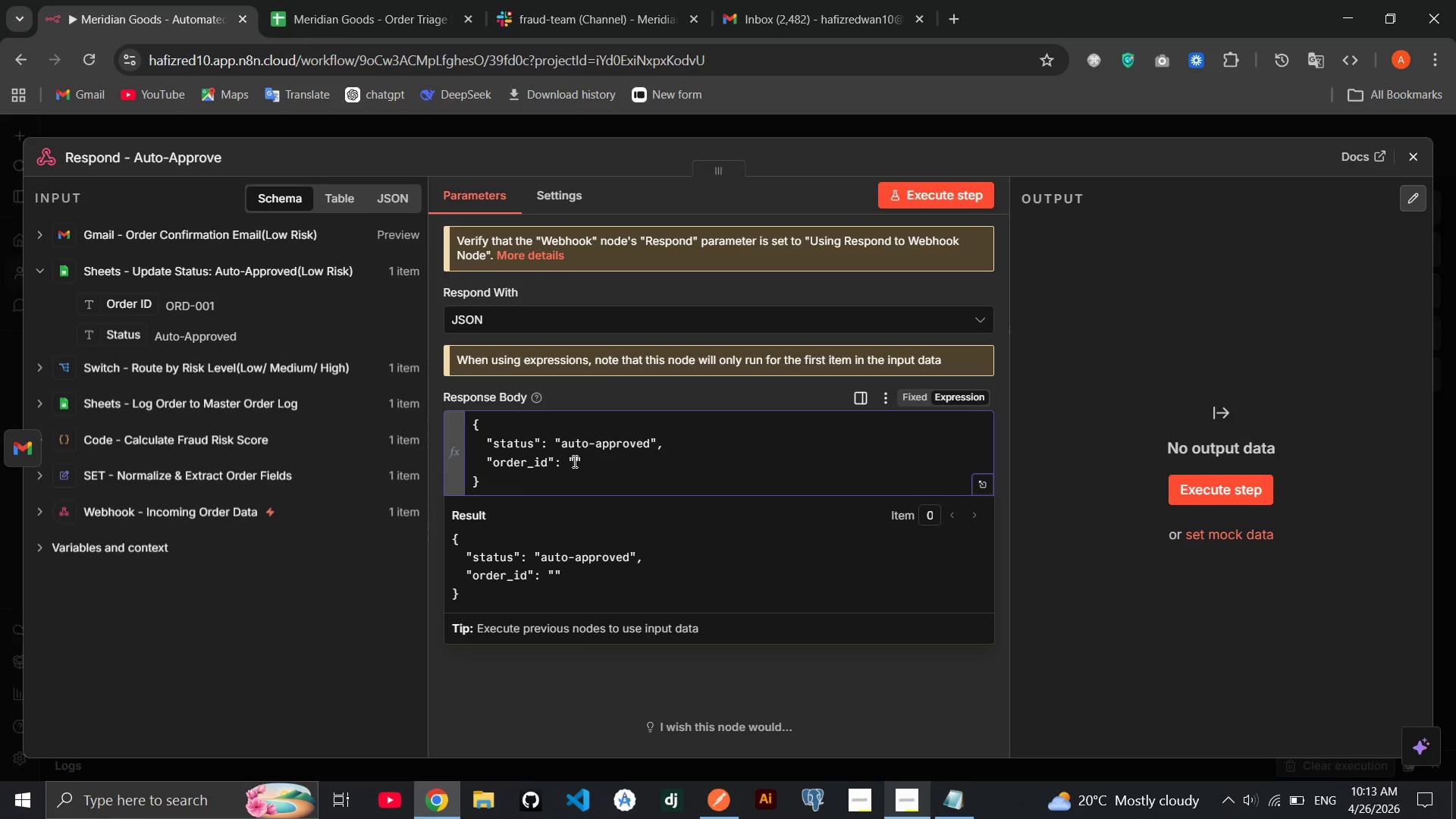 
key(Control+V)
 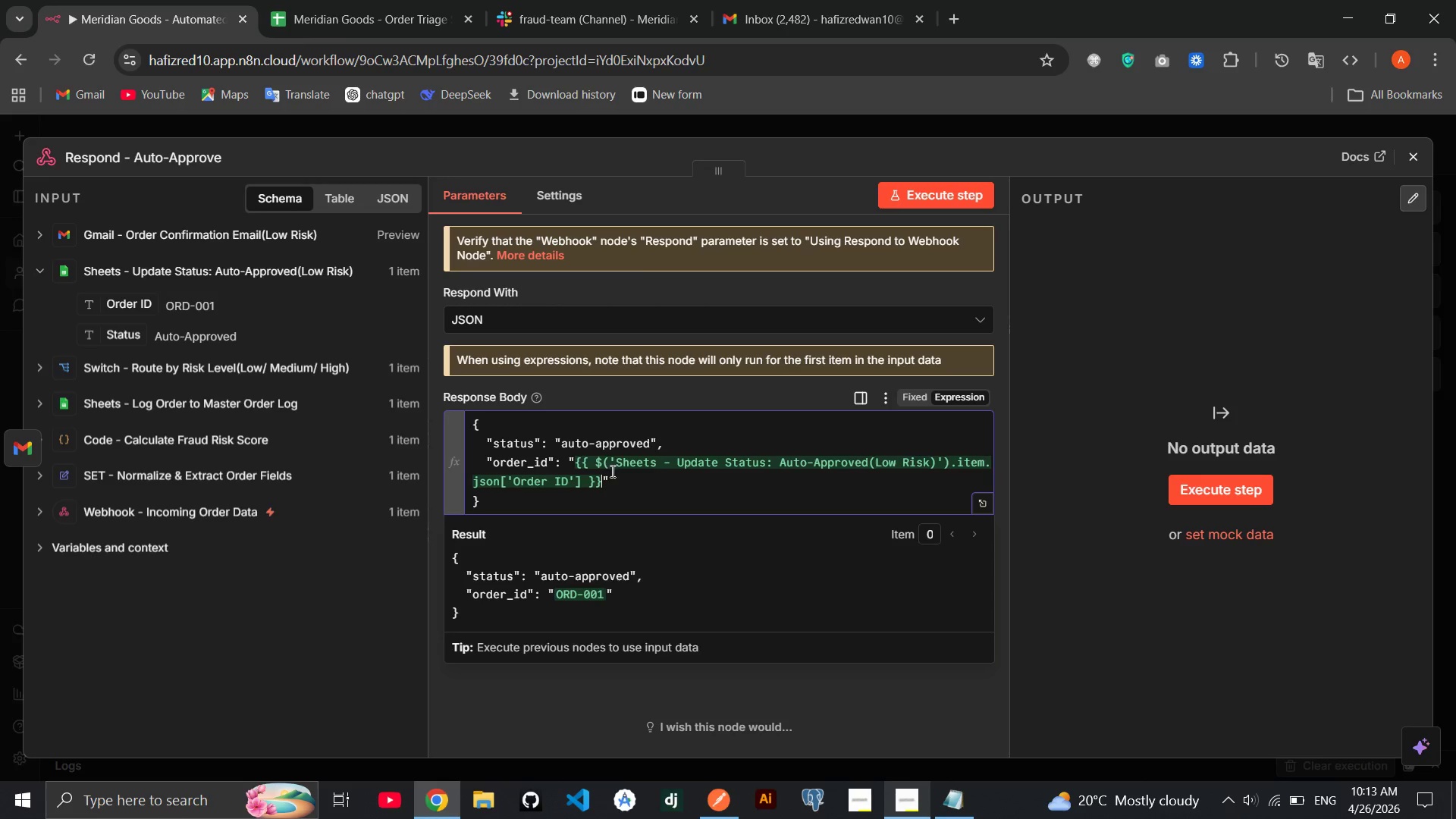 
left_click([619, 474])
 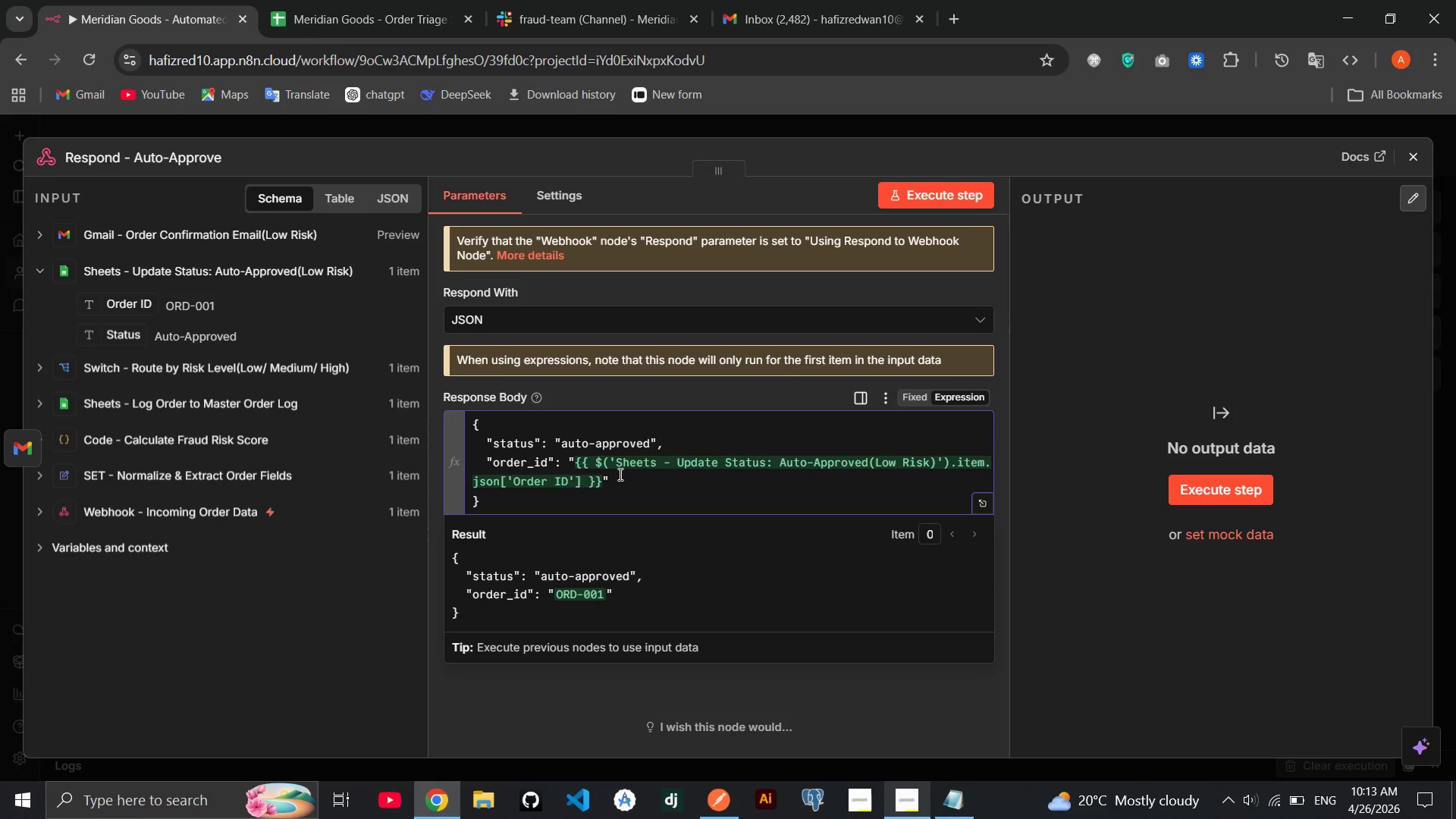 
key(Comma)
 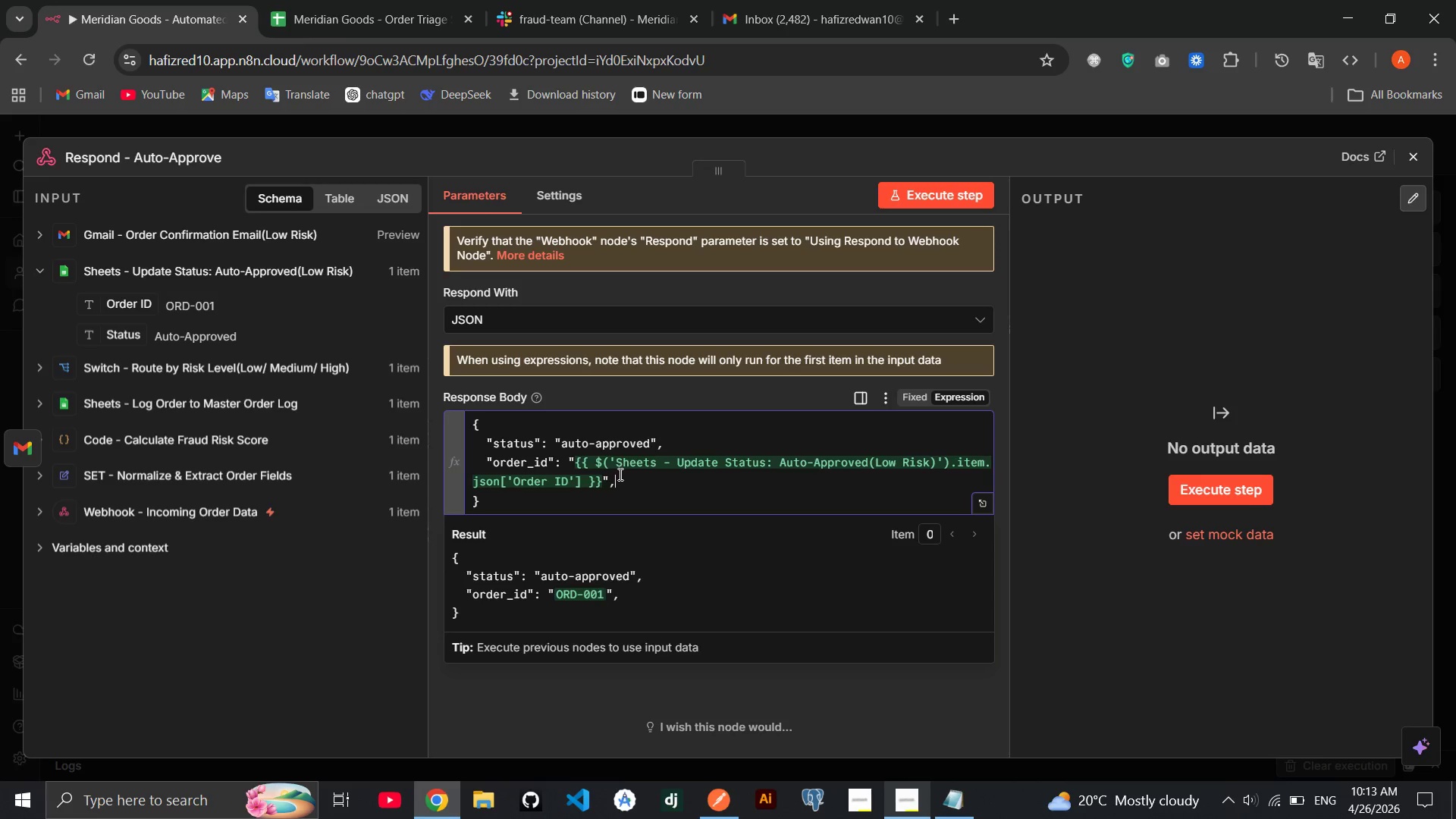 
key(Enter)
 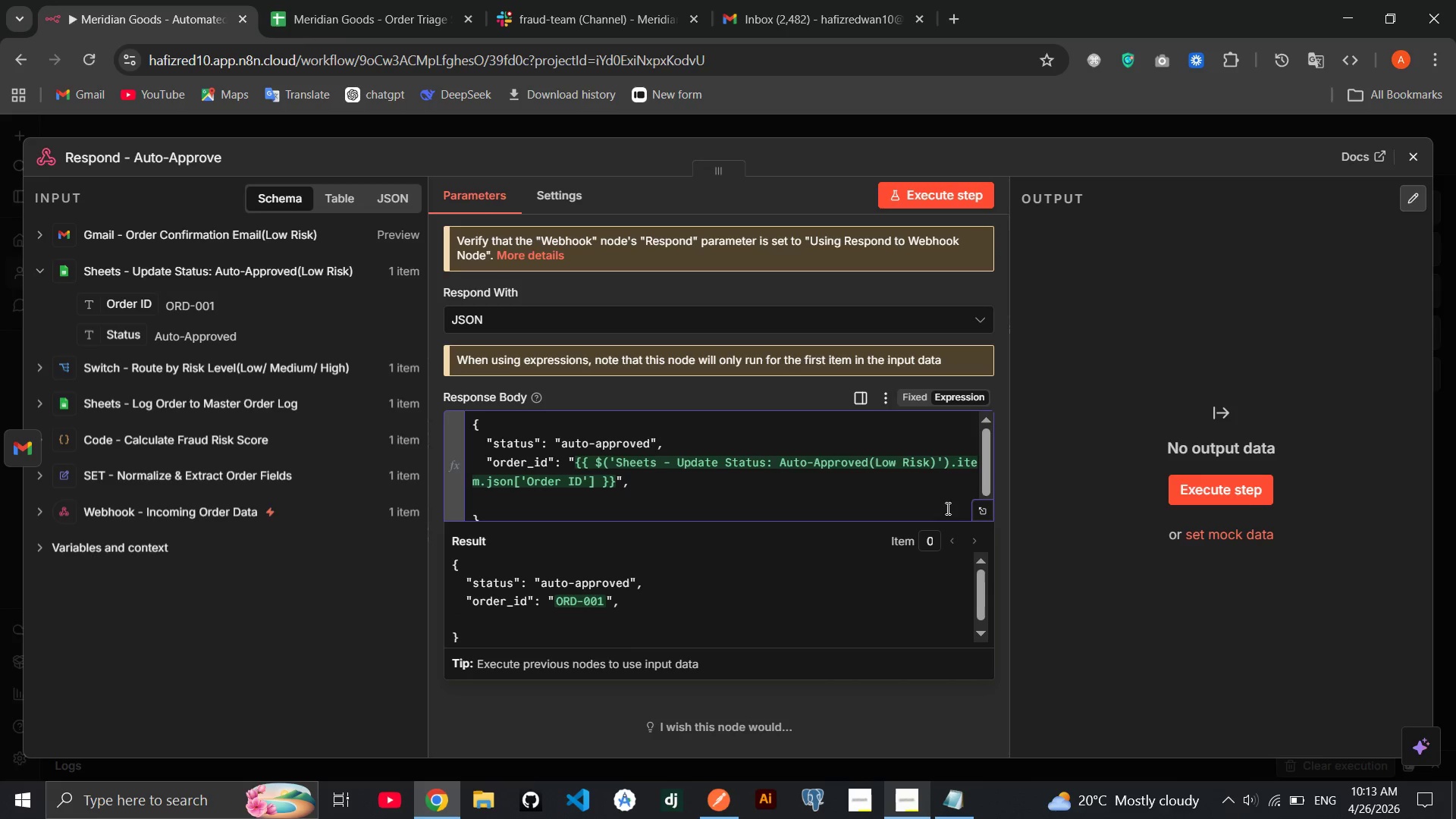 
left_click([982, 507])
 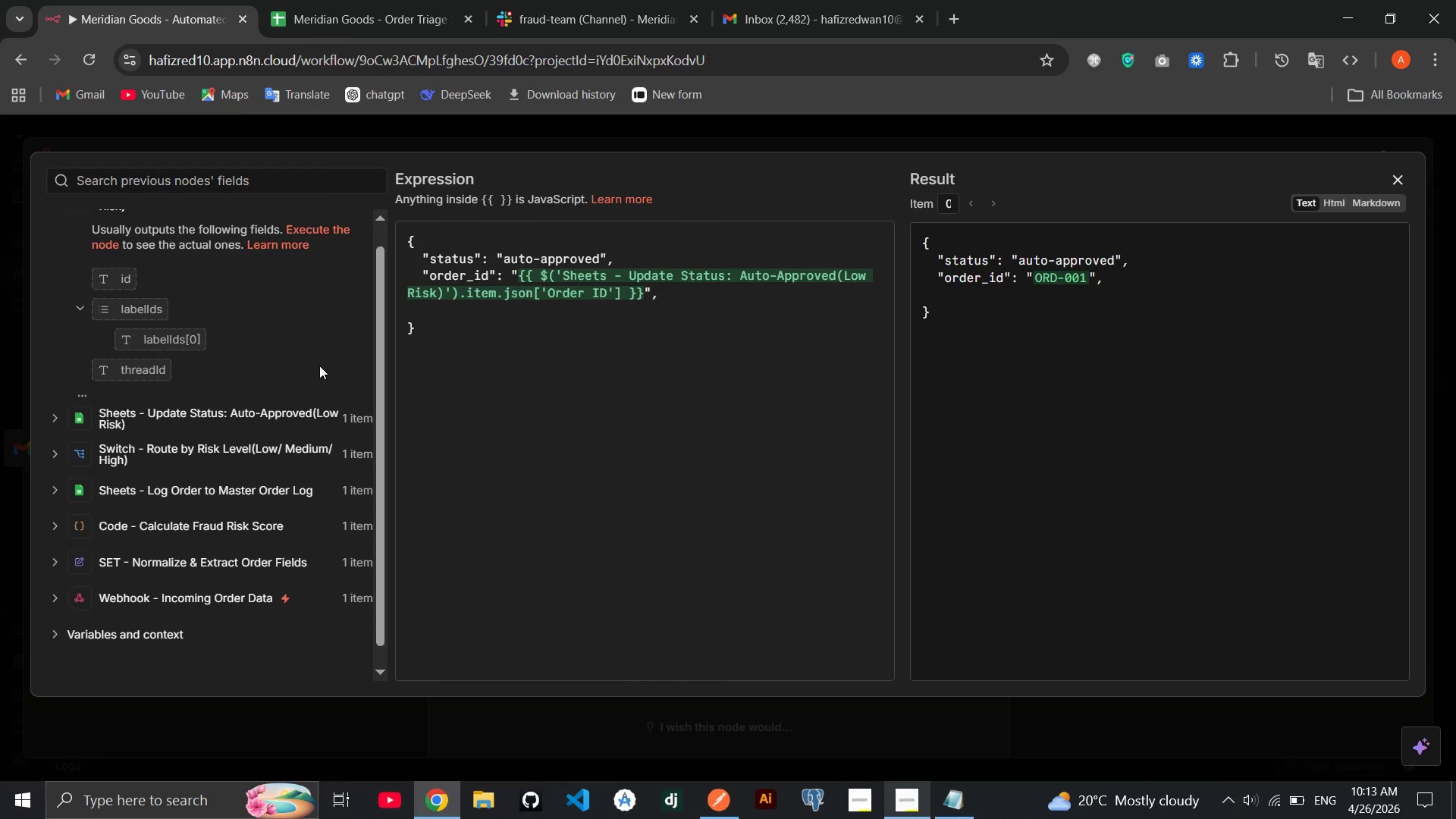 
wait(6.64)
 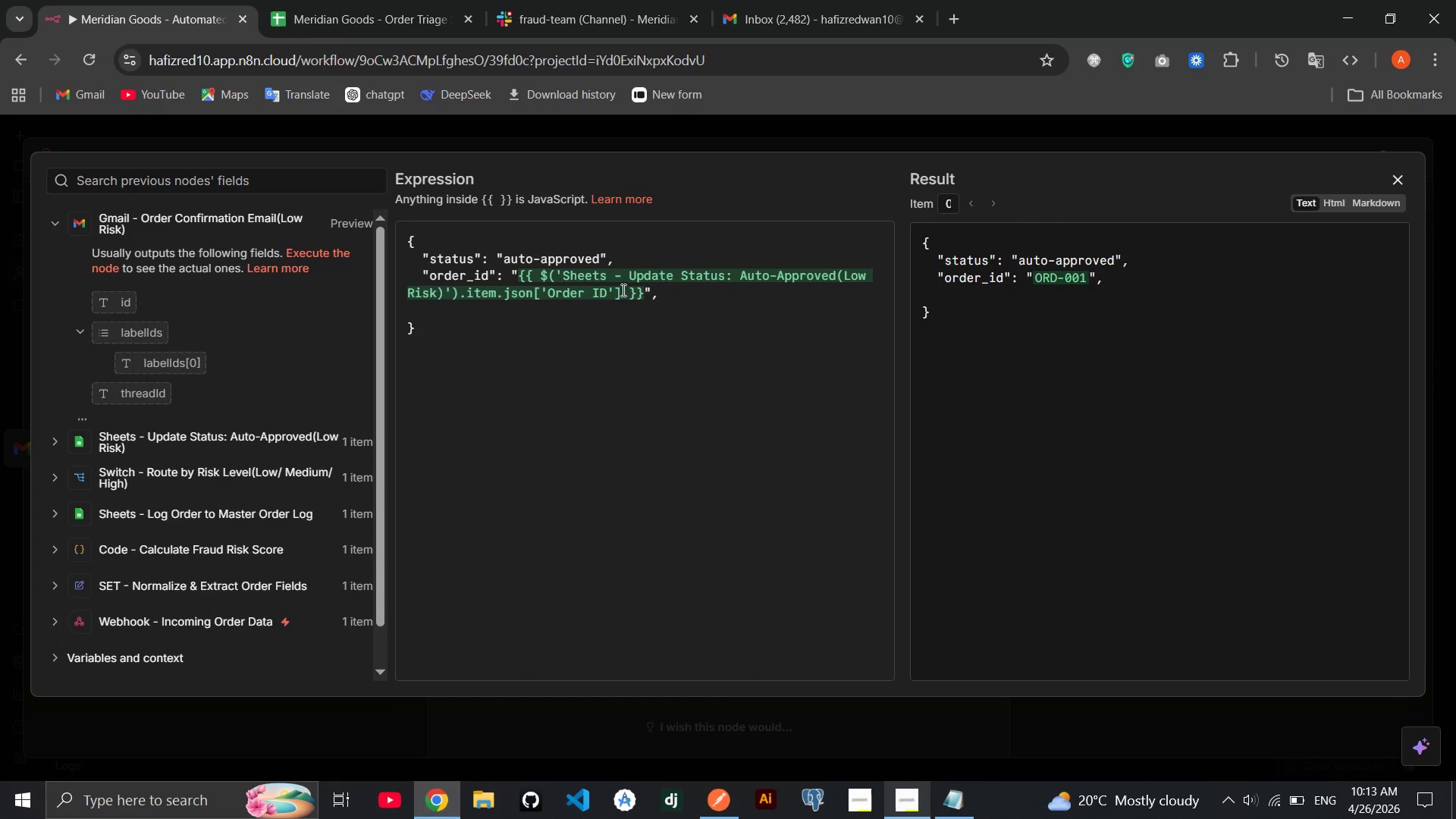 
left_click([677, 293])
 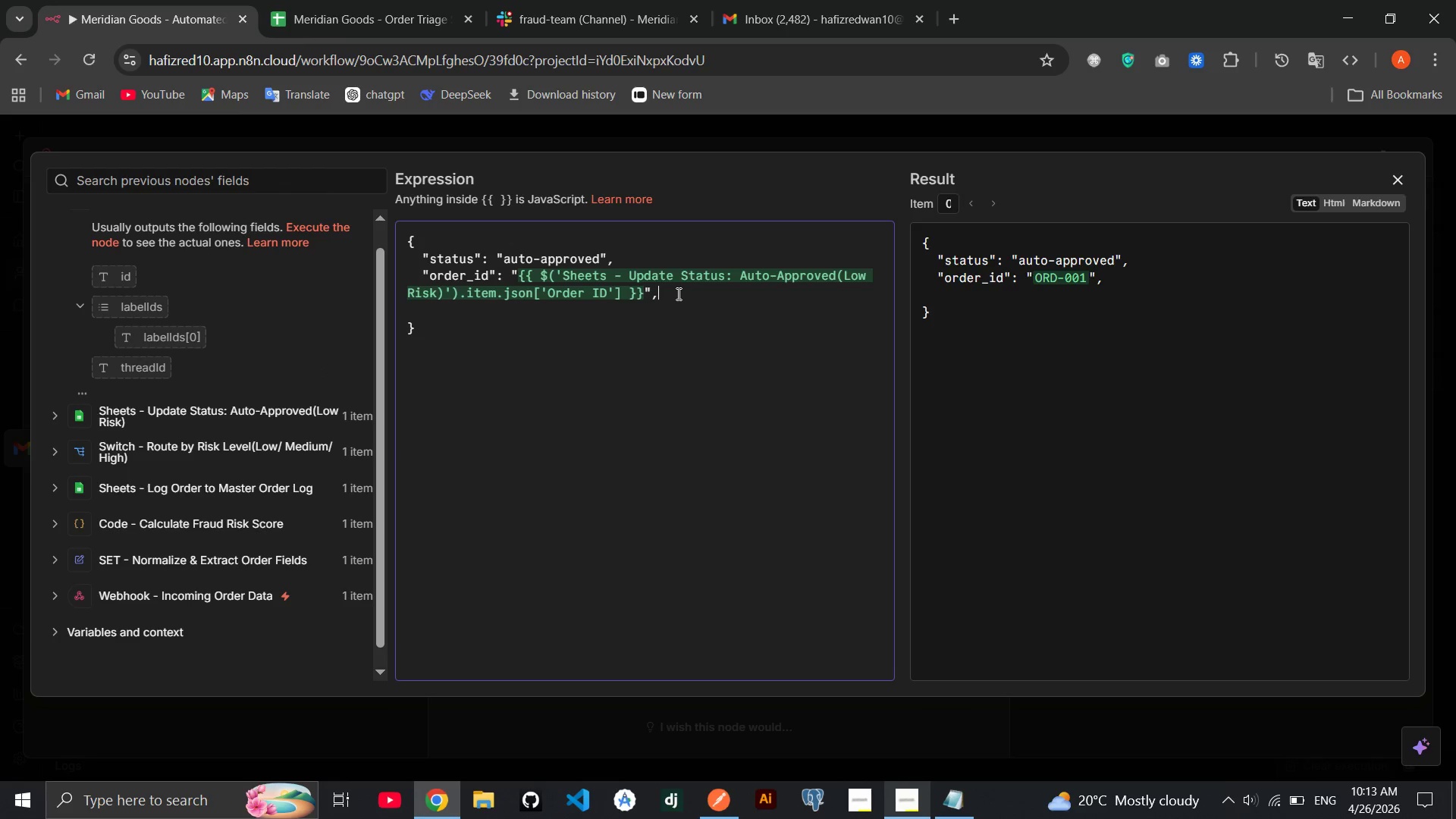 
key(Enter)
 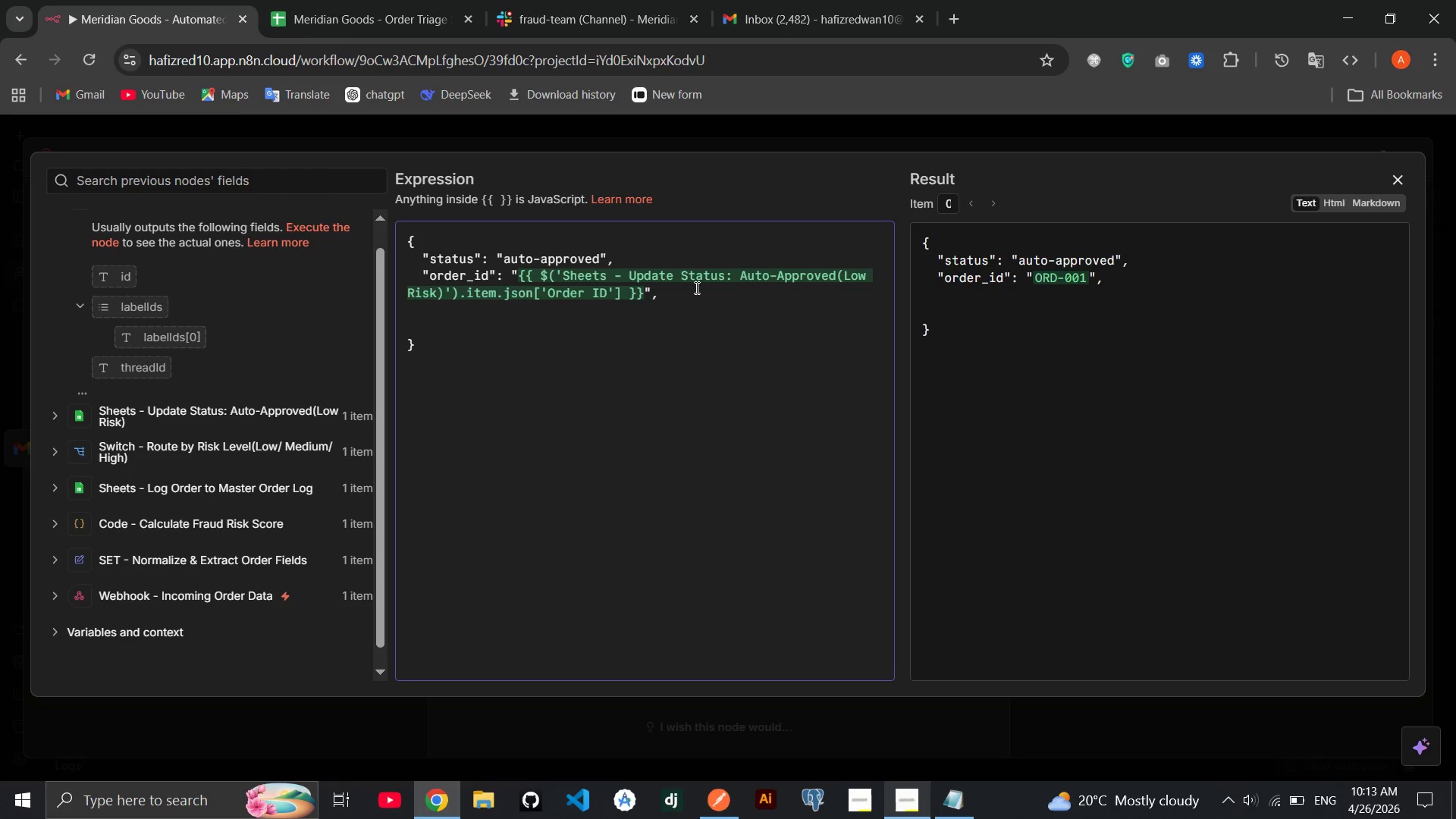 
key(Tab)
 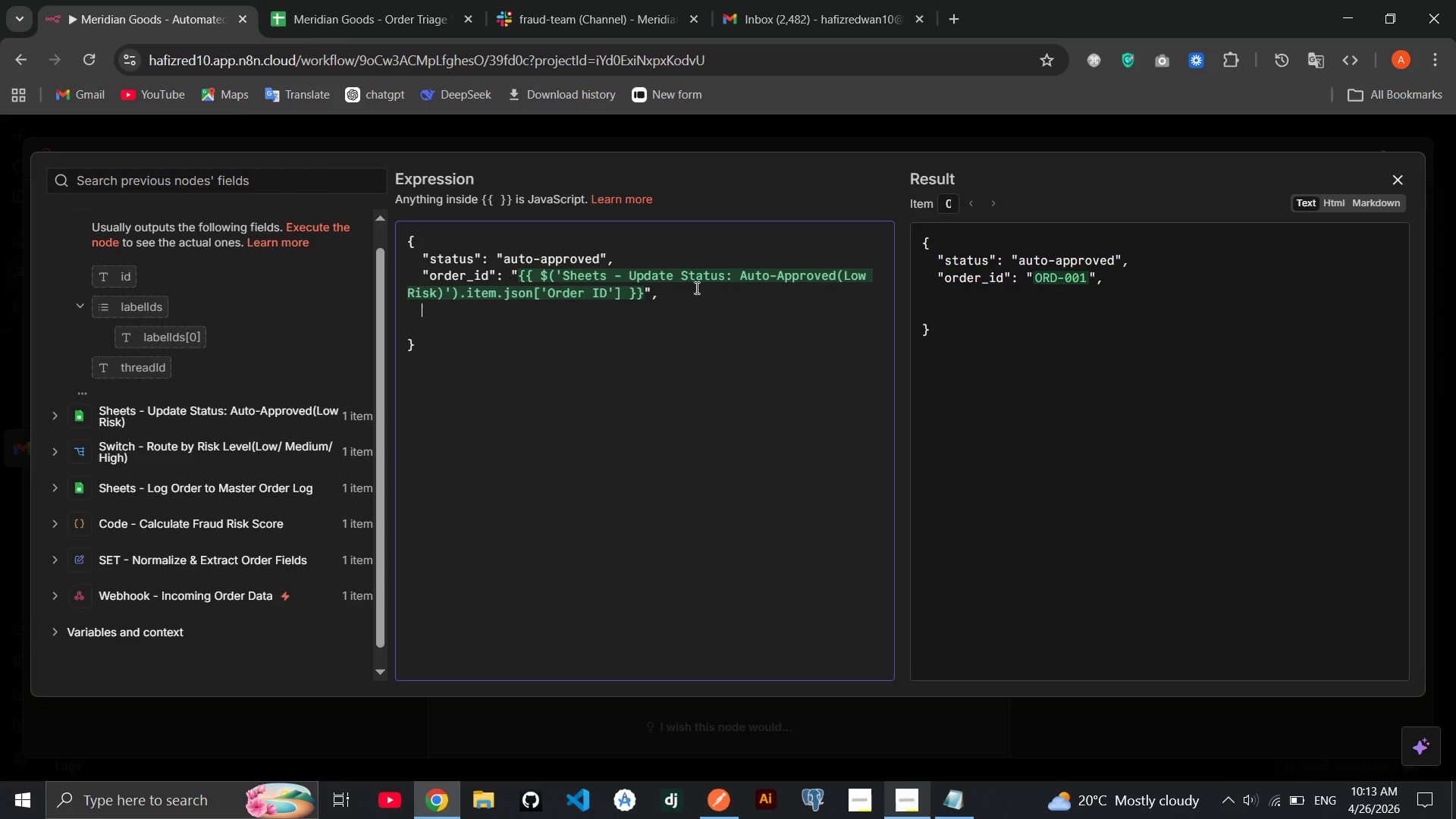 
key(Shift+Quote)
 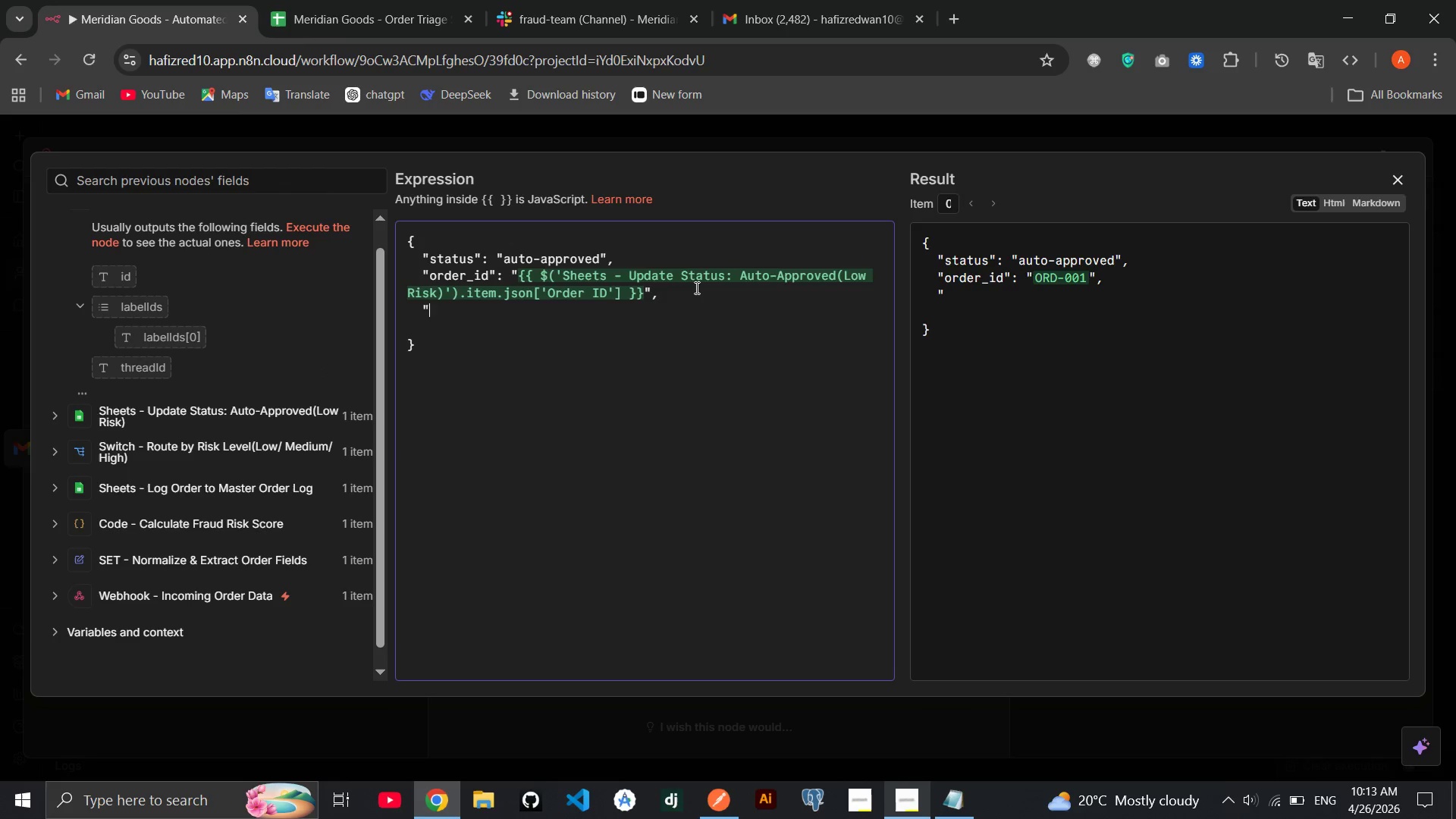 
key(Shift+Quote)
 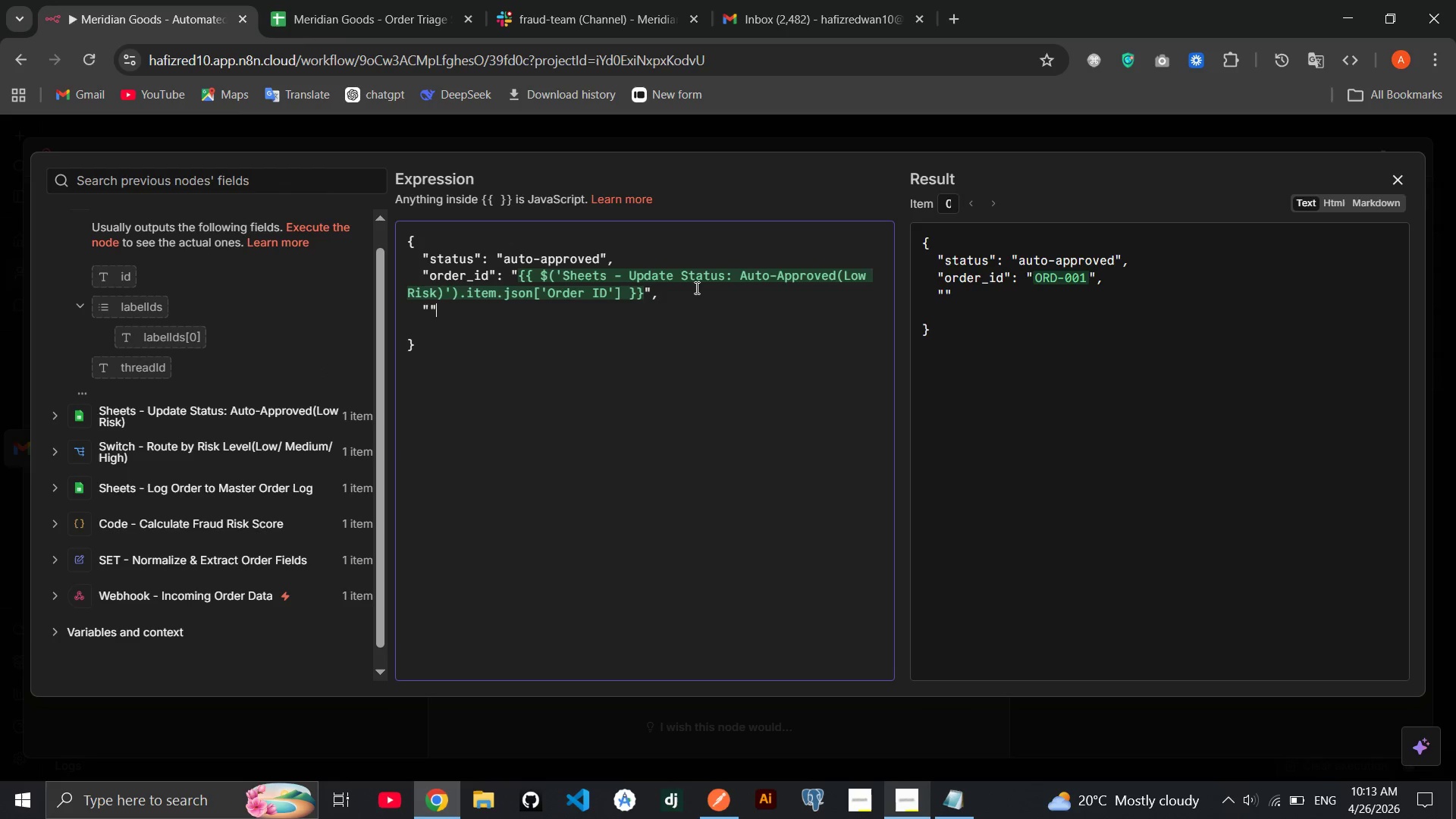 
key(ArrowLeft)
 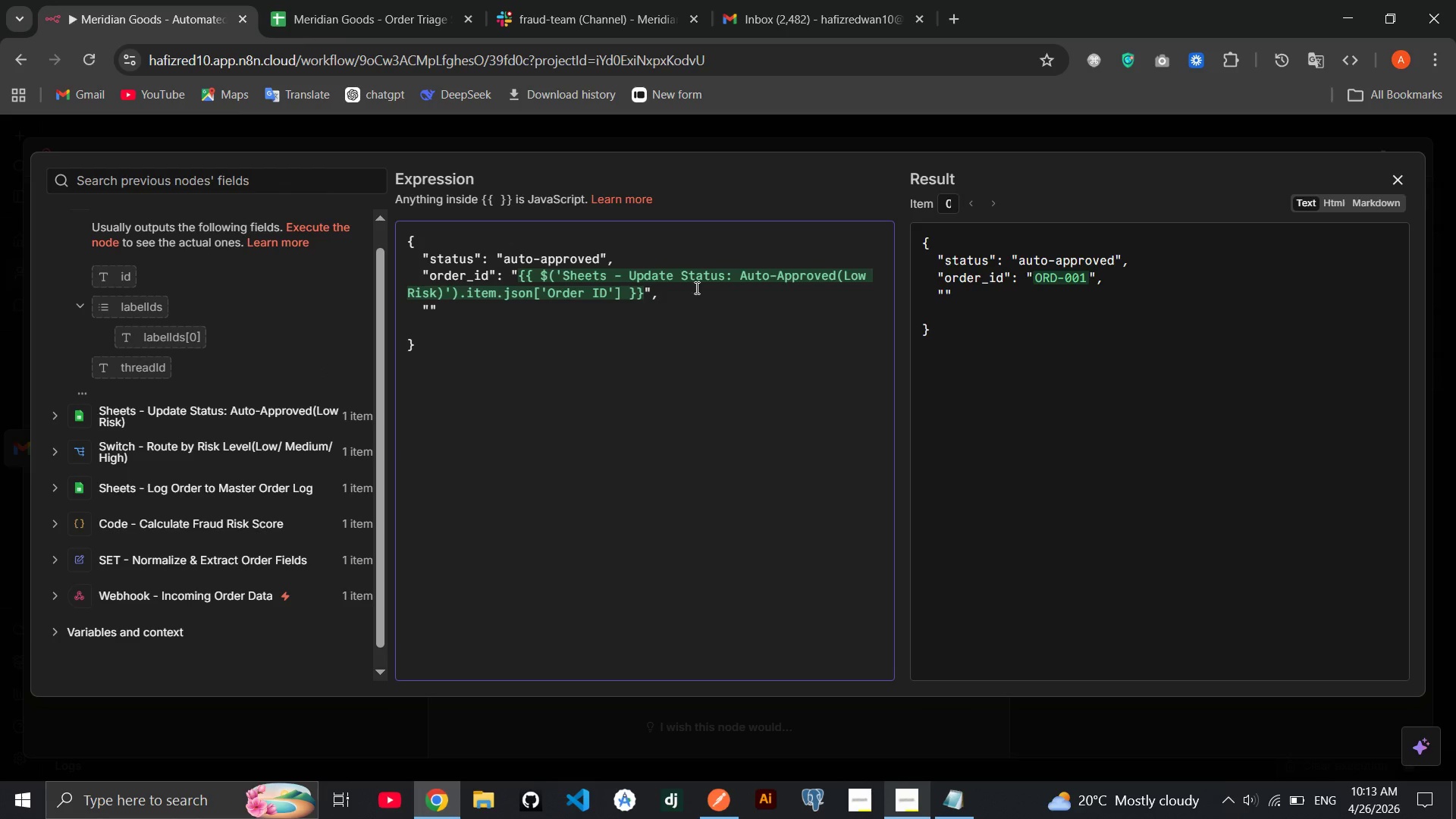 
type(risk_core)
 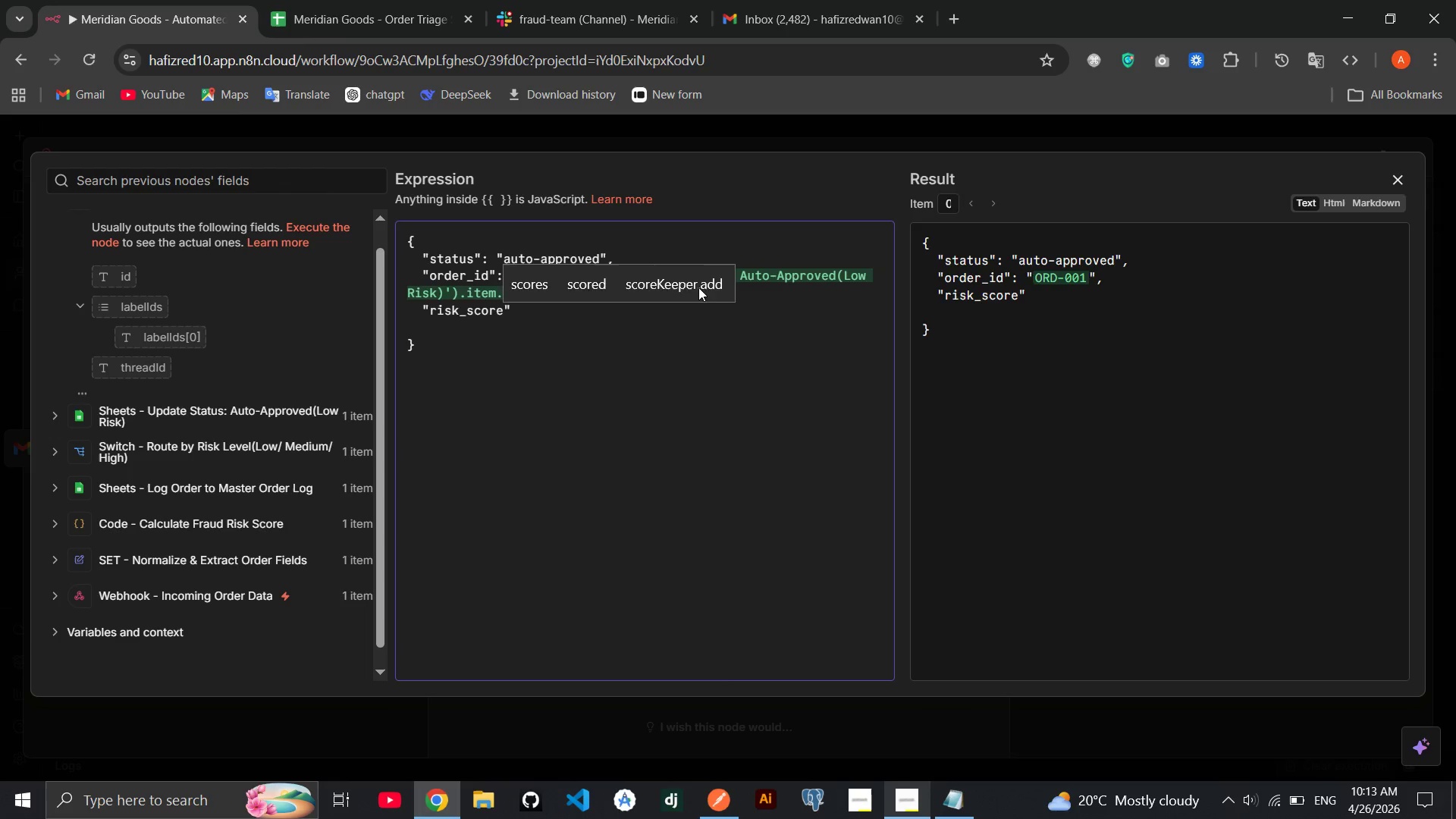 
 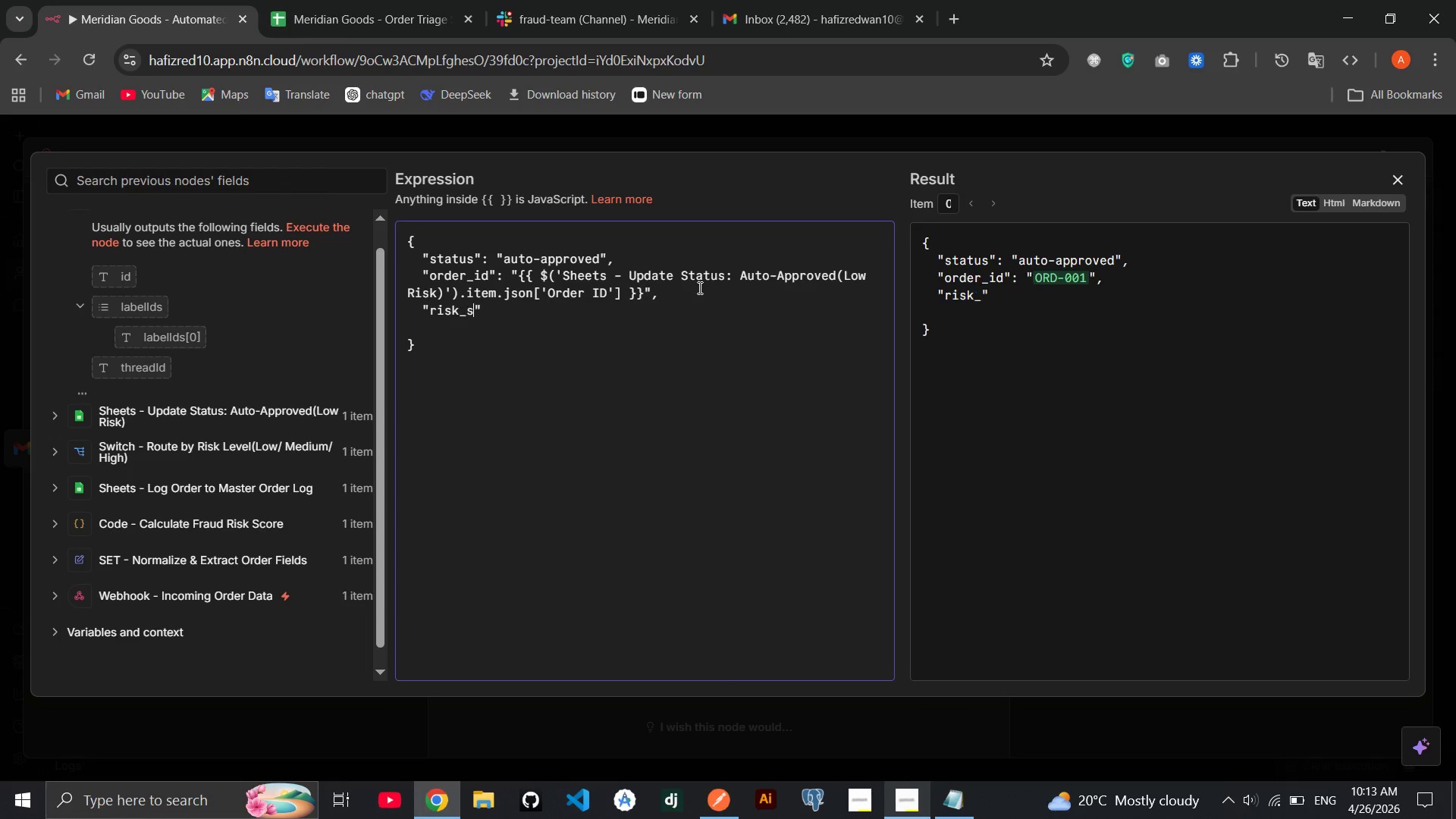 
key(ArrowRight)
 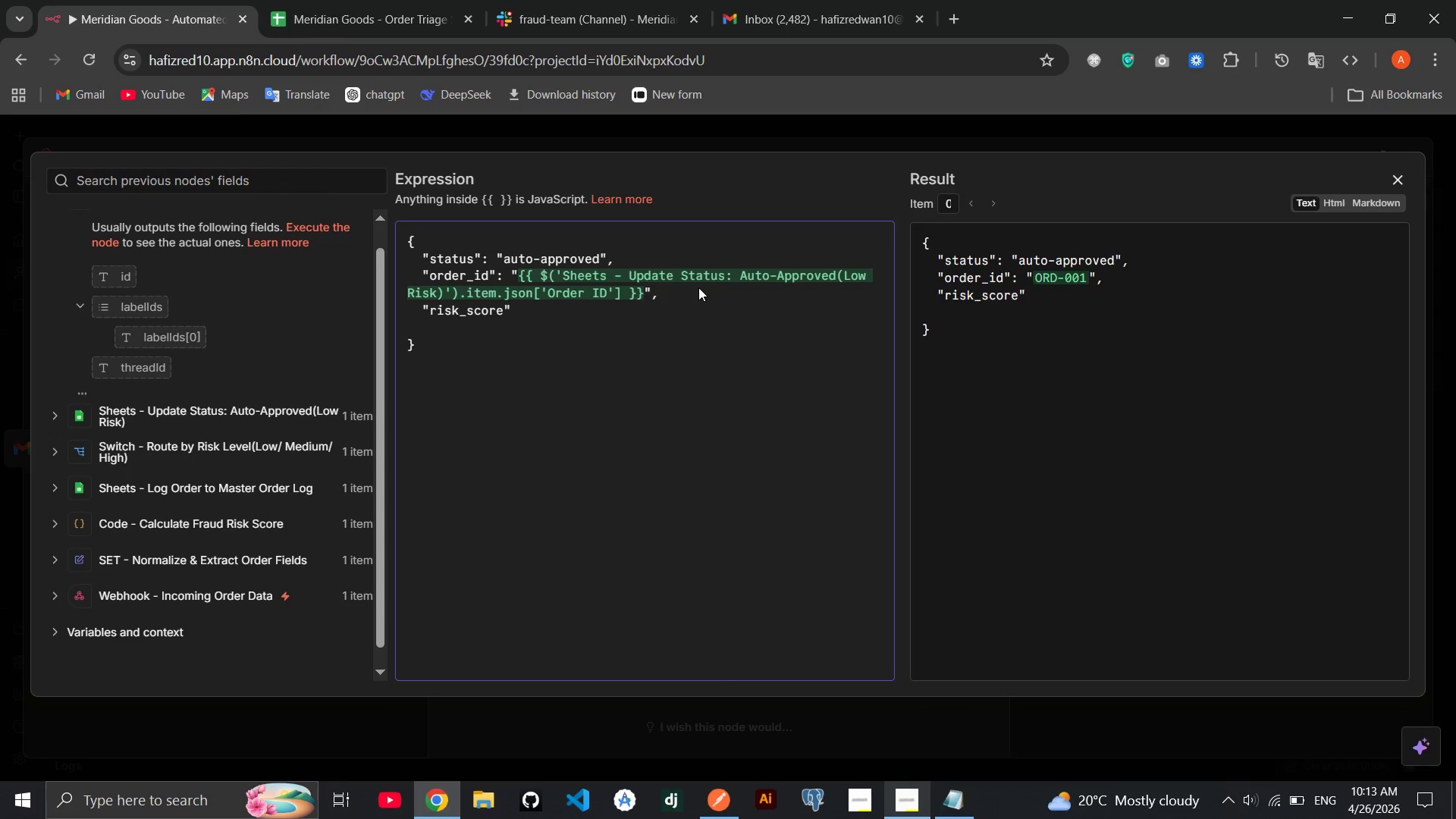 
key(Shift+Semicolon)
 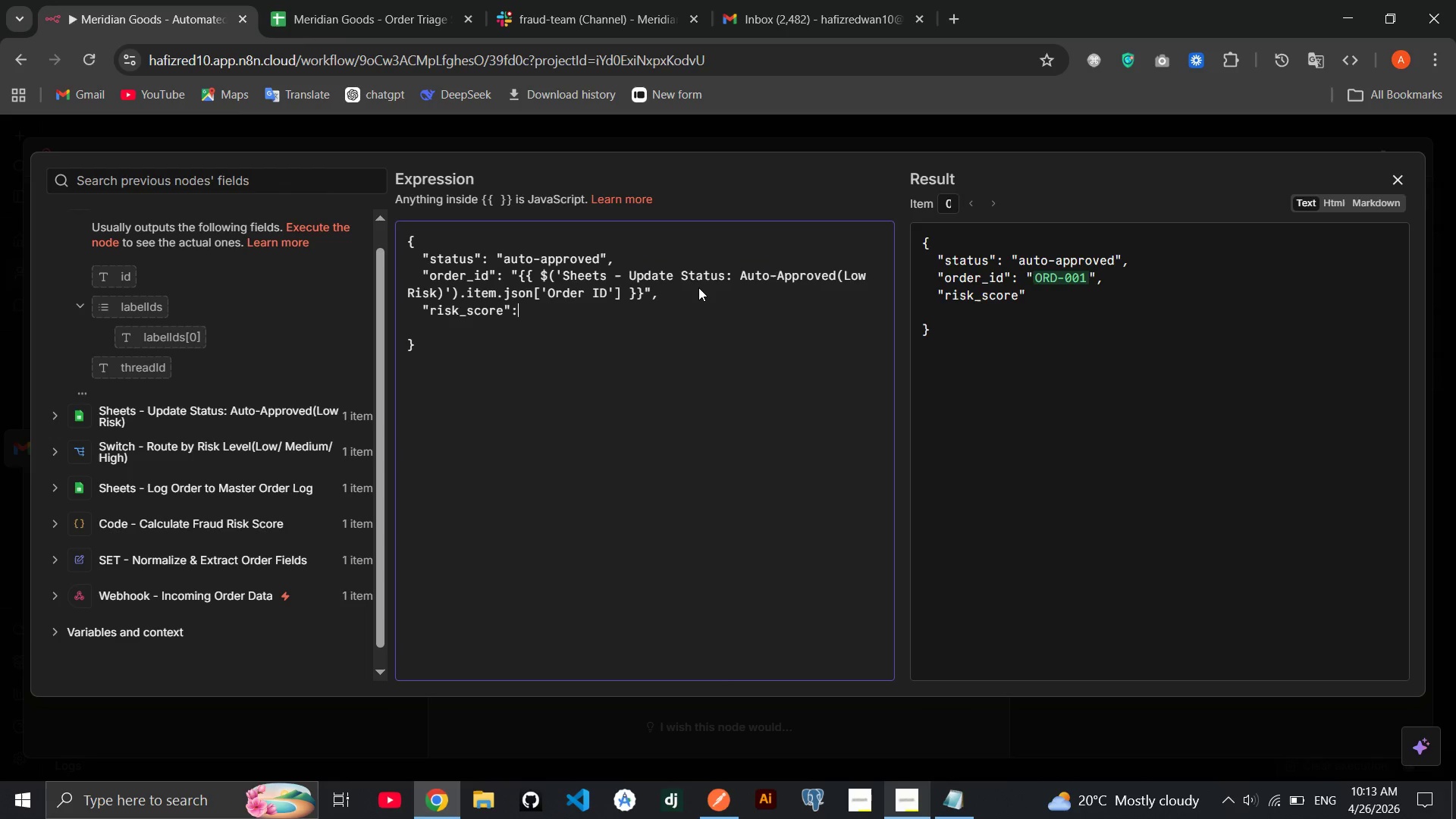 
key(Shift+Space)
 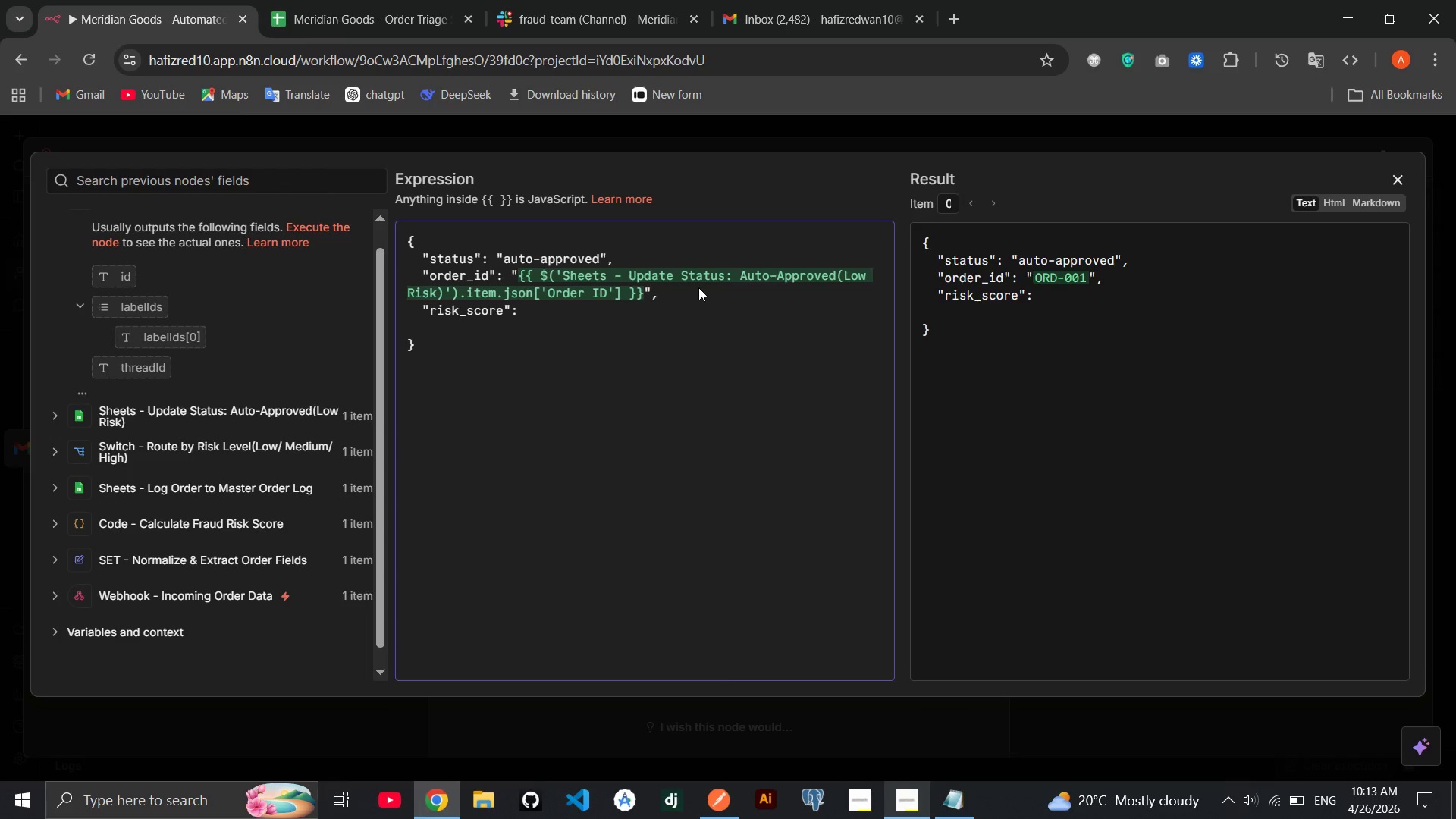 
key(Shift+Quote)
 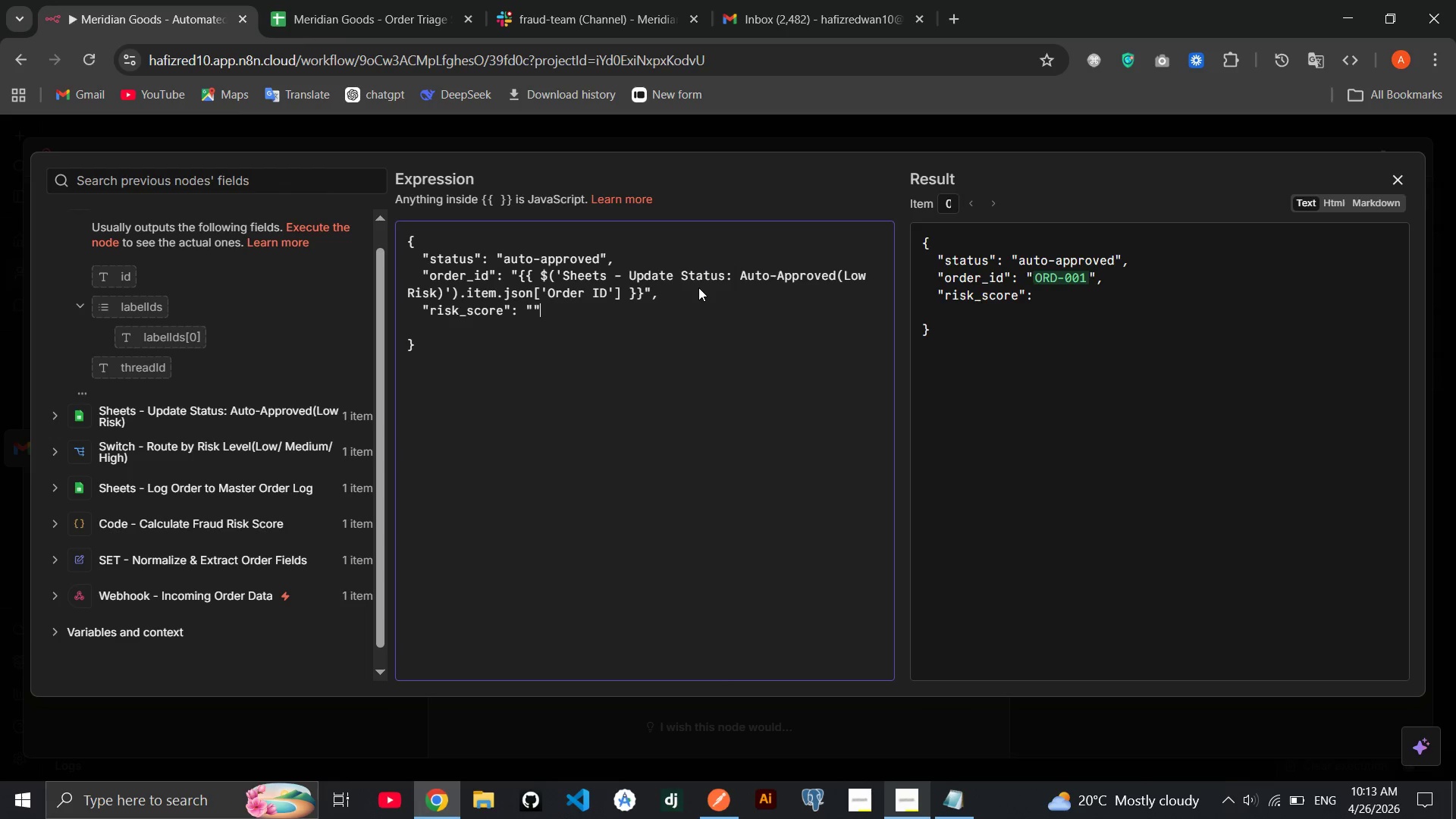 
key(Shift+Quote)
 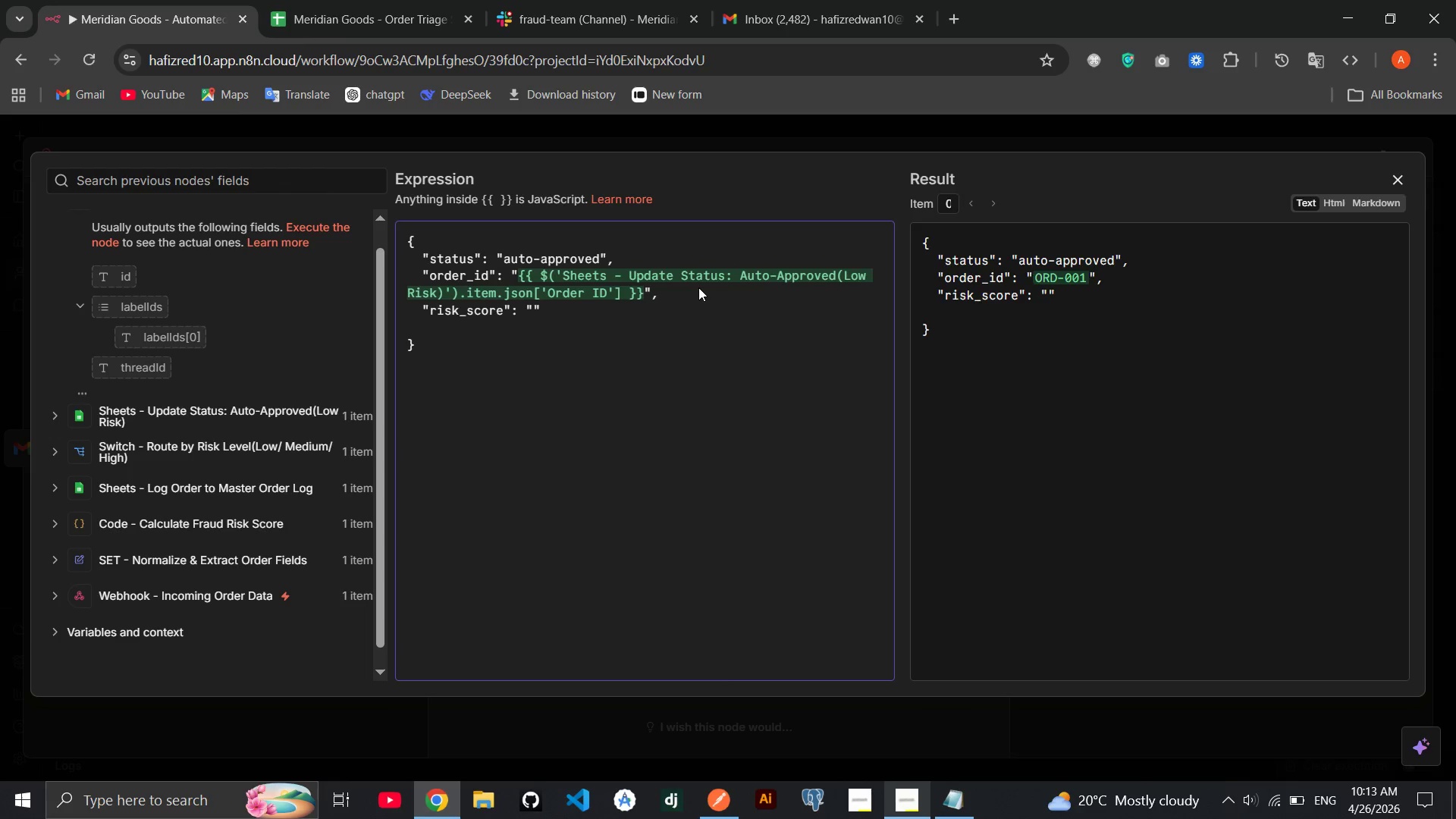 
wait(8.73)
 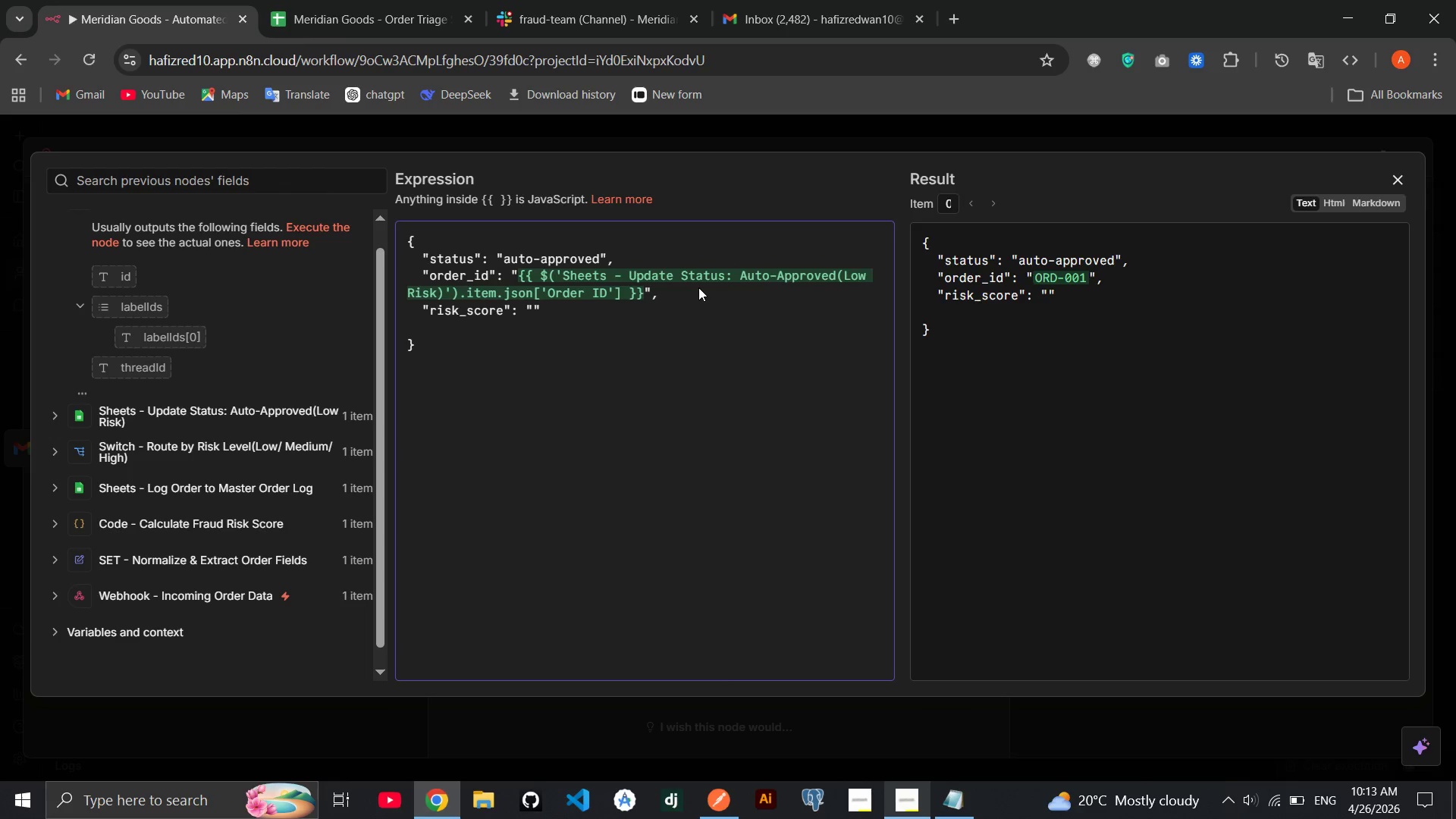 
key(Backspace)
 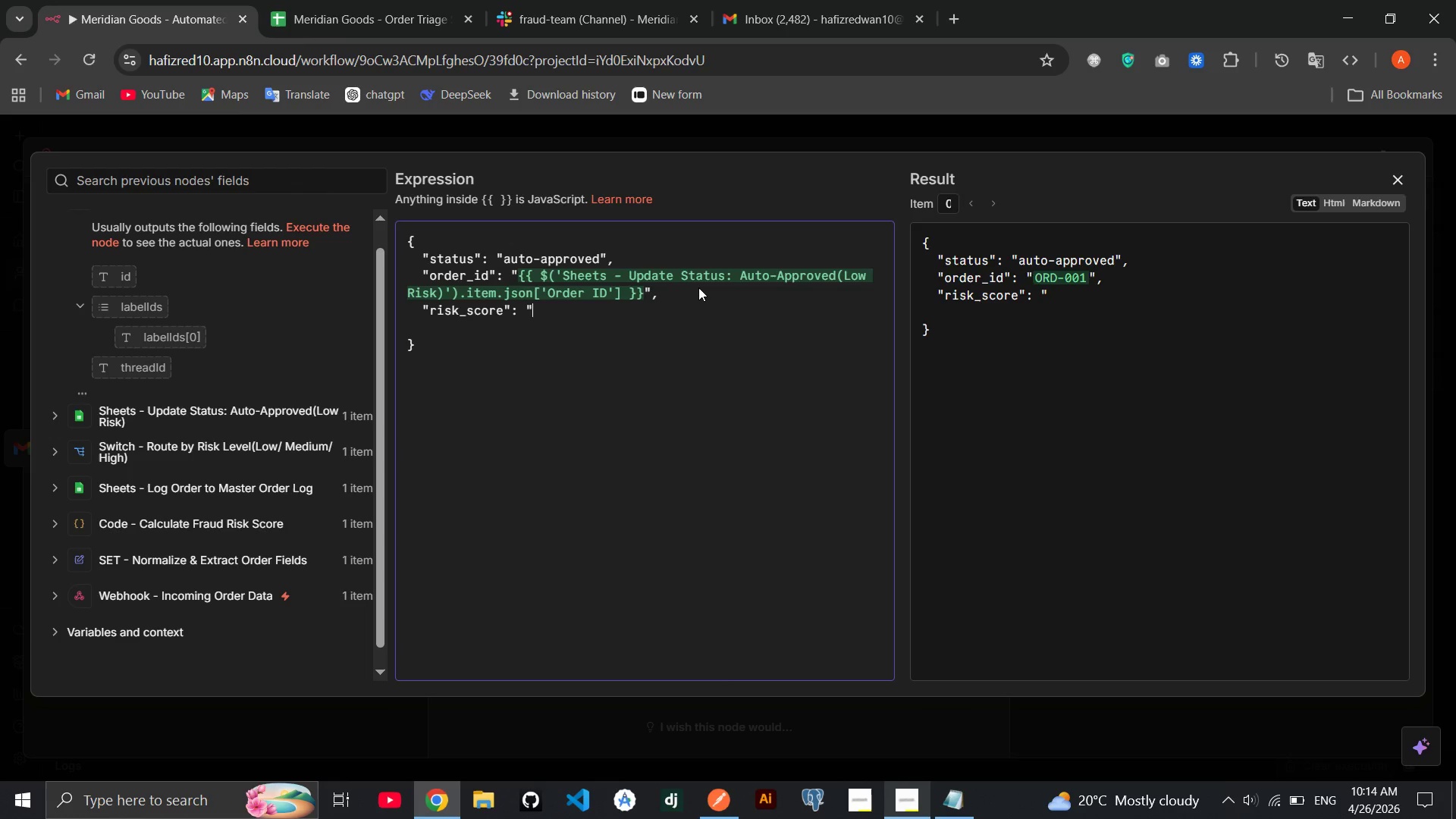 
key(Backspace)
 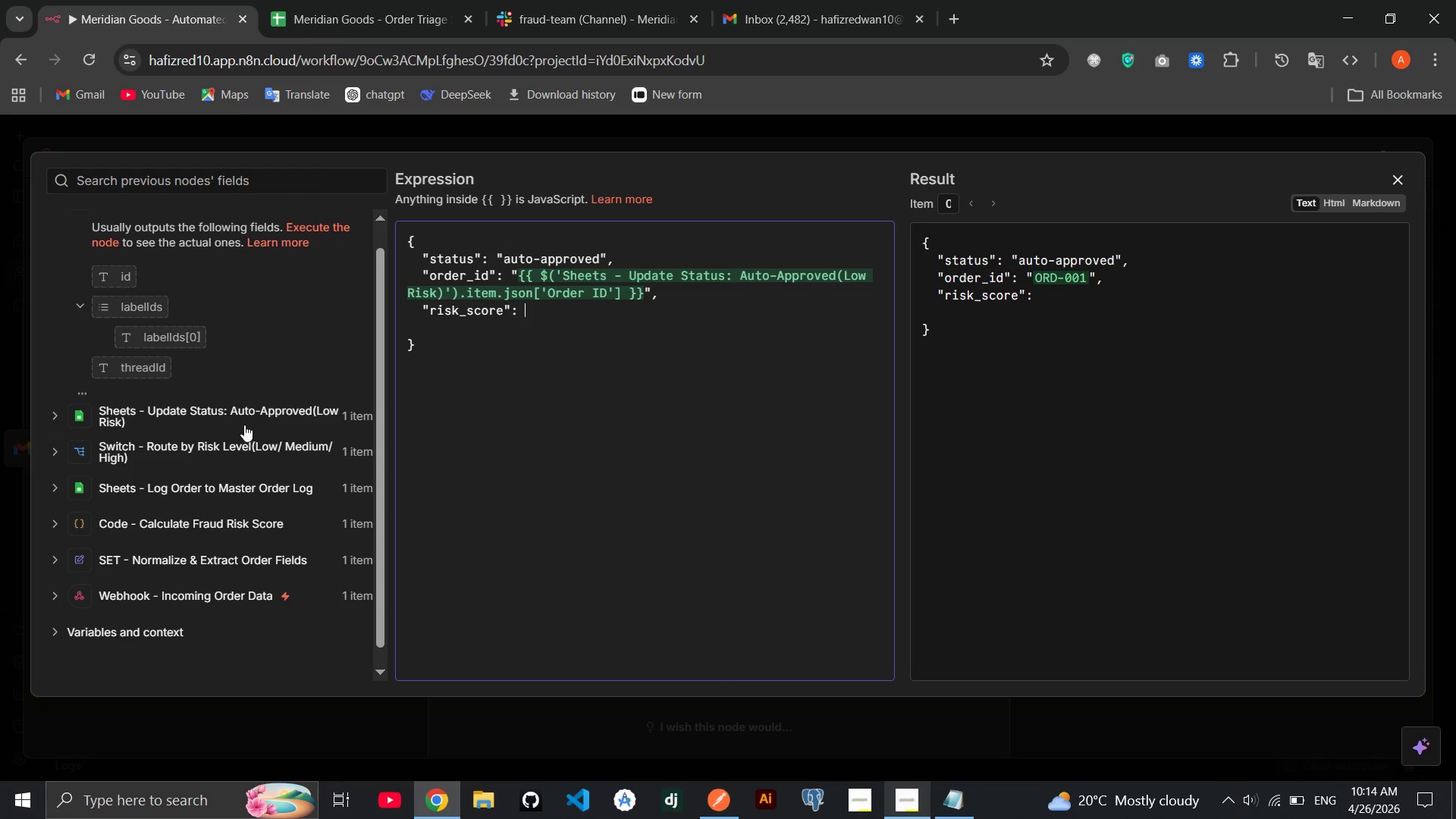 
left_click([238, 422])
 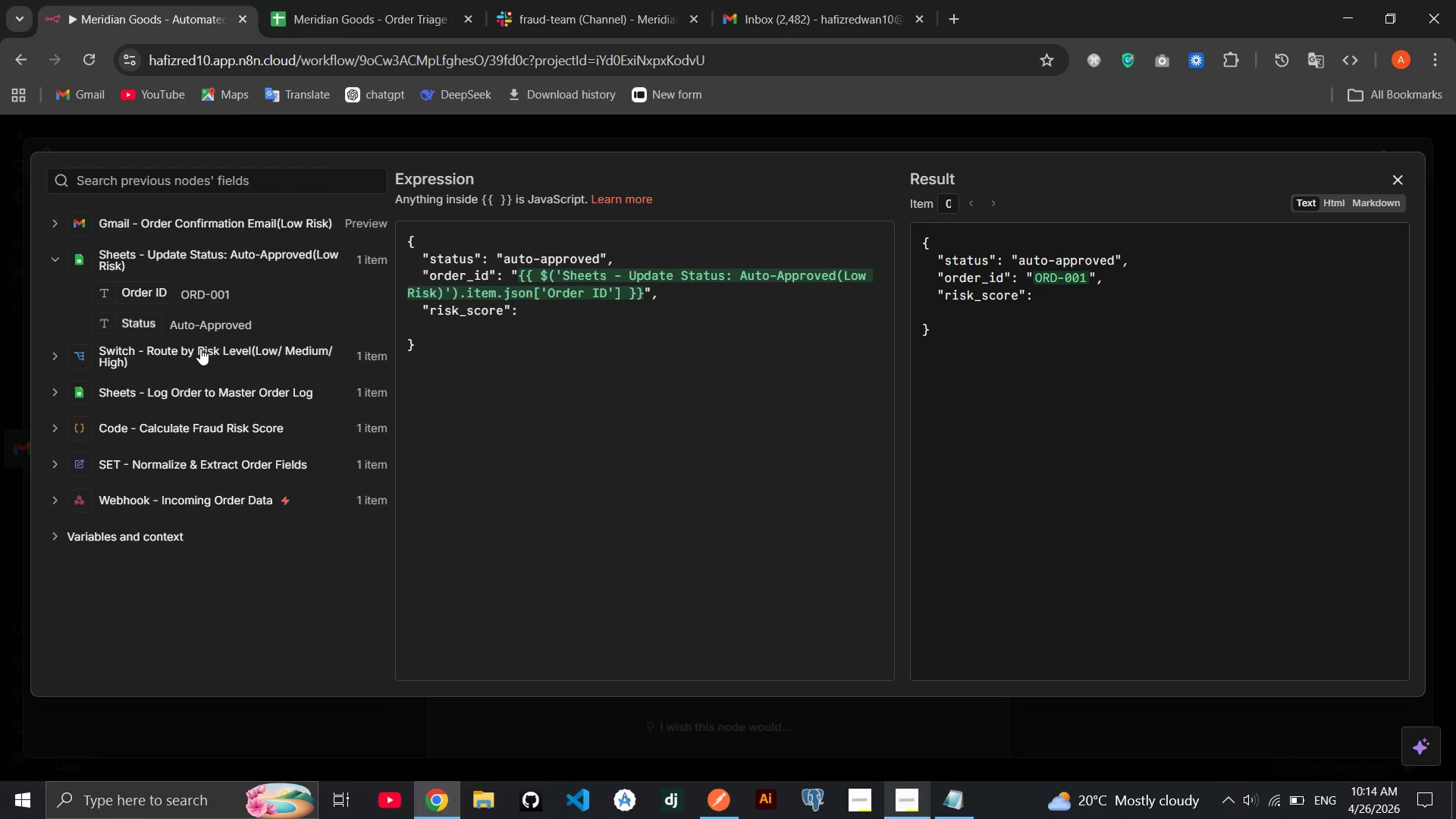 
left_click([199, 344])
 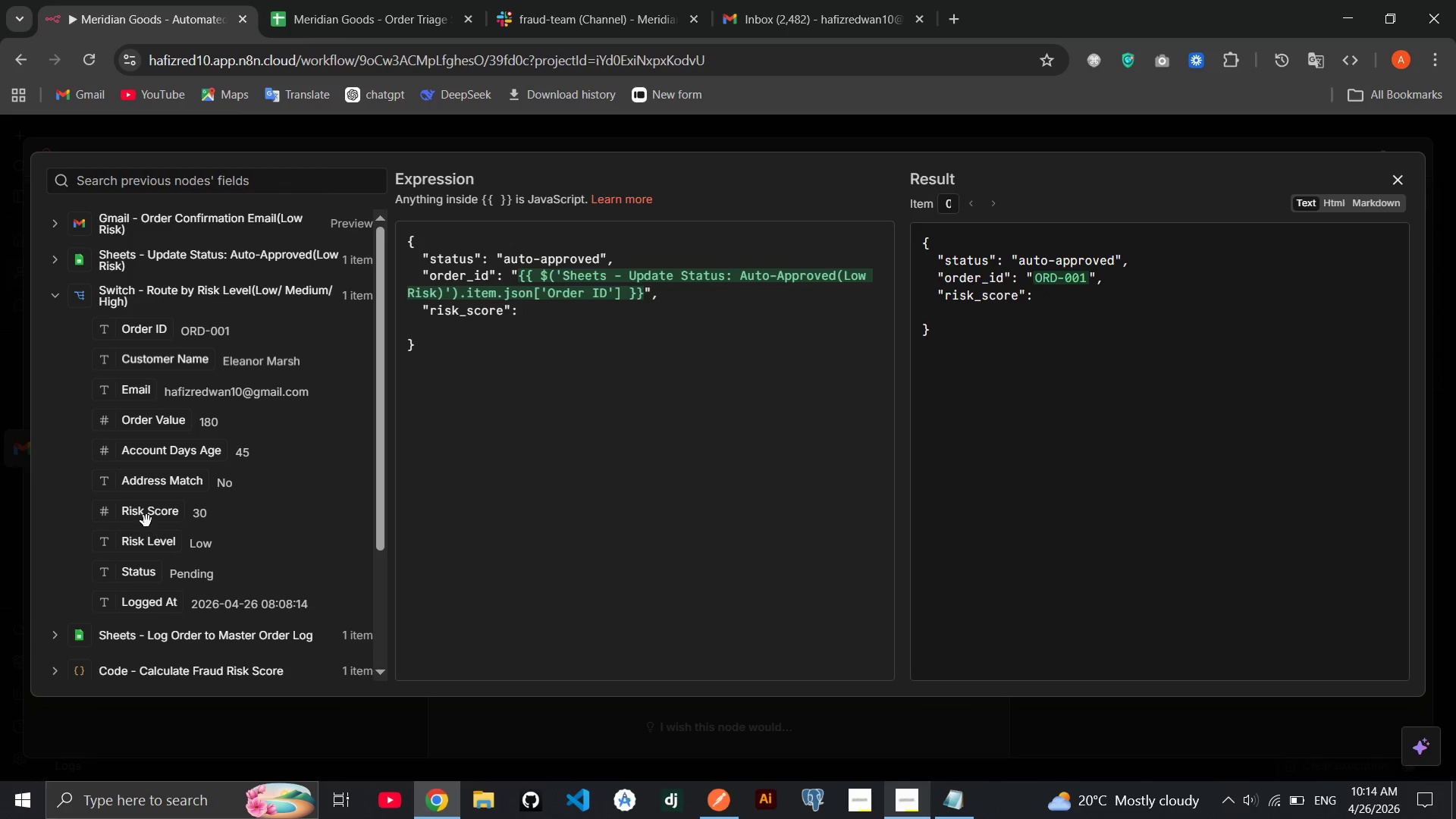 
left_click_drag(start_coordinate=[147, 512], to_coordinate=[564, 312])
 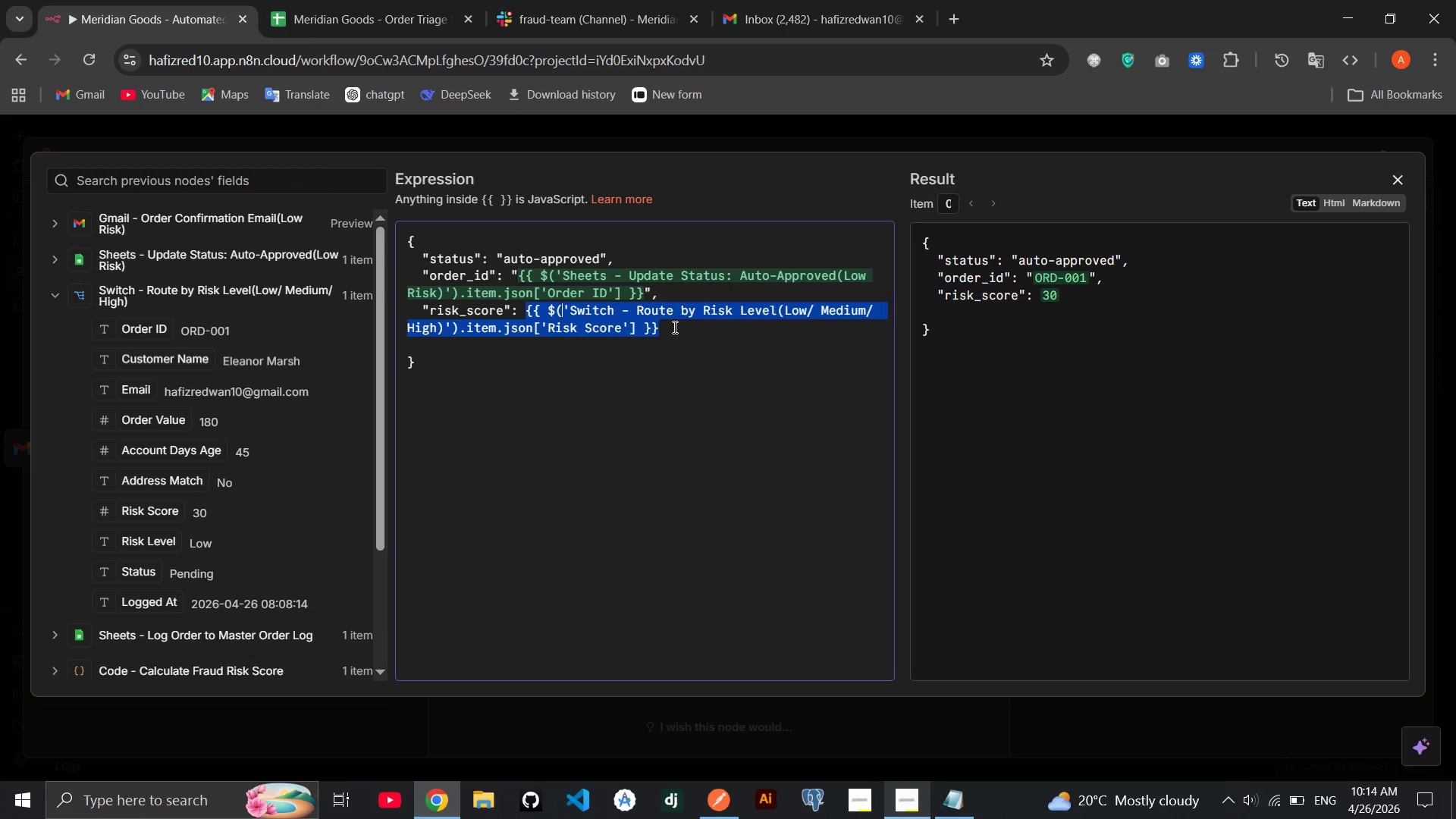 
left_click([673, 327])
 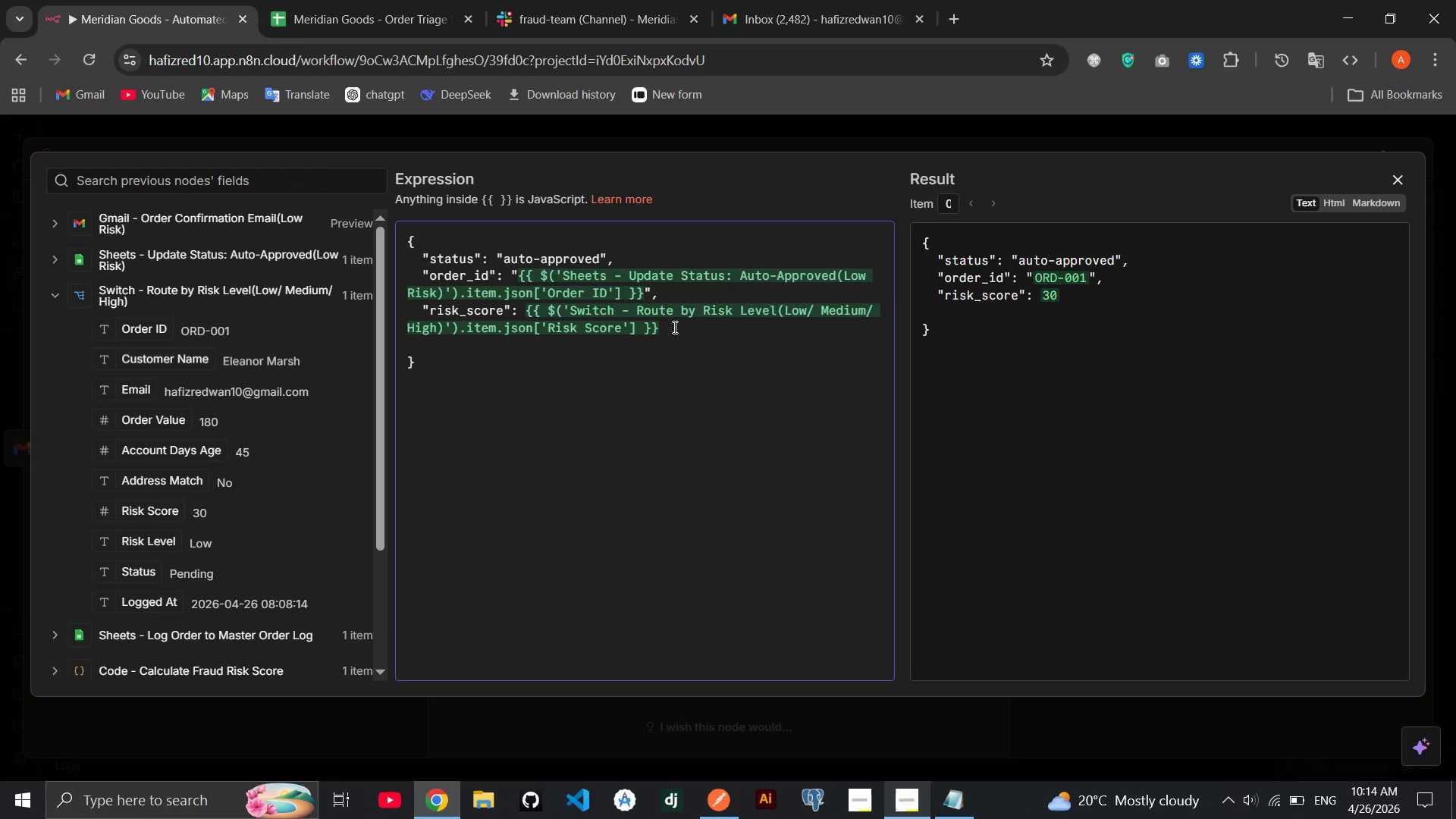 
wait(5.08)
 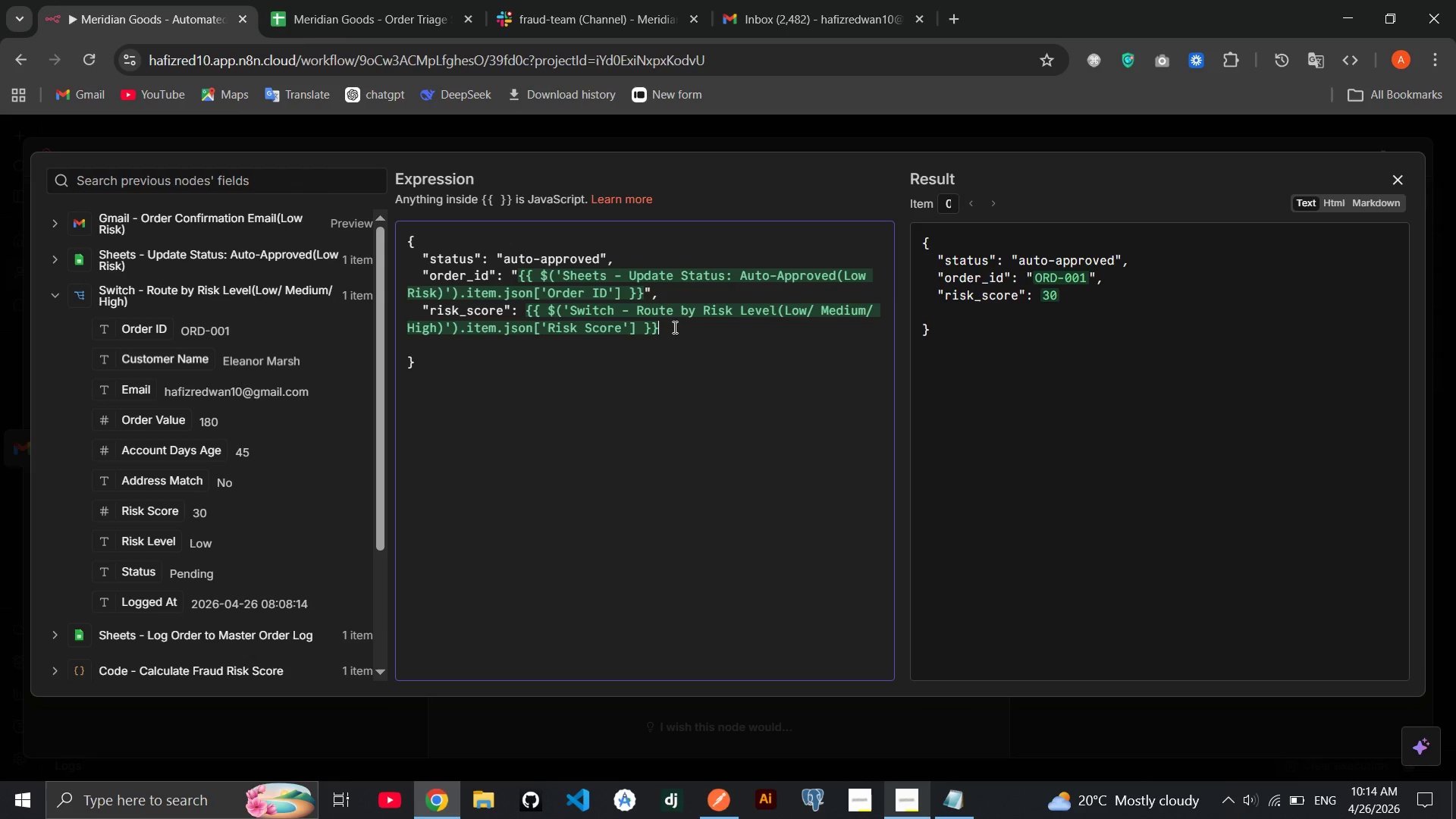 
left_click([1392, 207])
 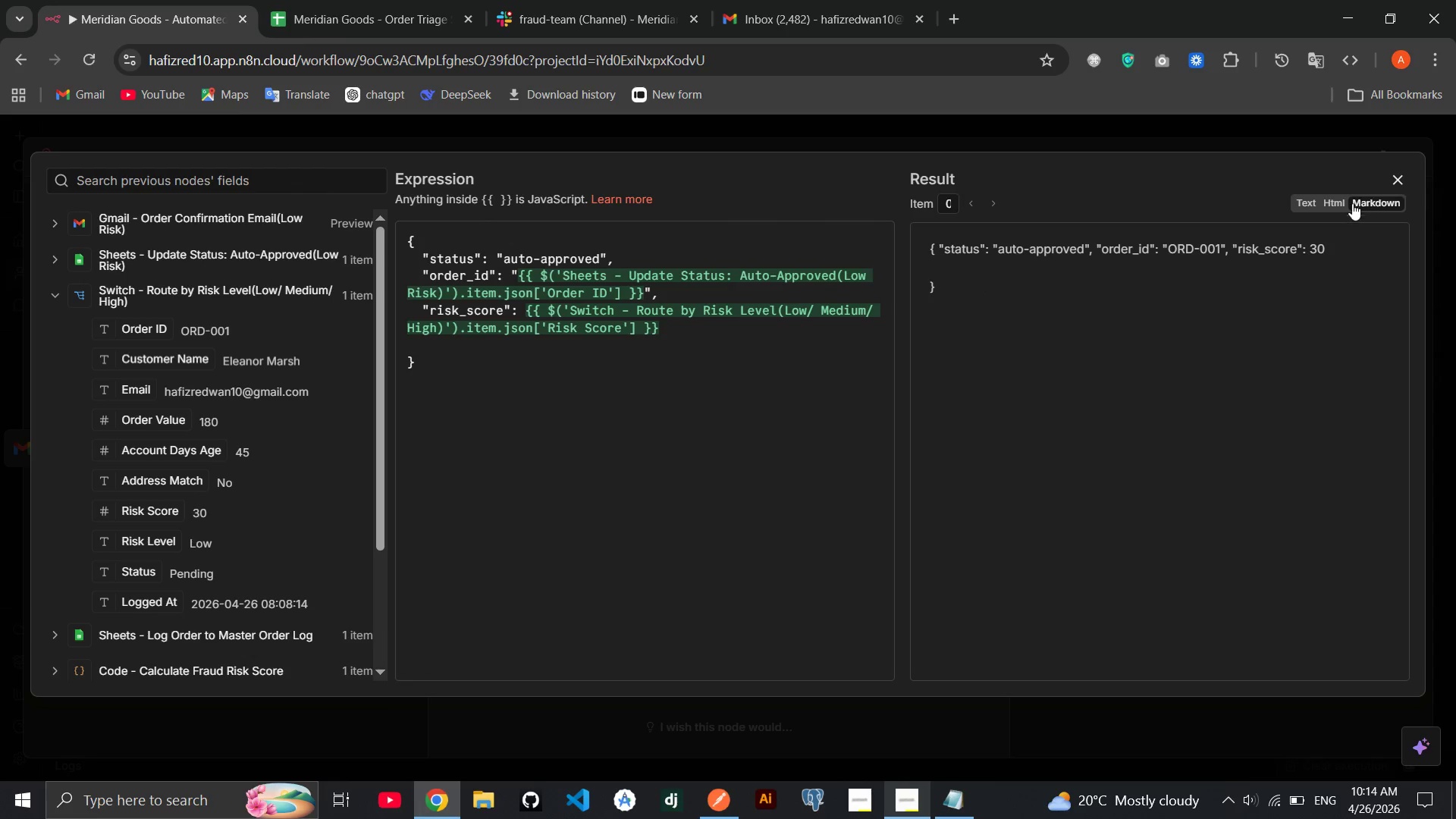 
left_click([1342, 205])
 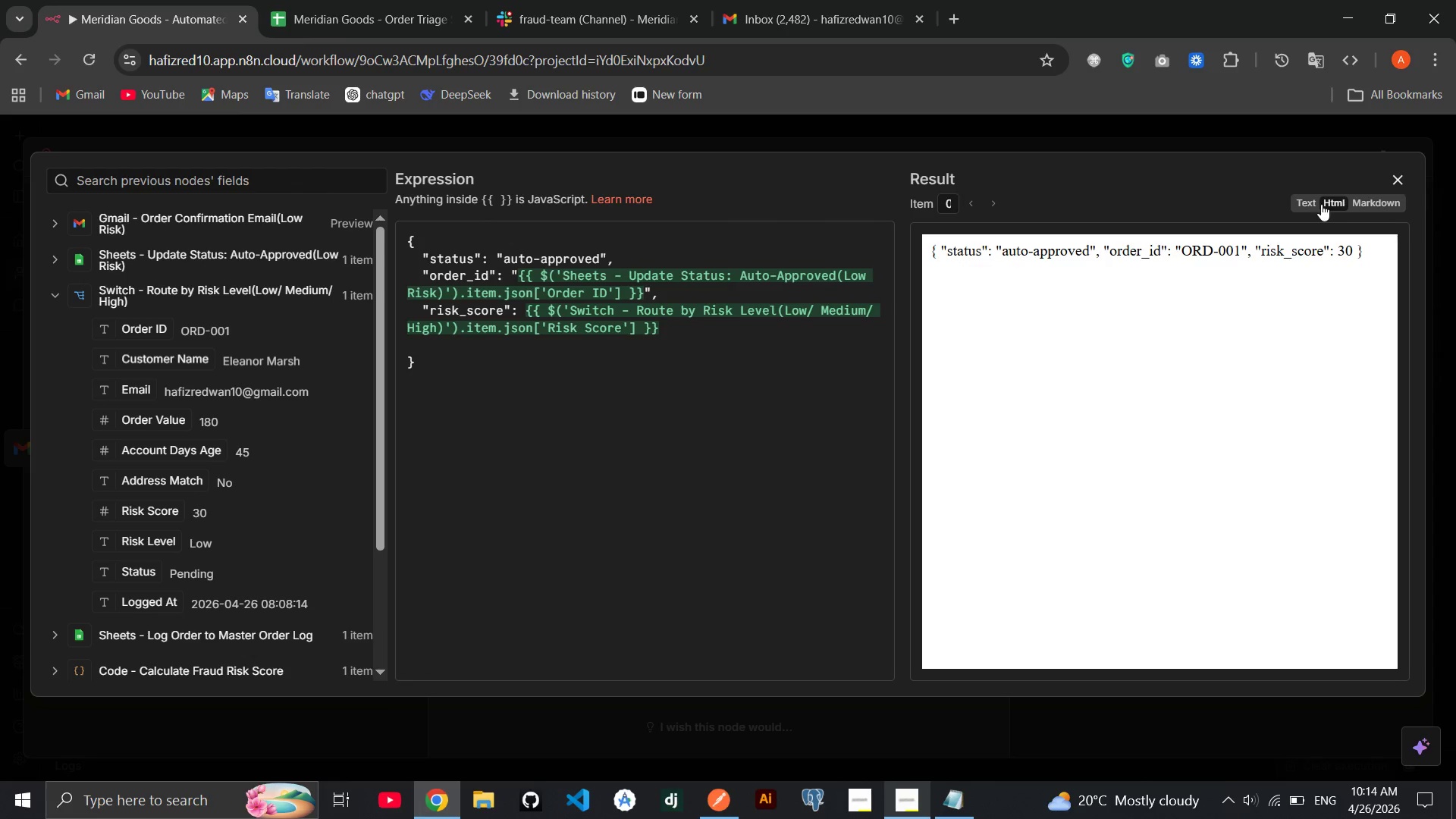 
left_click([1315, 204])
 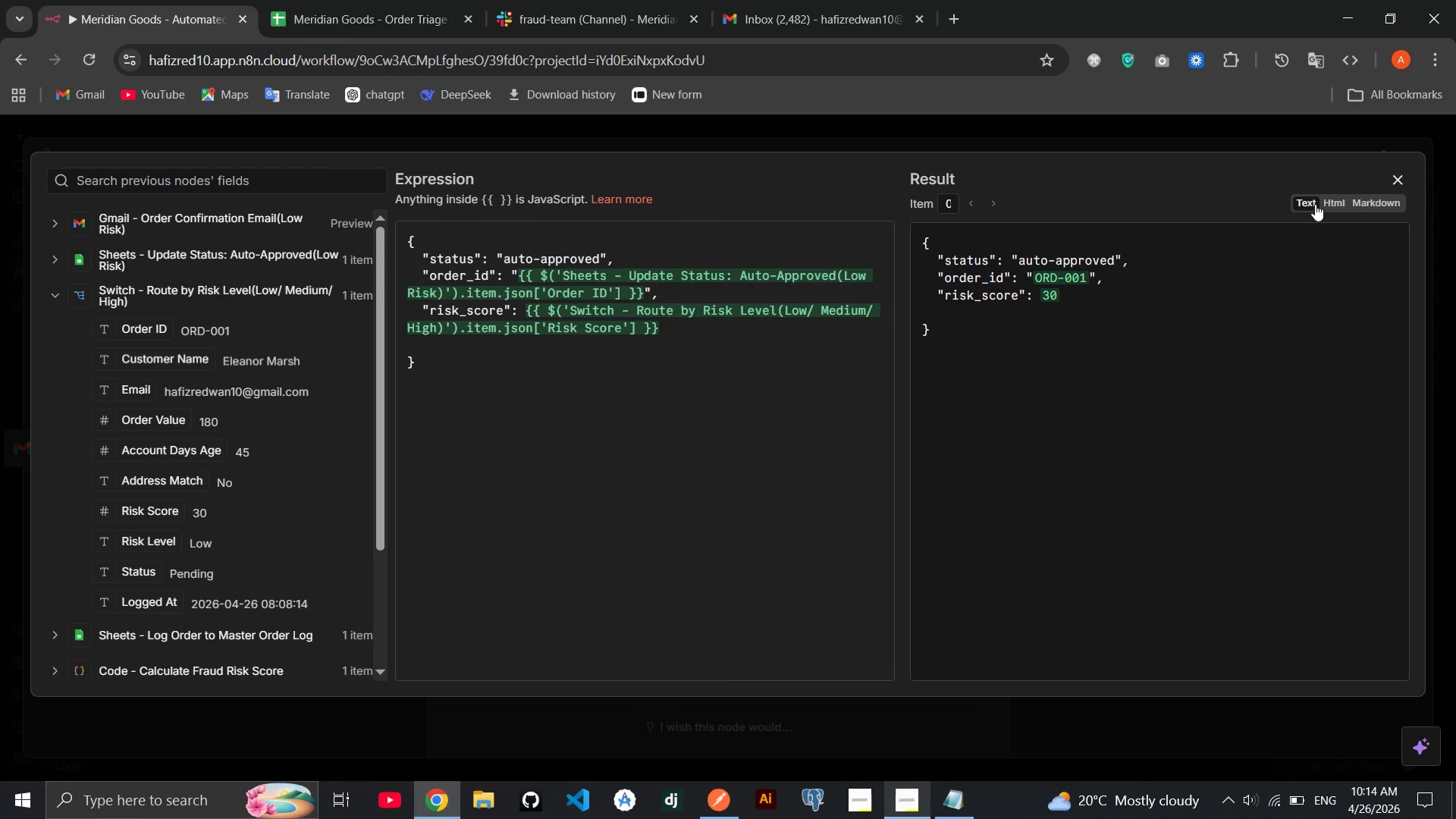 
wait(5.16)
 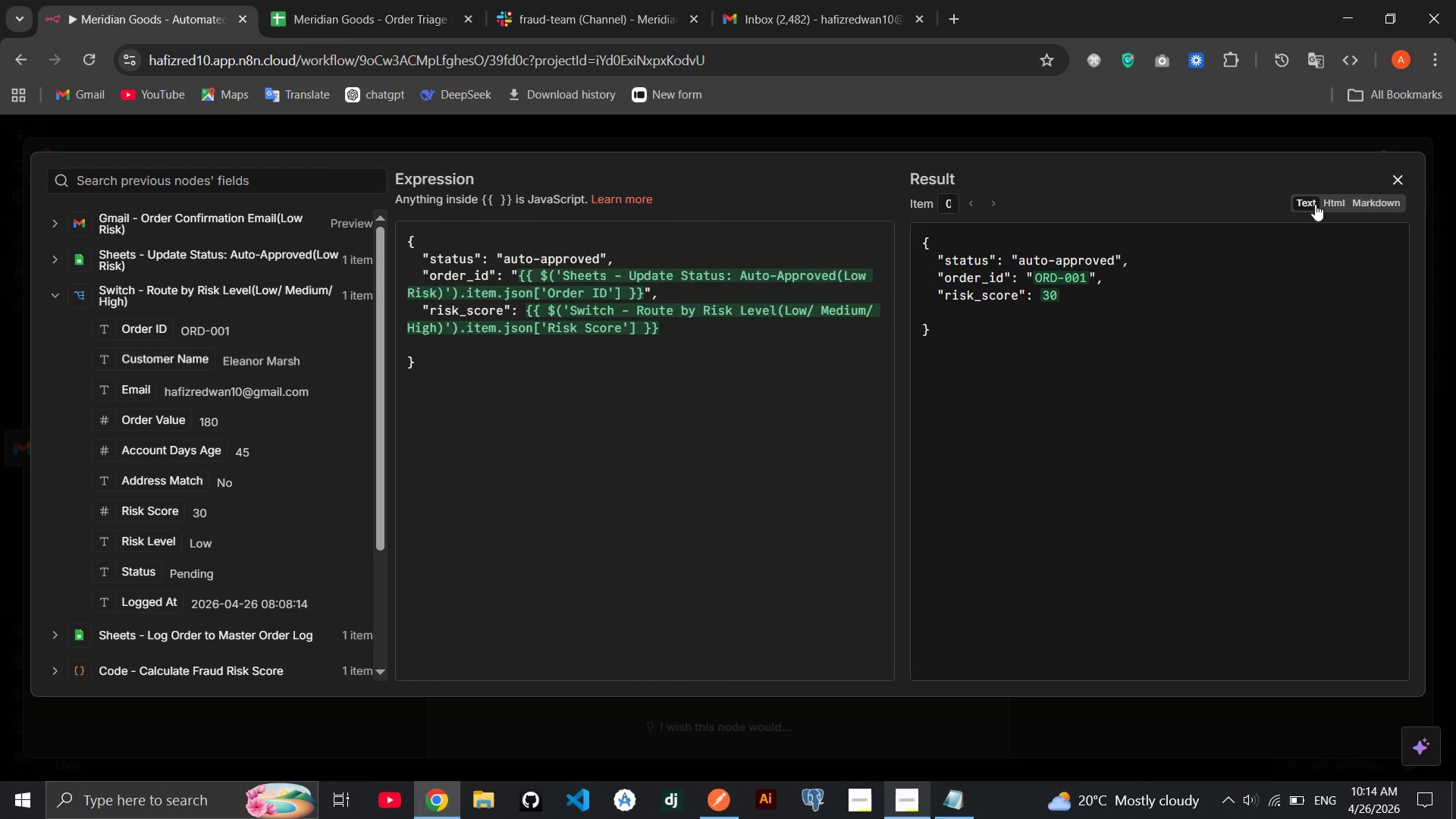 
left_click([1392, 169])
 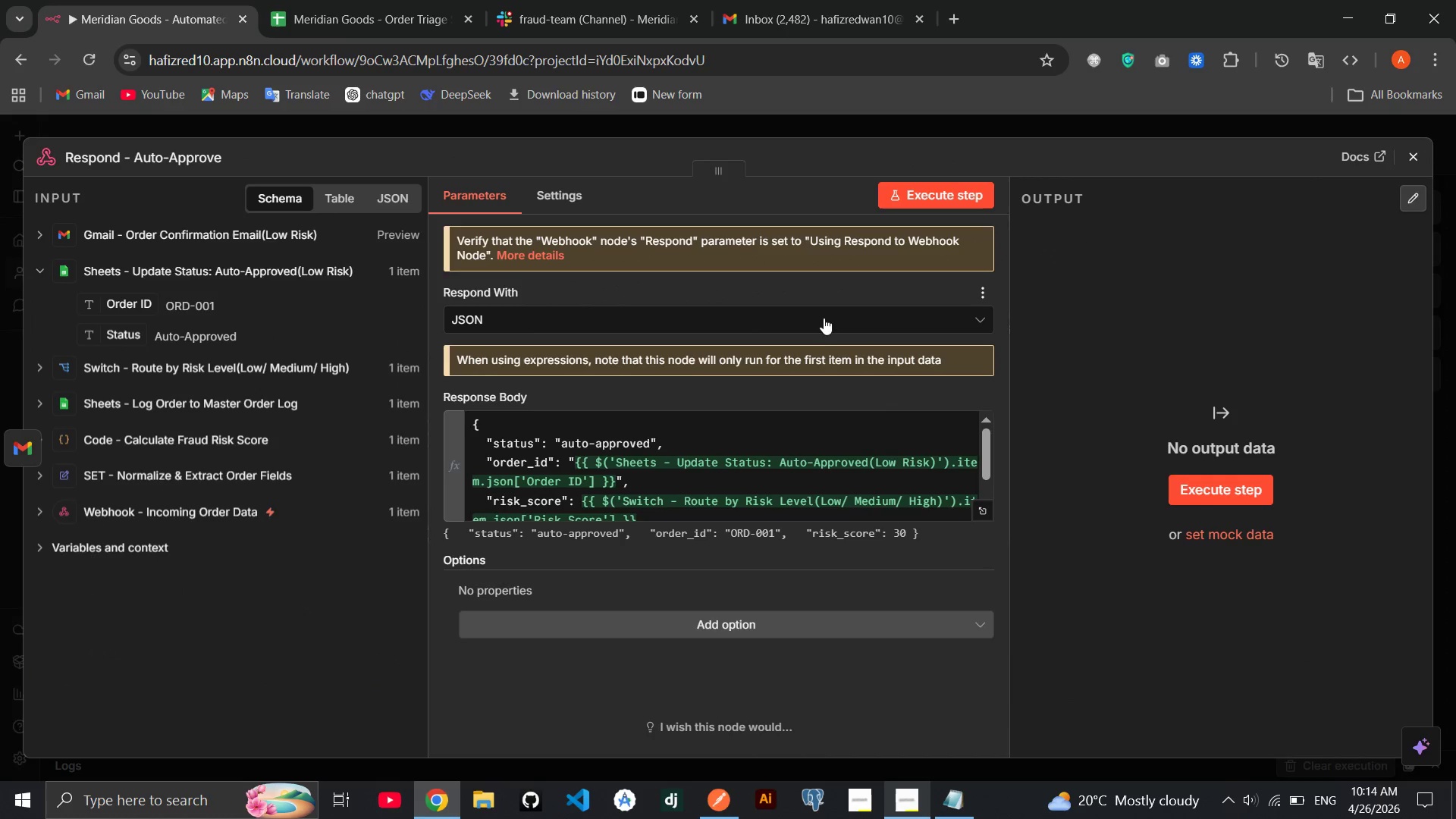 
left_click([812, 337])
 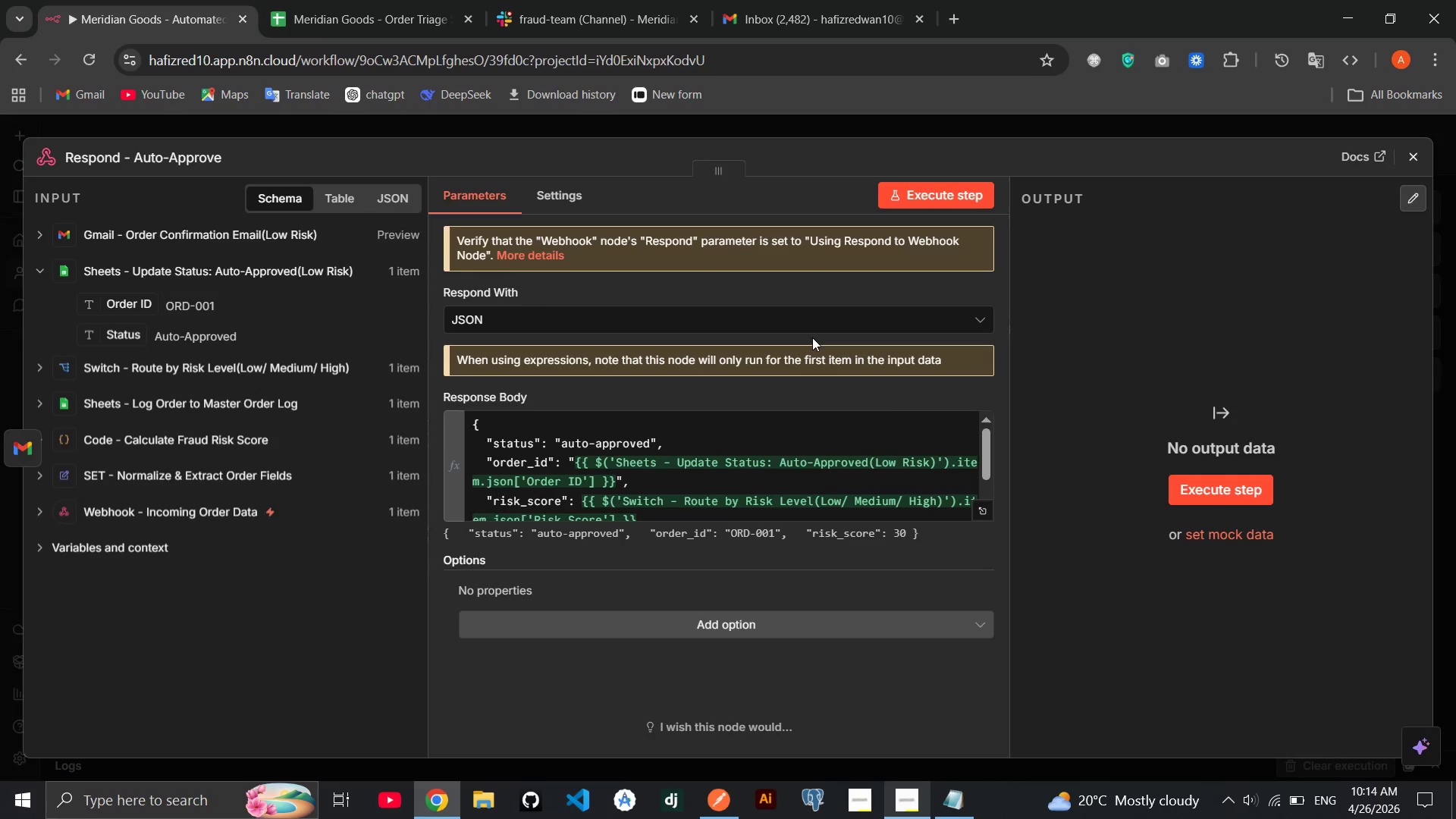 
left_click([1199, 504])
 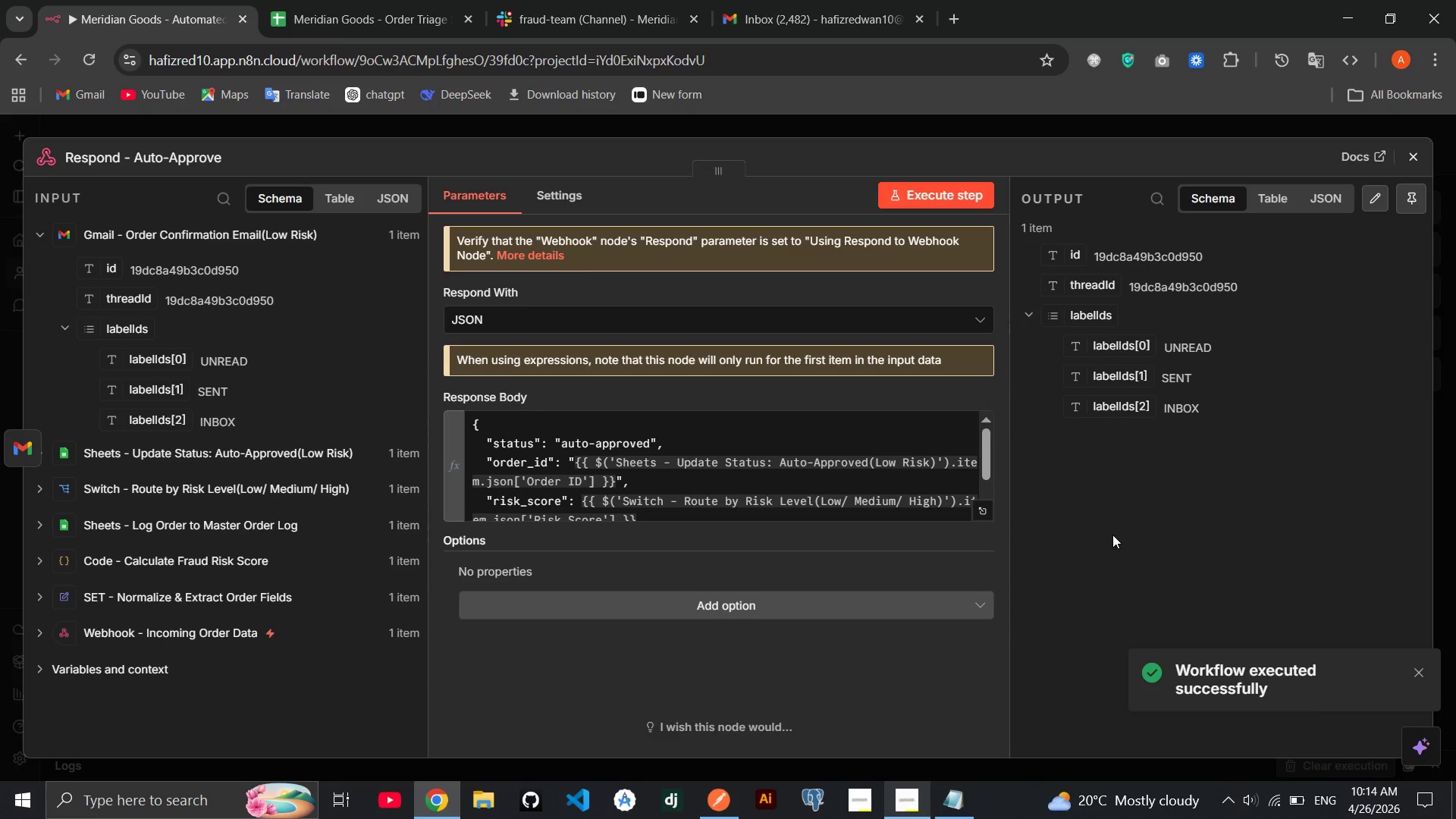 
wait(21.8)
 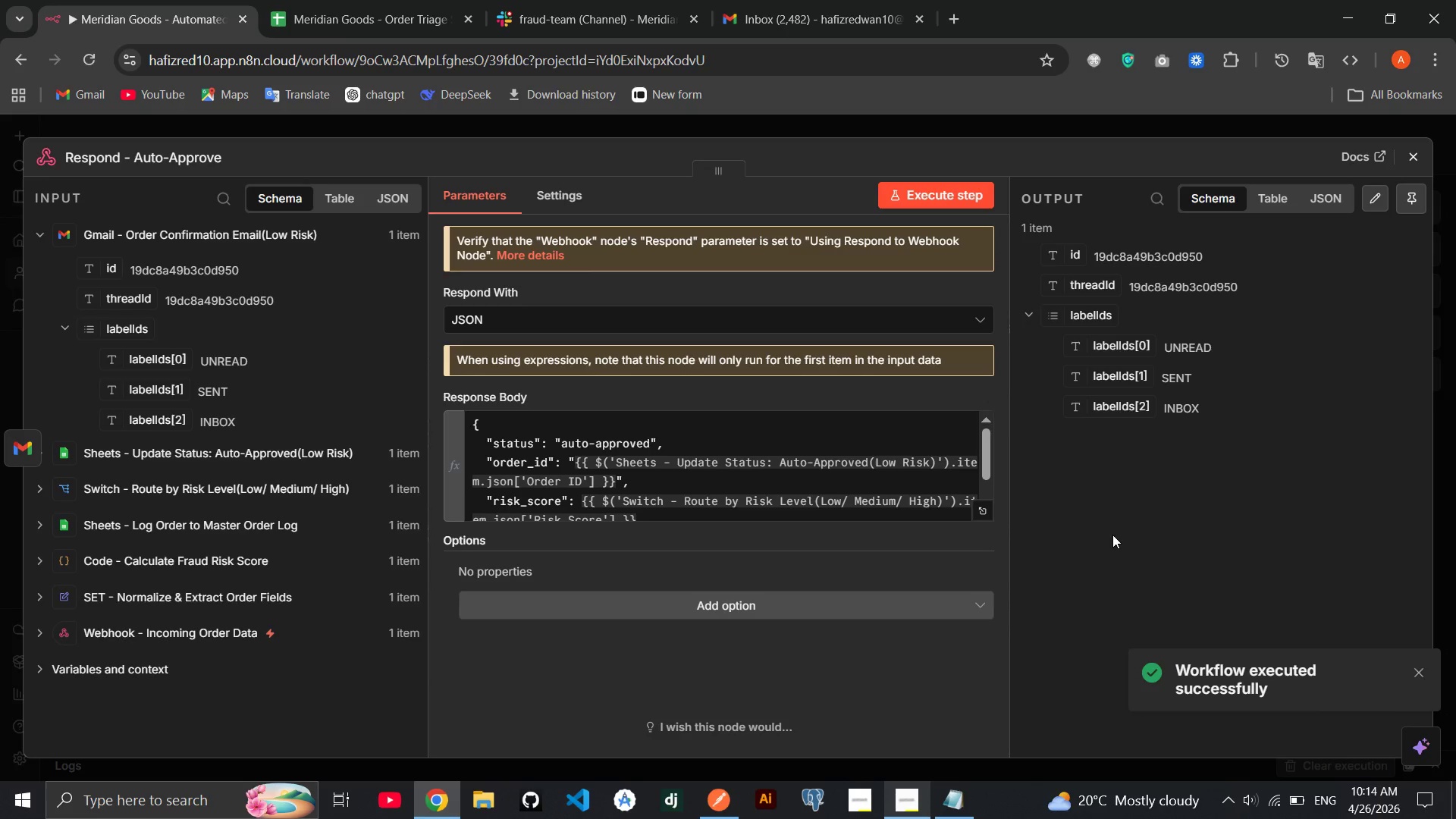 
left_click([1414, 145])
 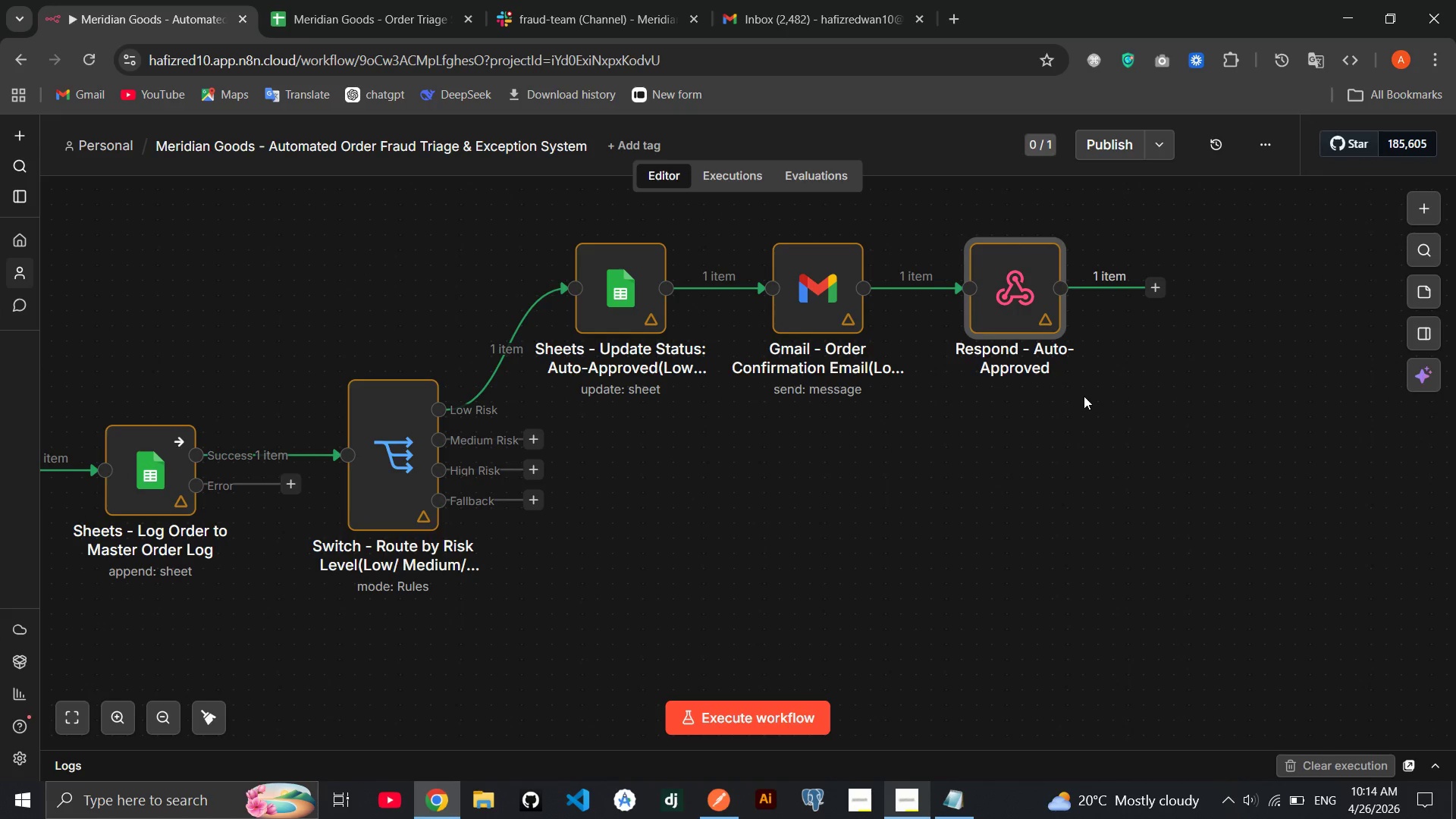 
wait(6.59)
 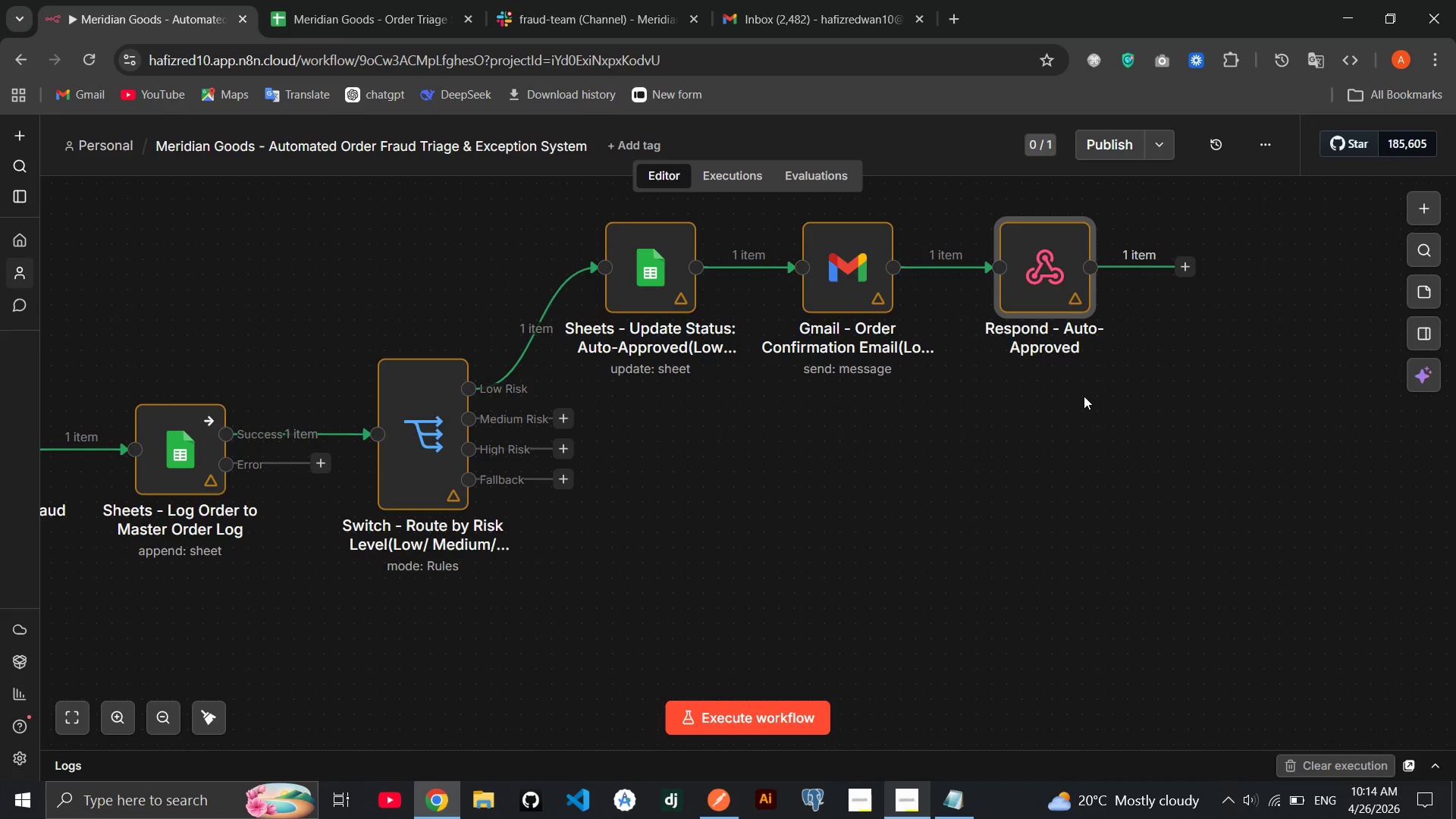 
left_click([836, 0])
 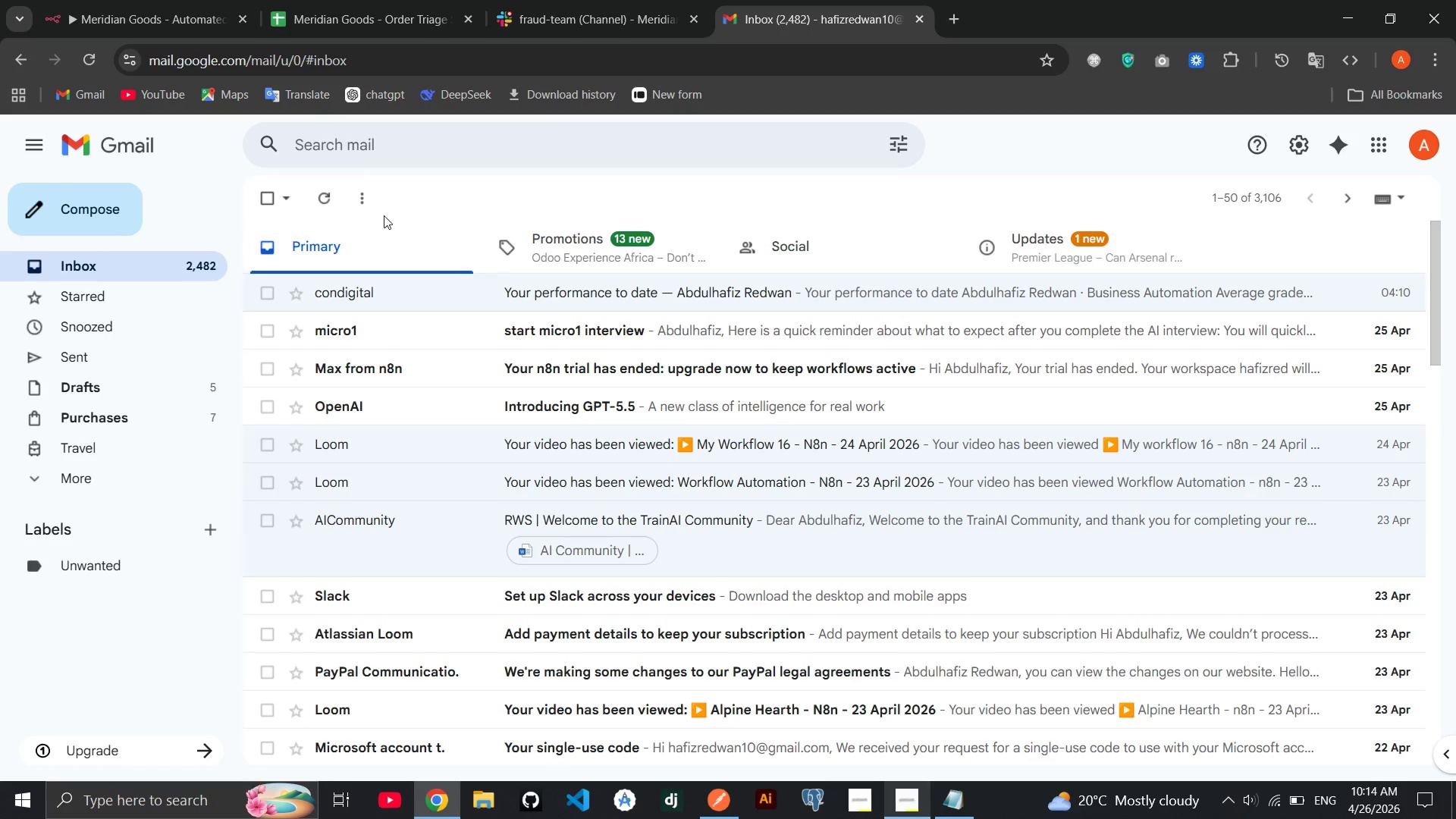 
left_click([329, 202])
 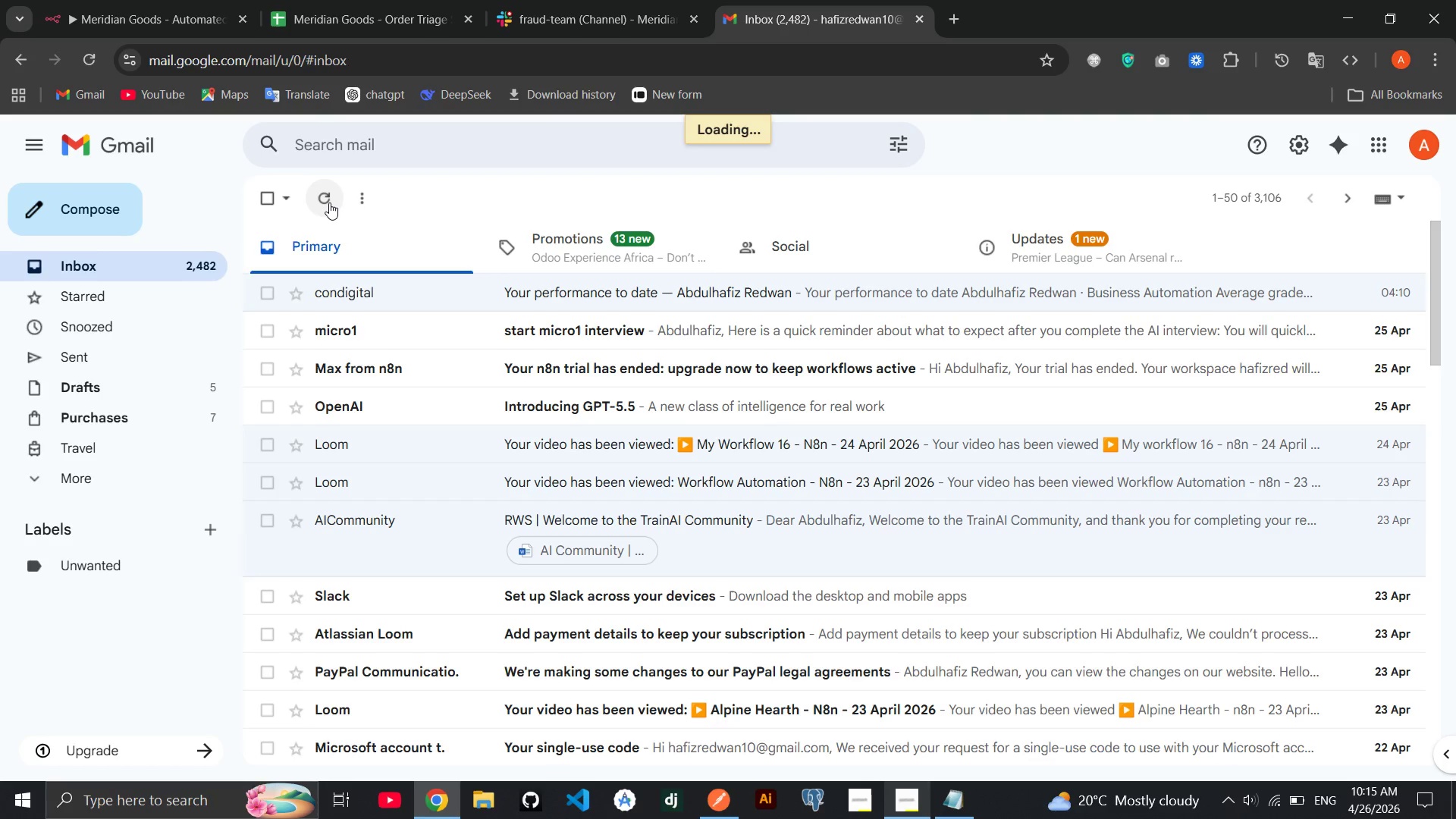 
wait(13.27)
 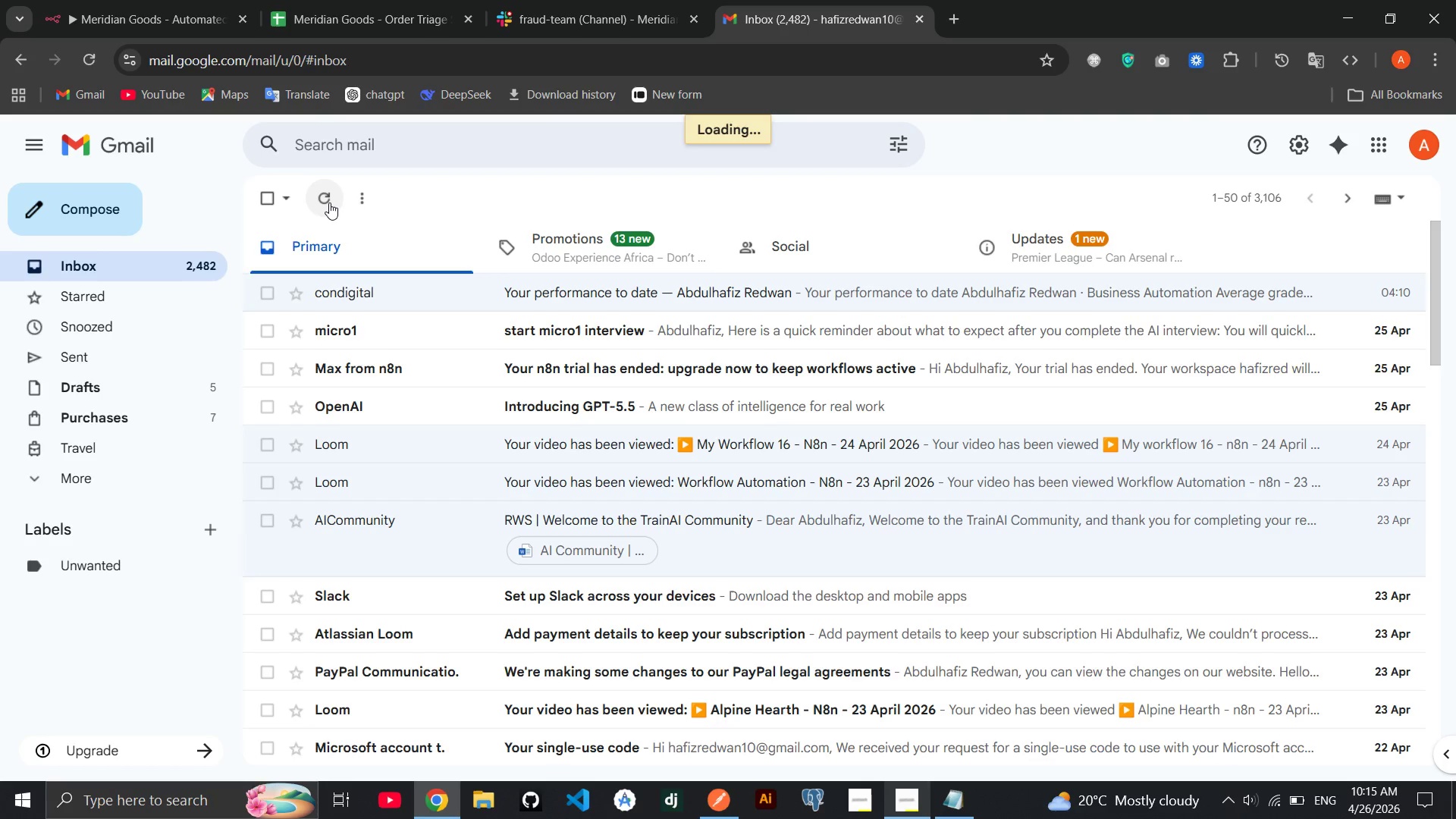 
left_click([136, 8])
 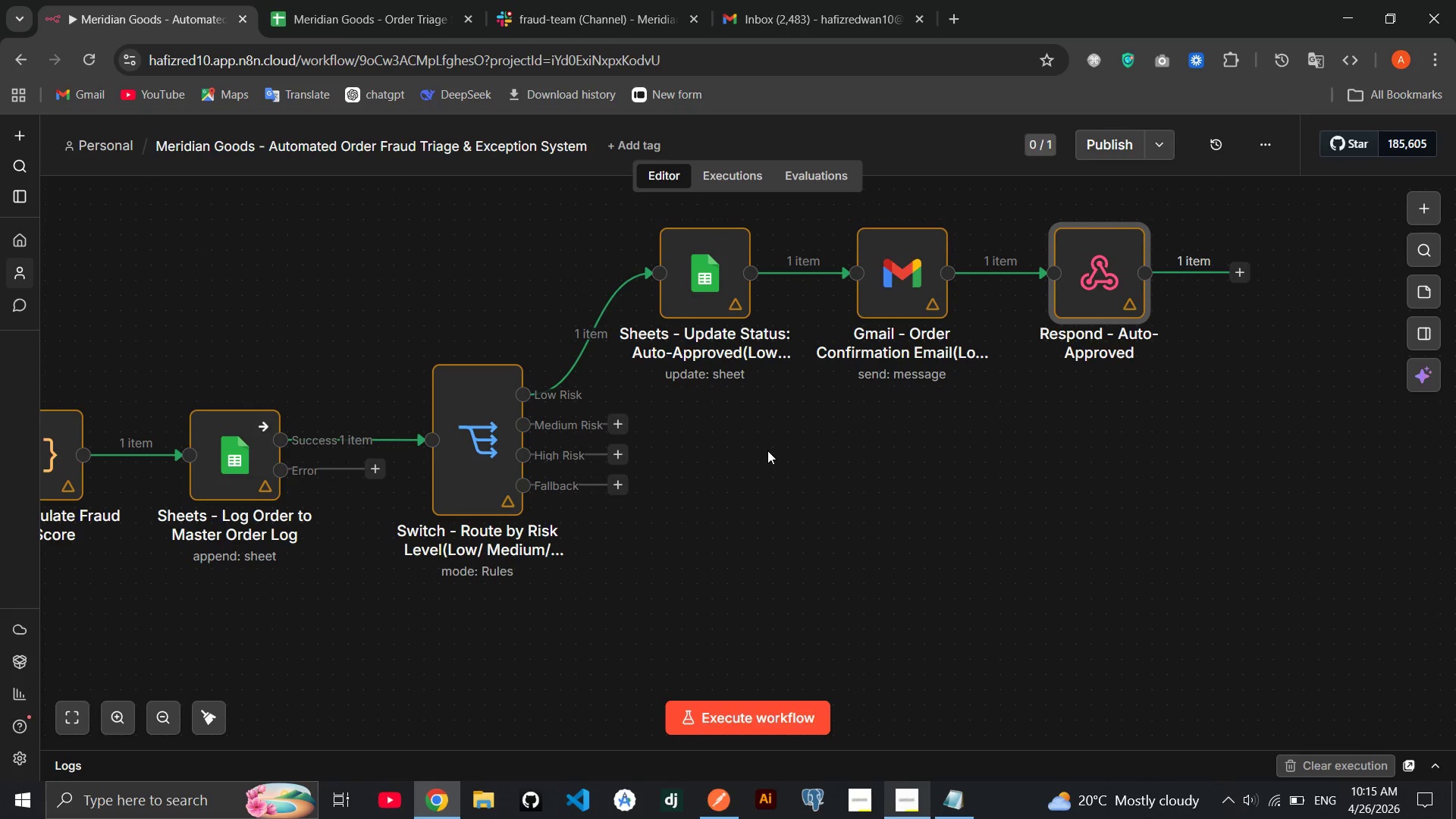 
wait(7.83)
 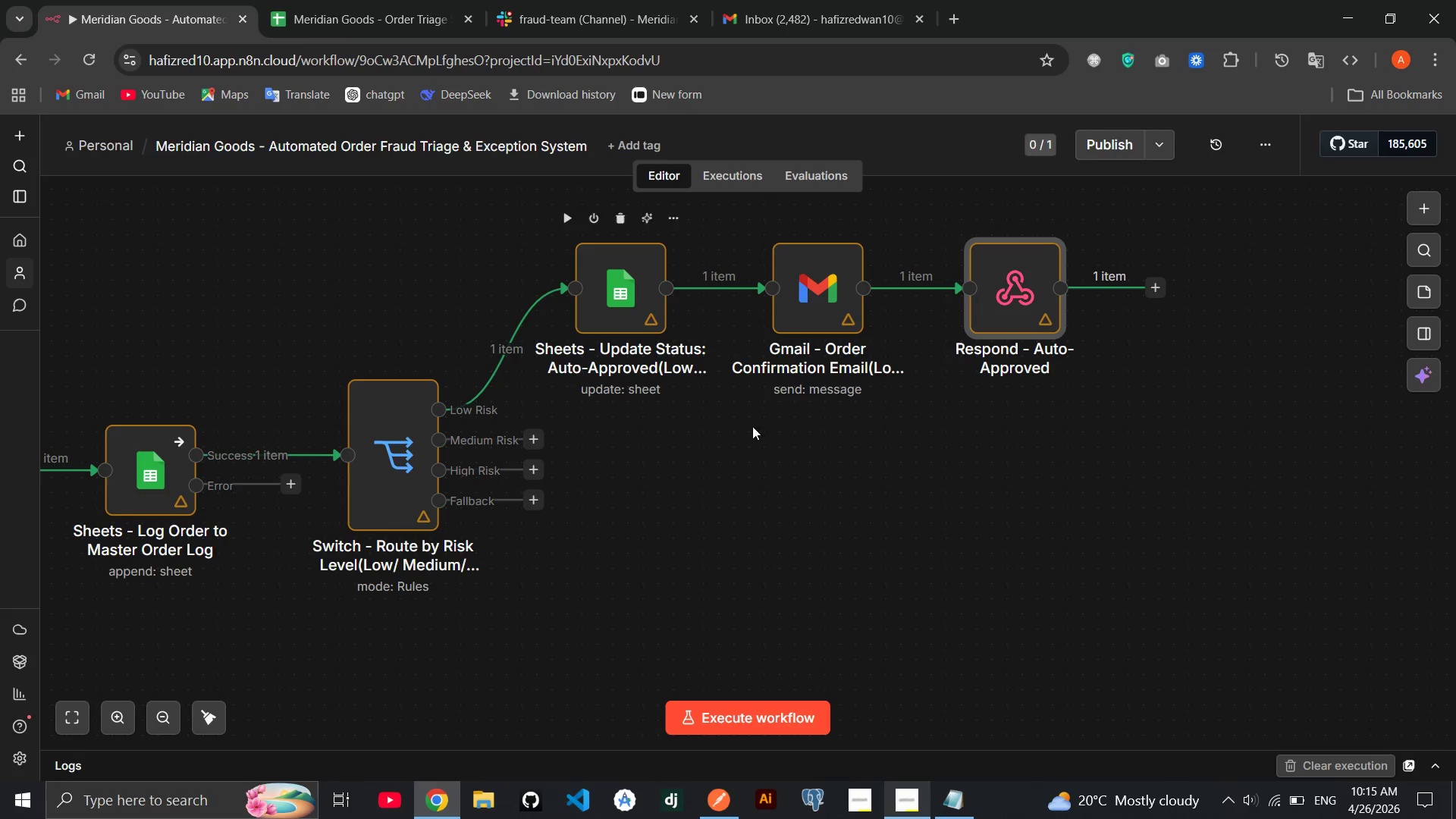 
left_click([910, 792])